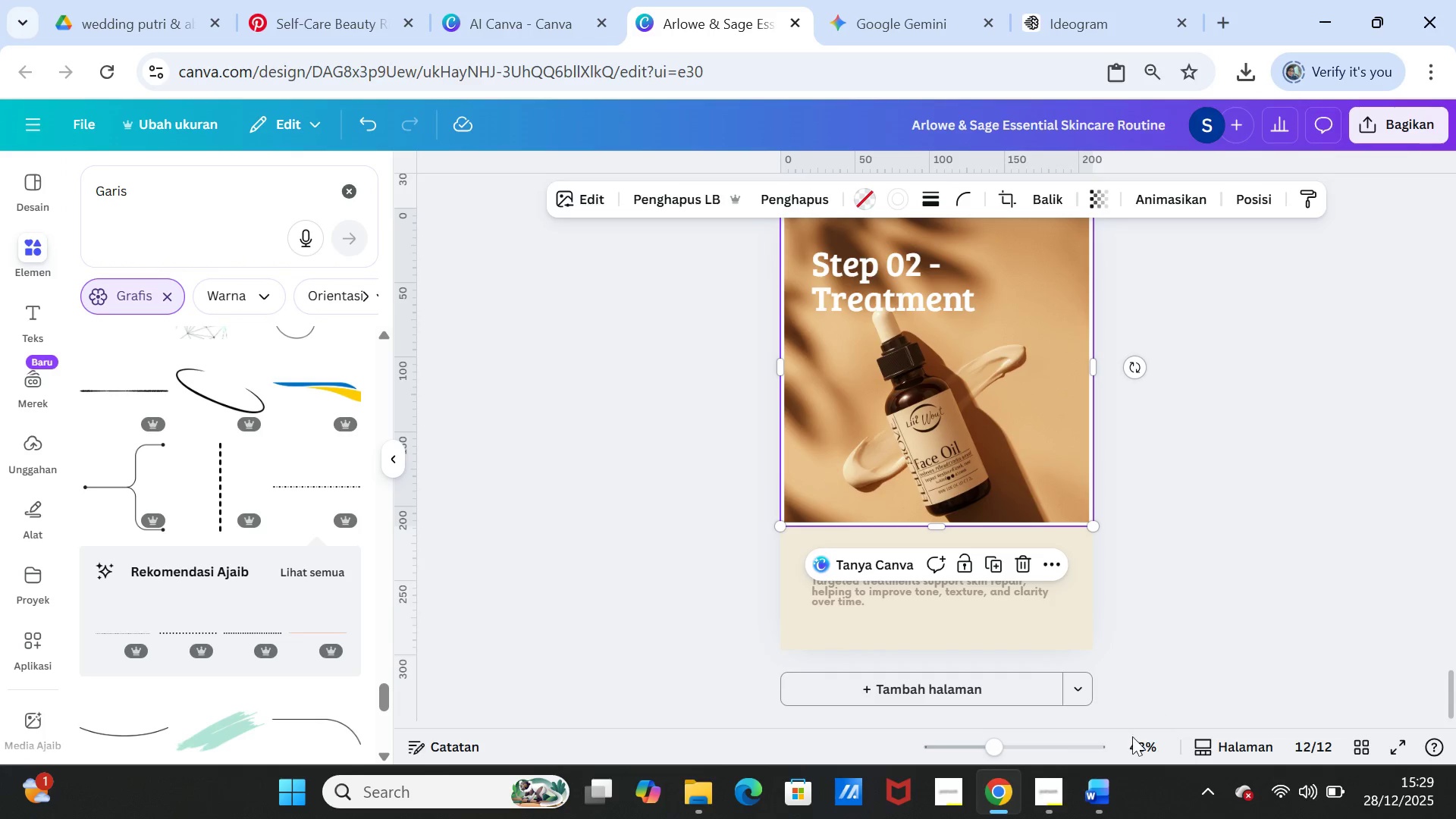 
left_click([1103, 780])
 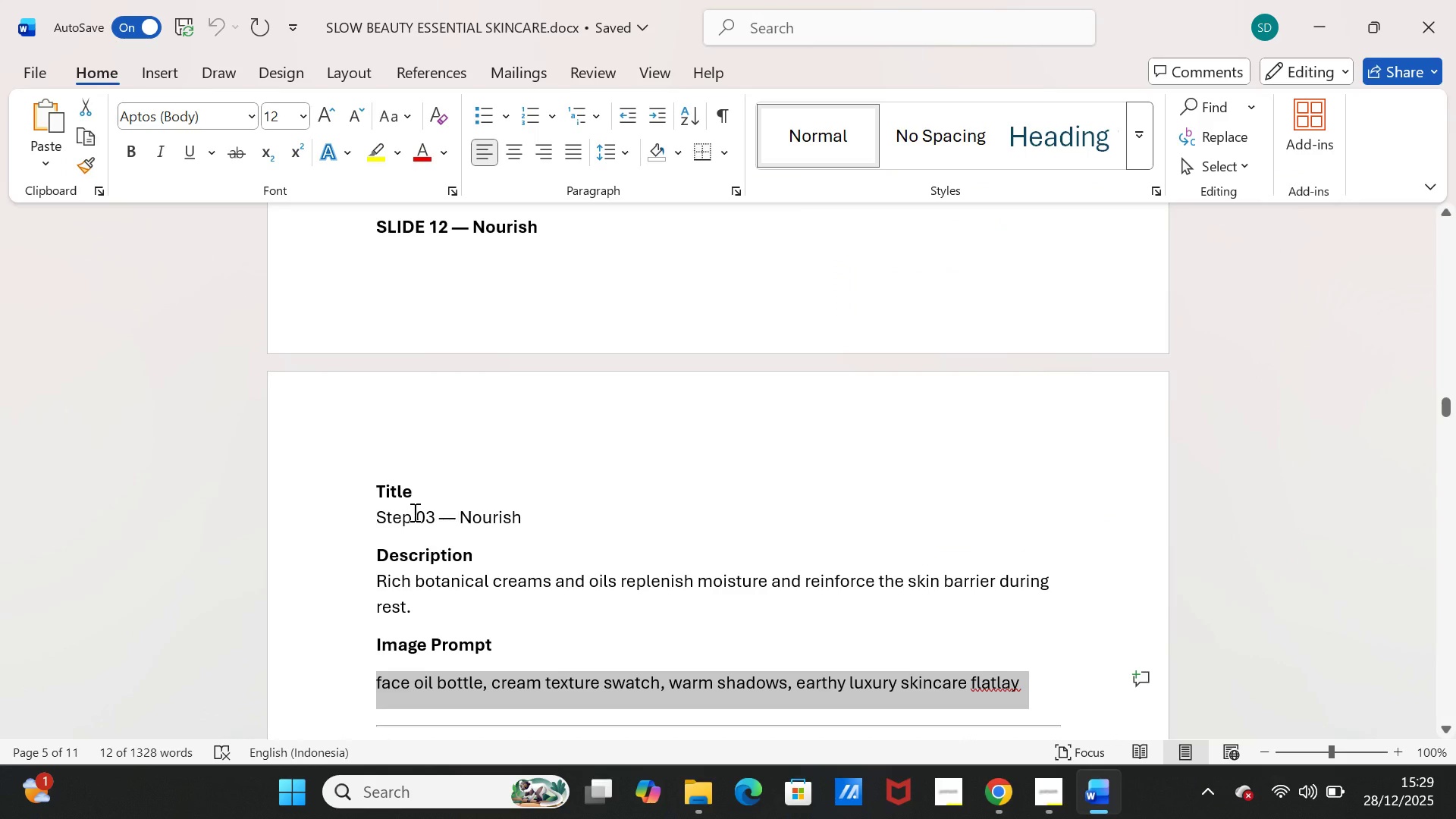 
left_click_drag(start_coordinate=[415, 513], to_coordinate=[514, 513])
 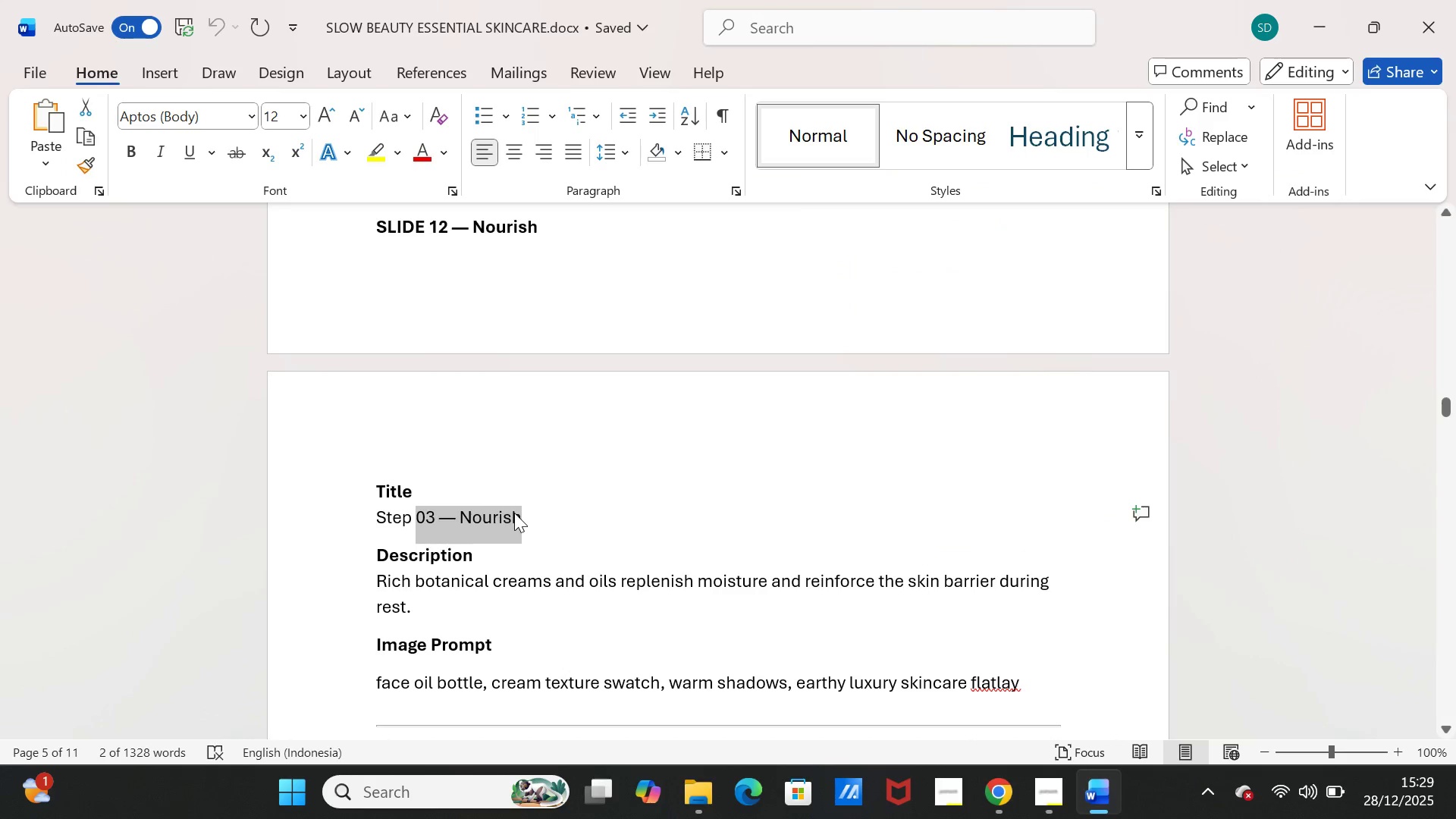 
key(Control+C)
 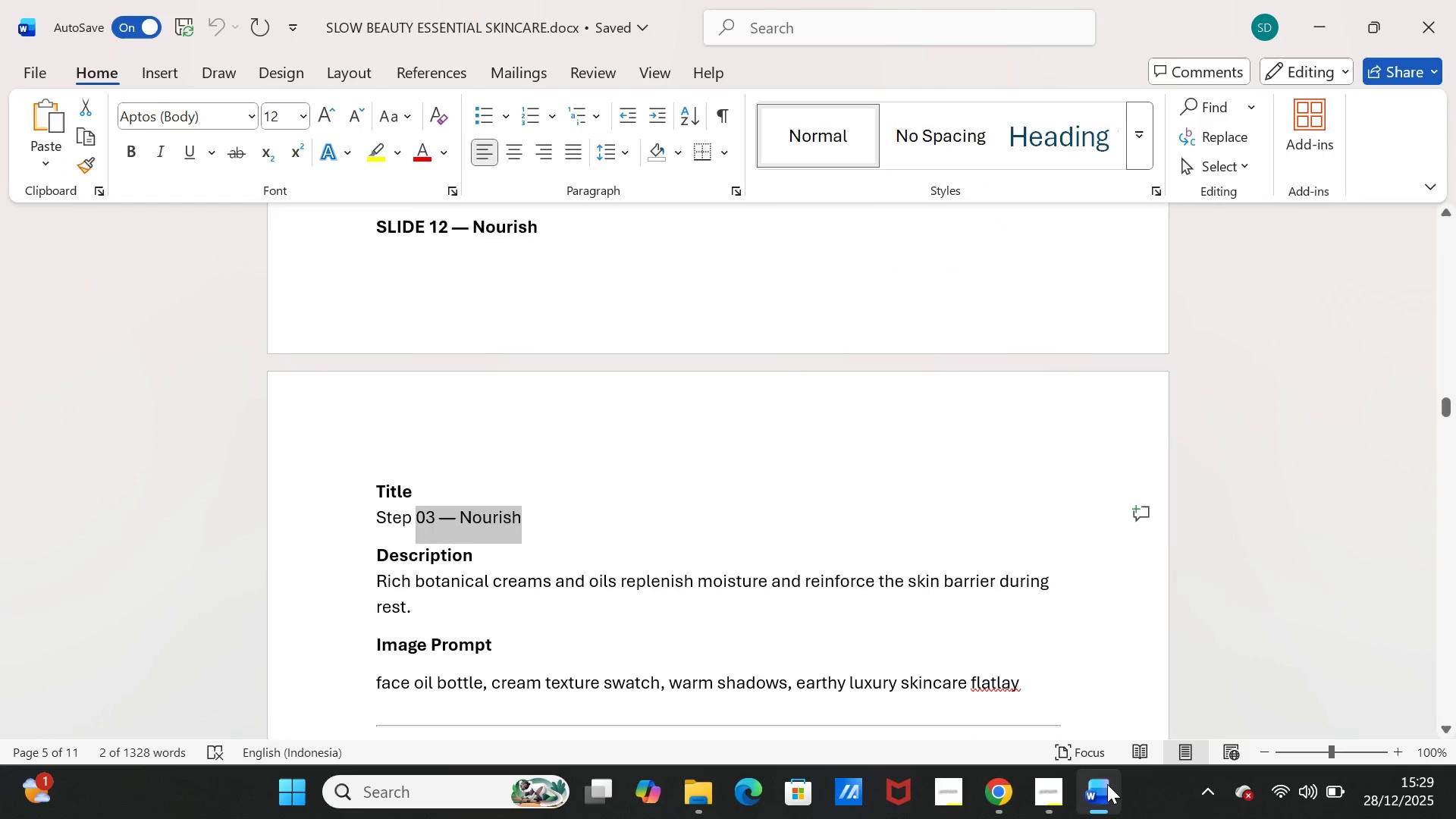 
left_click([1107, 784])
 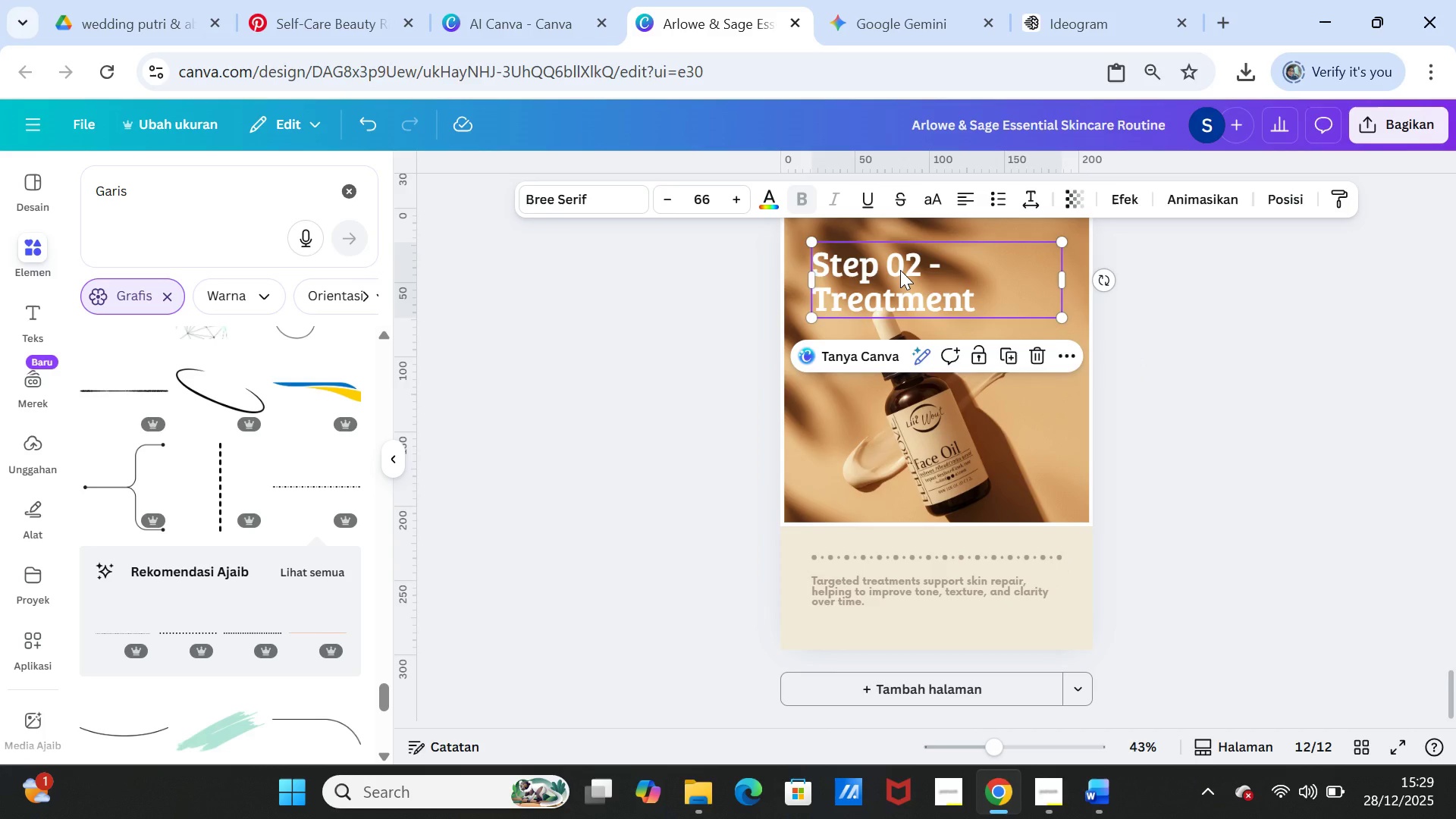 
double_click([900, 270])
 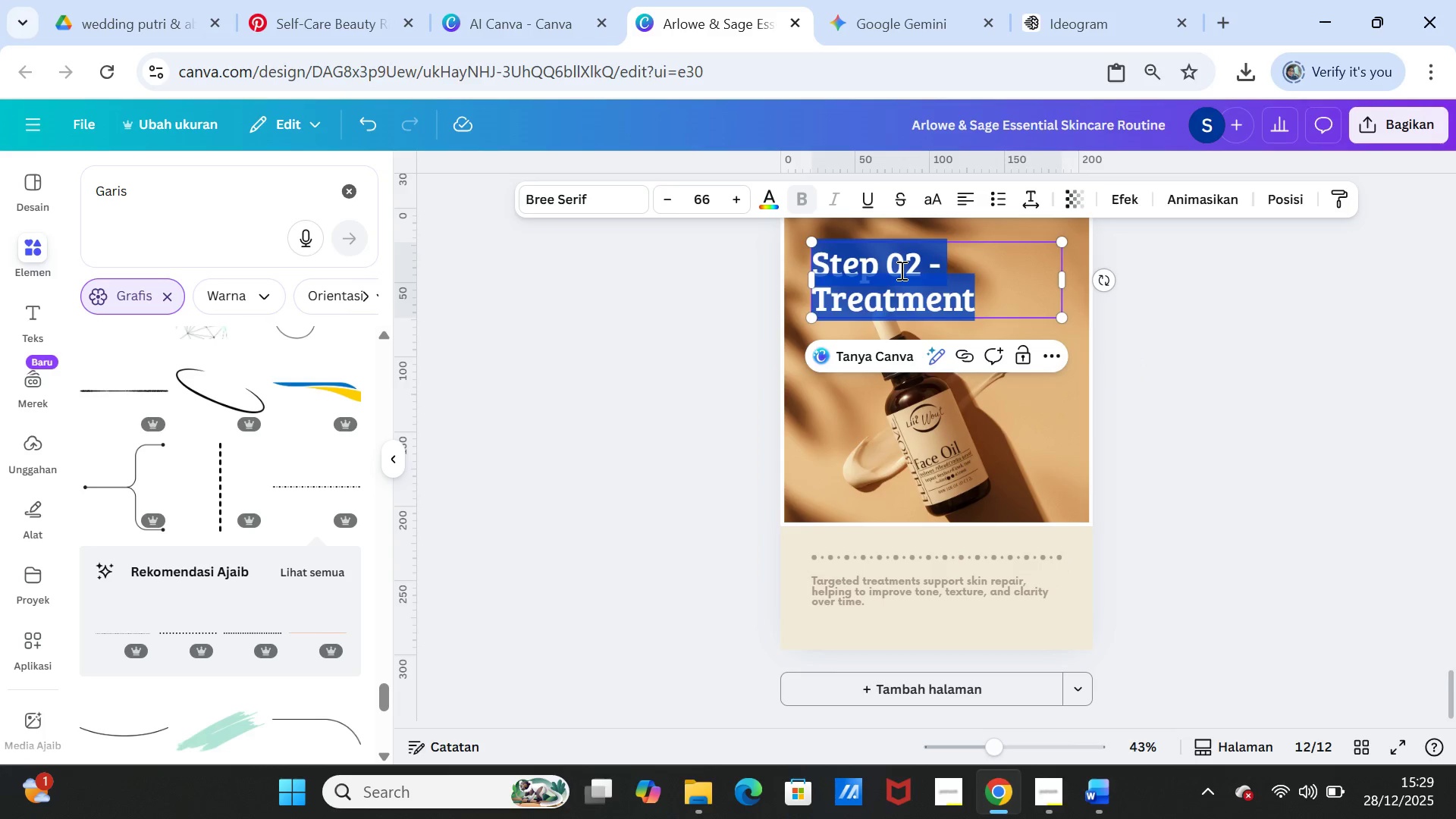 
triple_click([900, 270])
 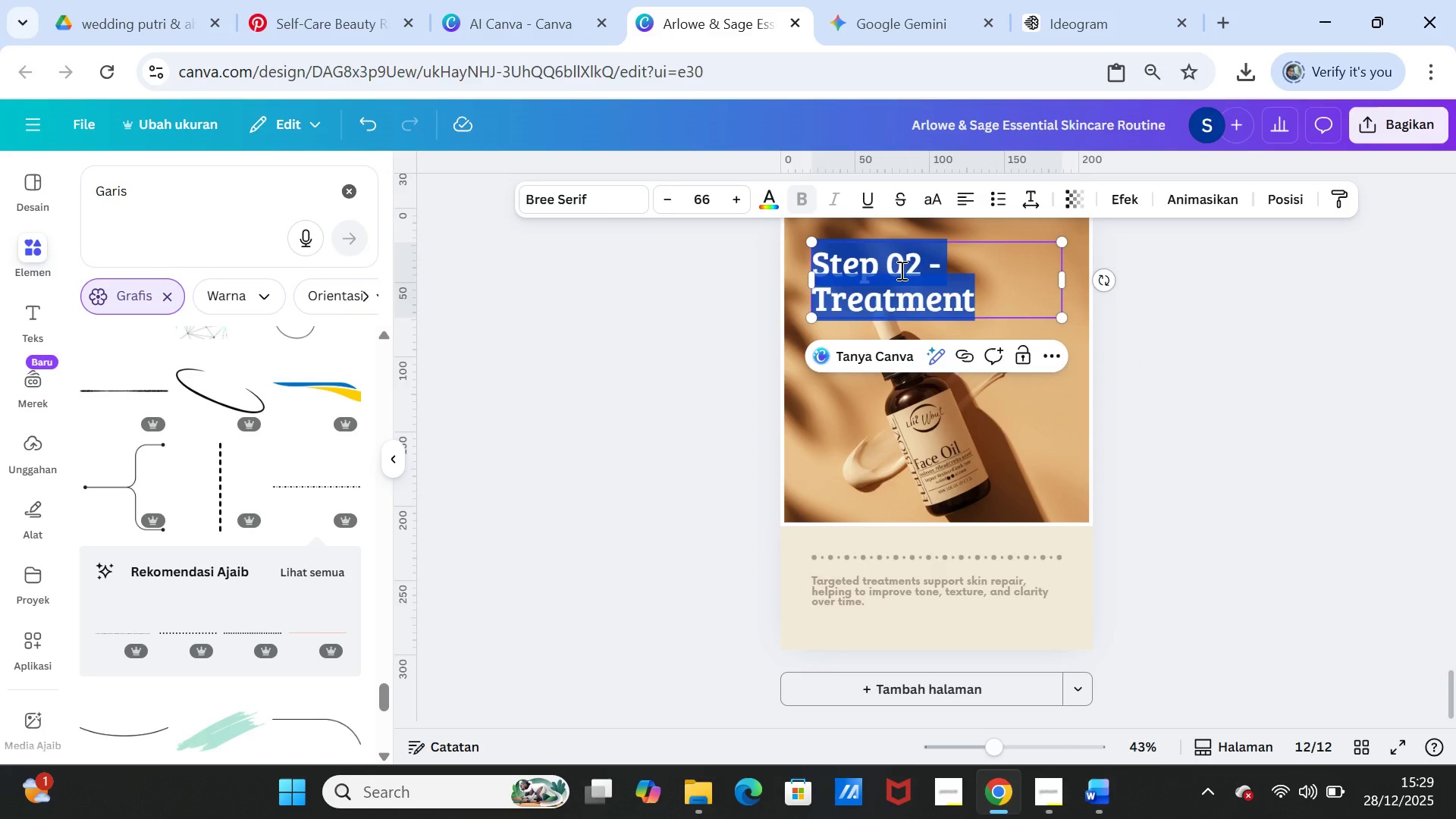 
left_click([900, 270])
 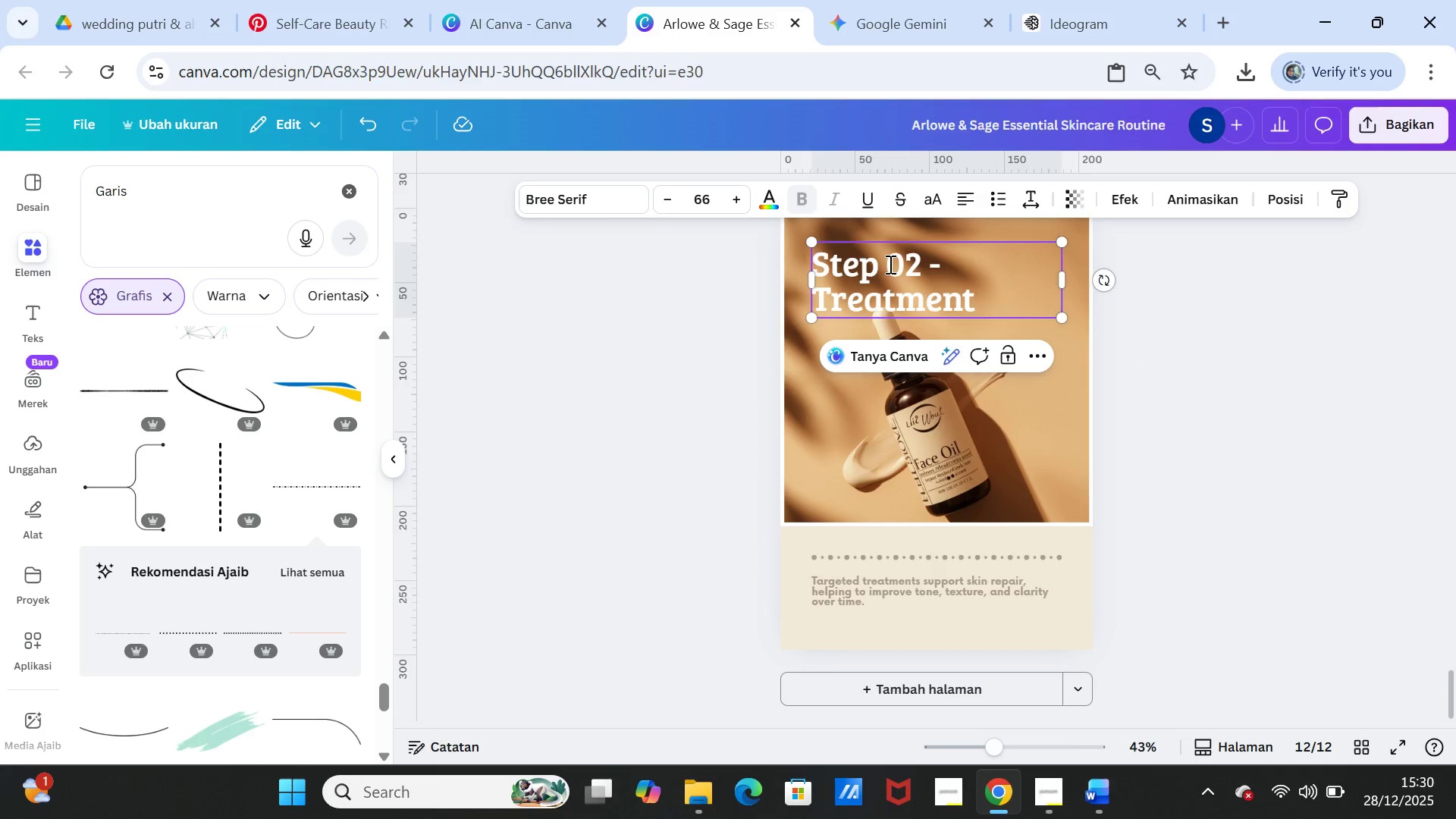 
left_click_drag(start_coordinate=[889, 264], to_coordinate=[980, 296])
 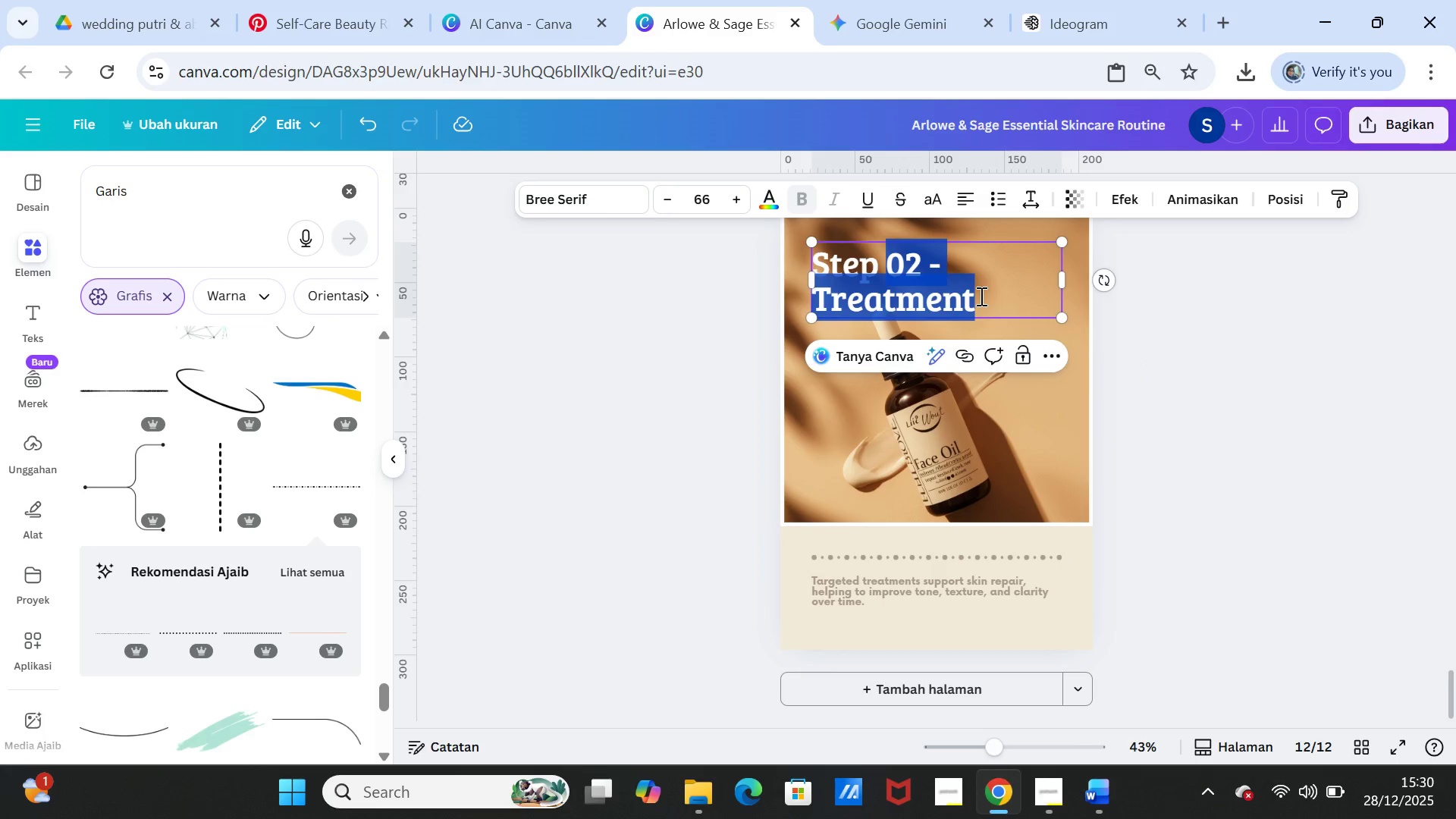 
key(Control+V)
 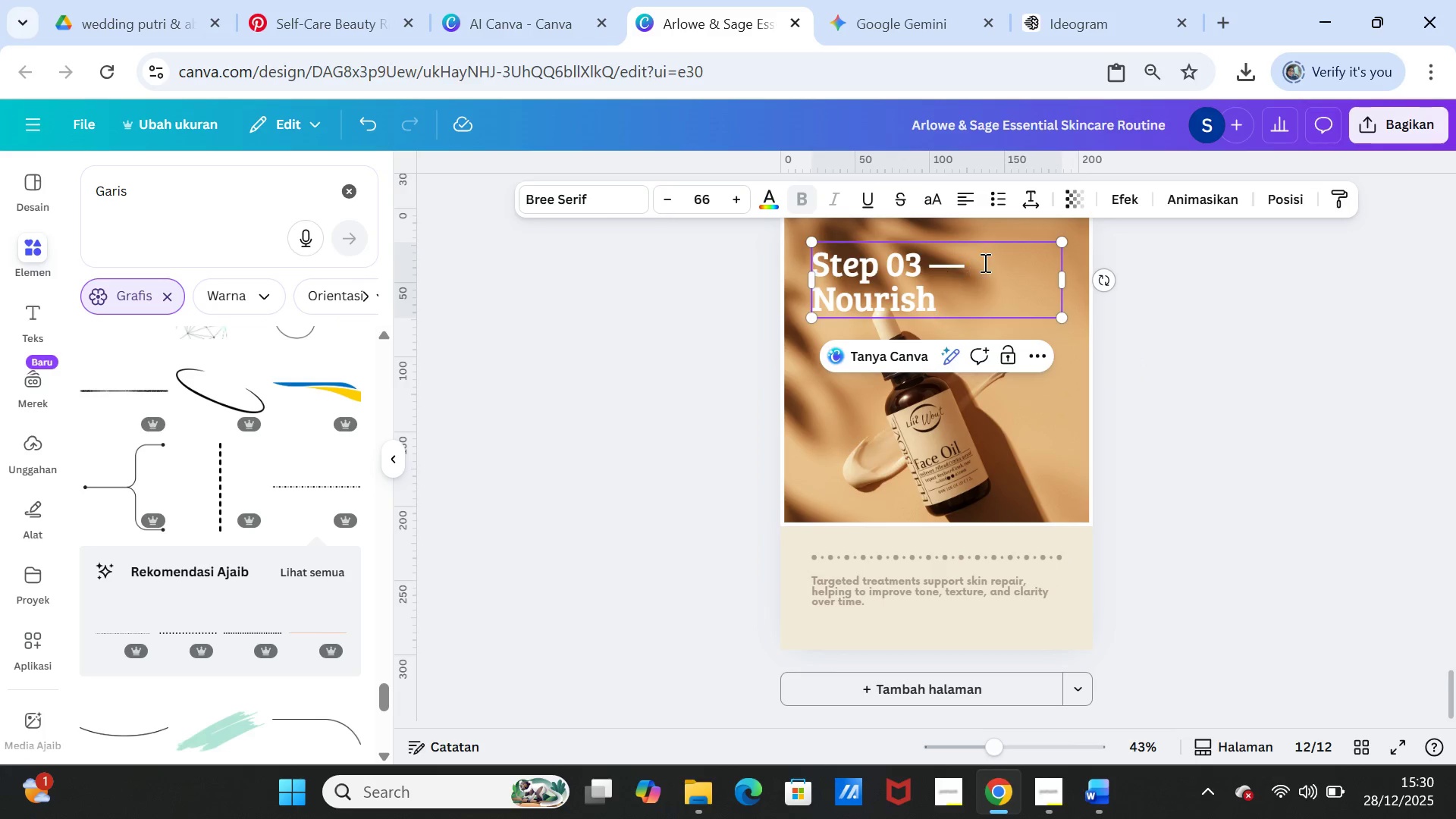 
left_click([984, 262])
 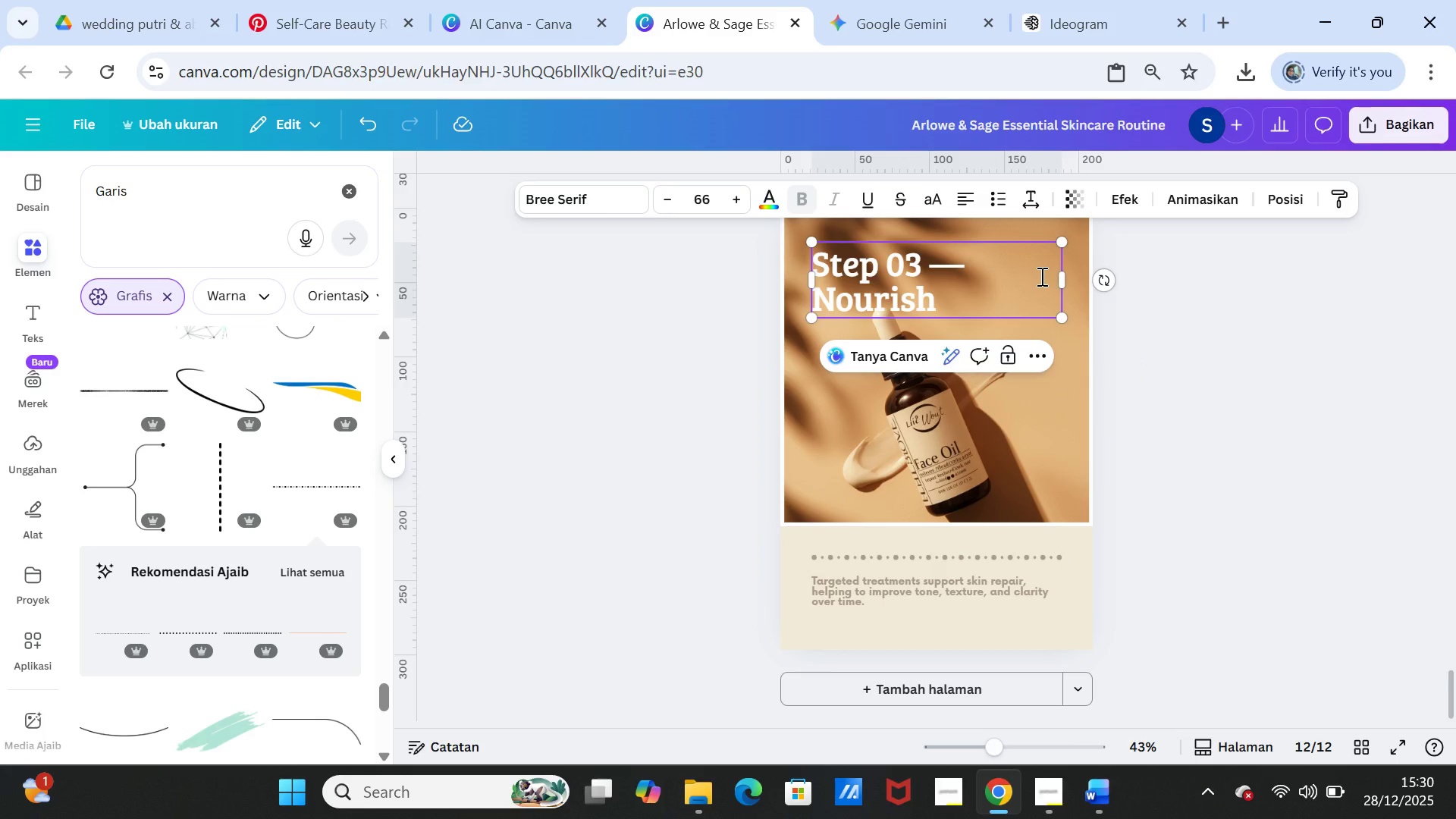 
key(Backspace)
 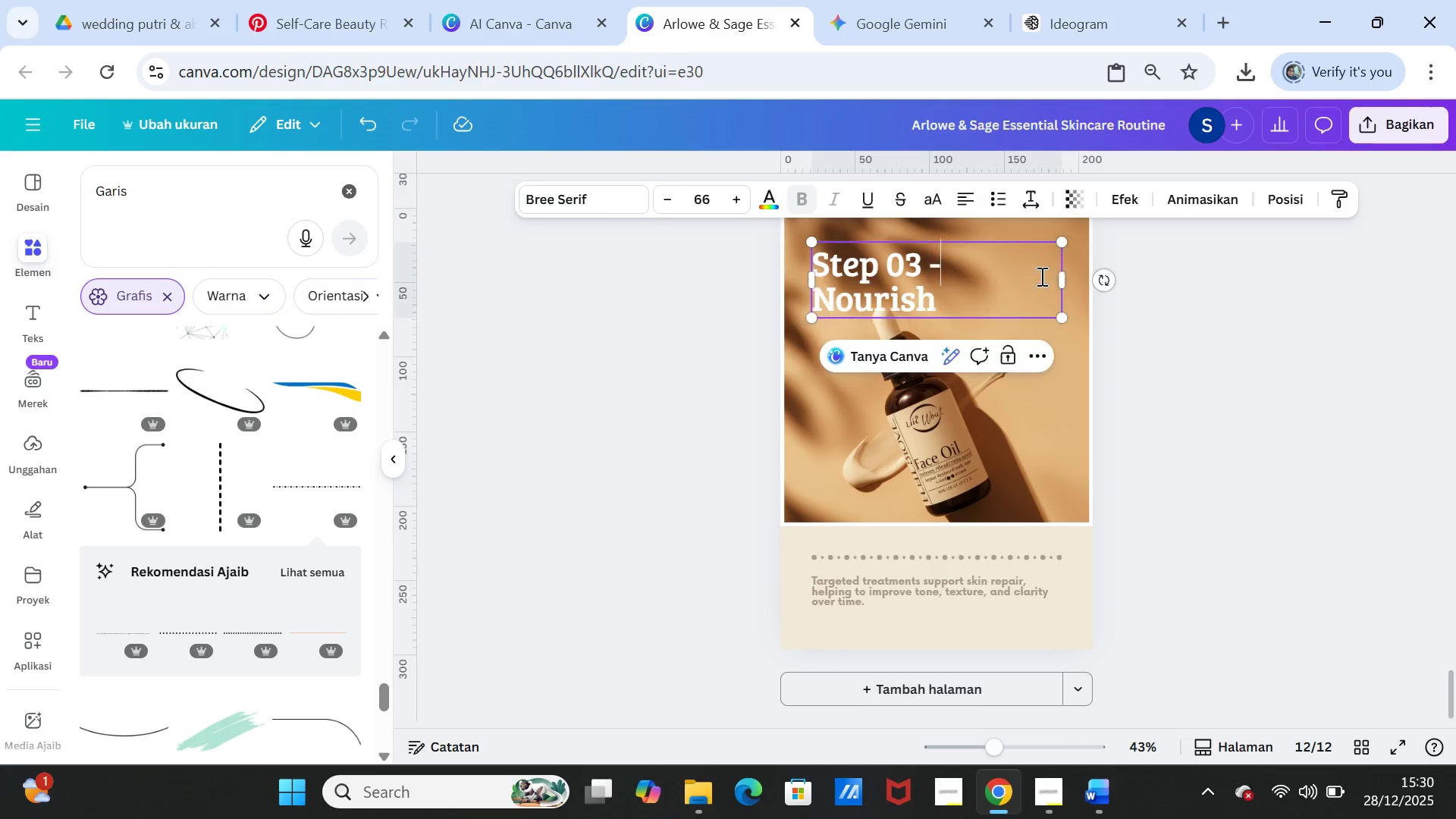 
key(Minus)
 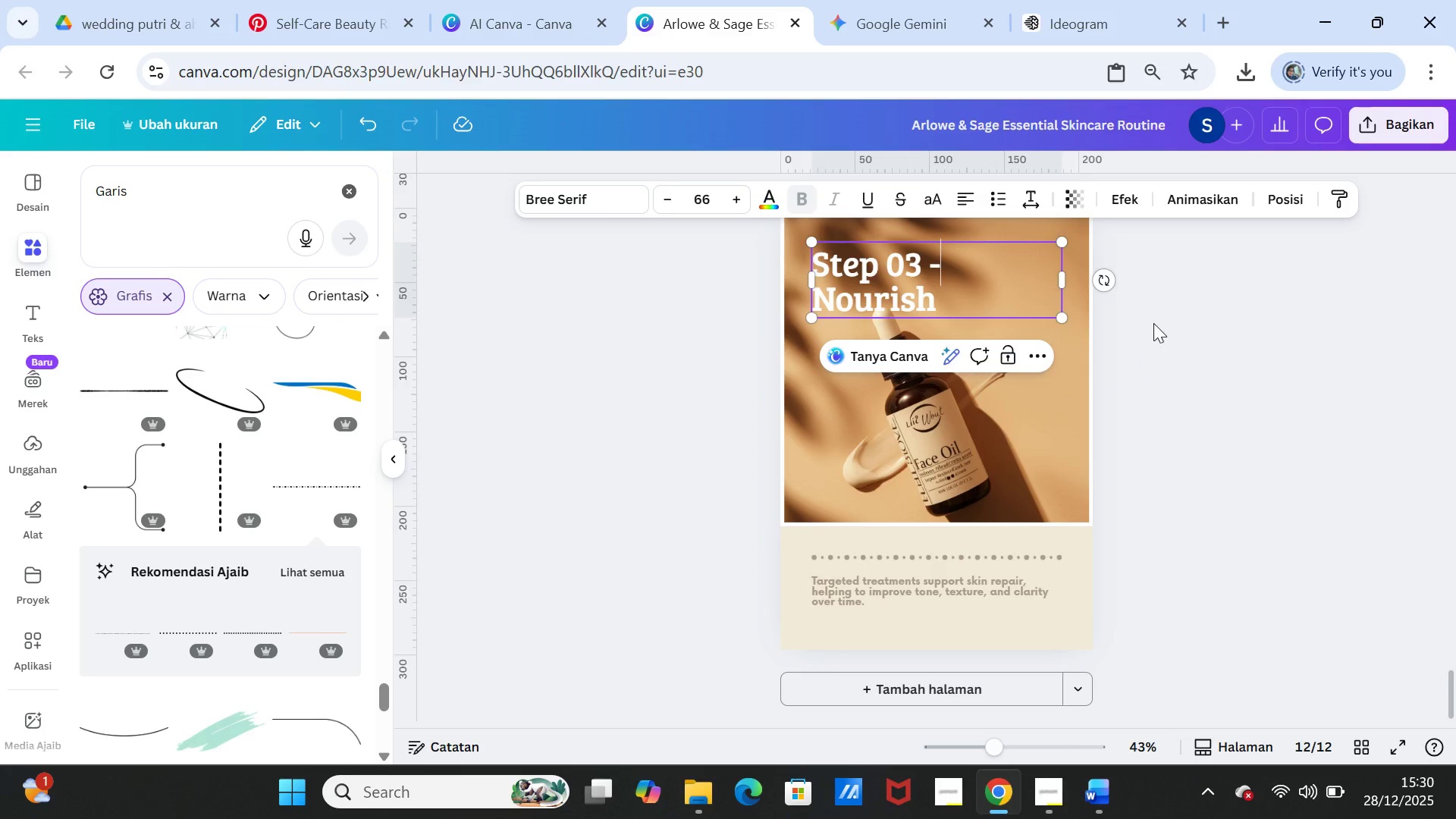 
left_click([1189, 340])
 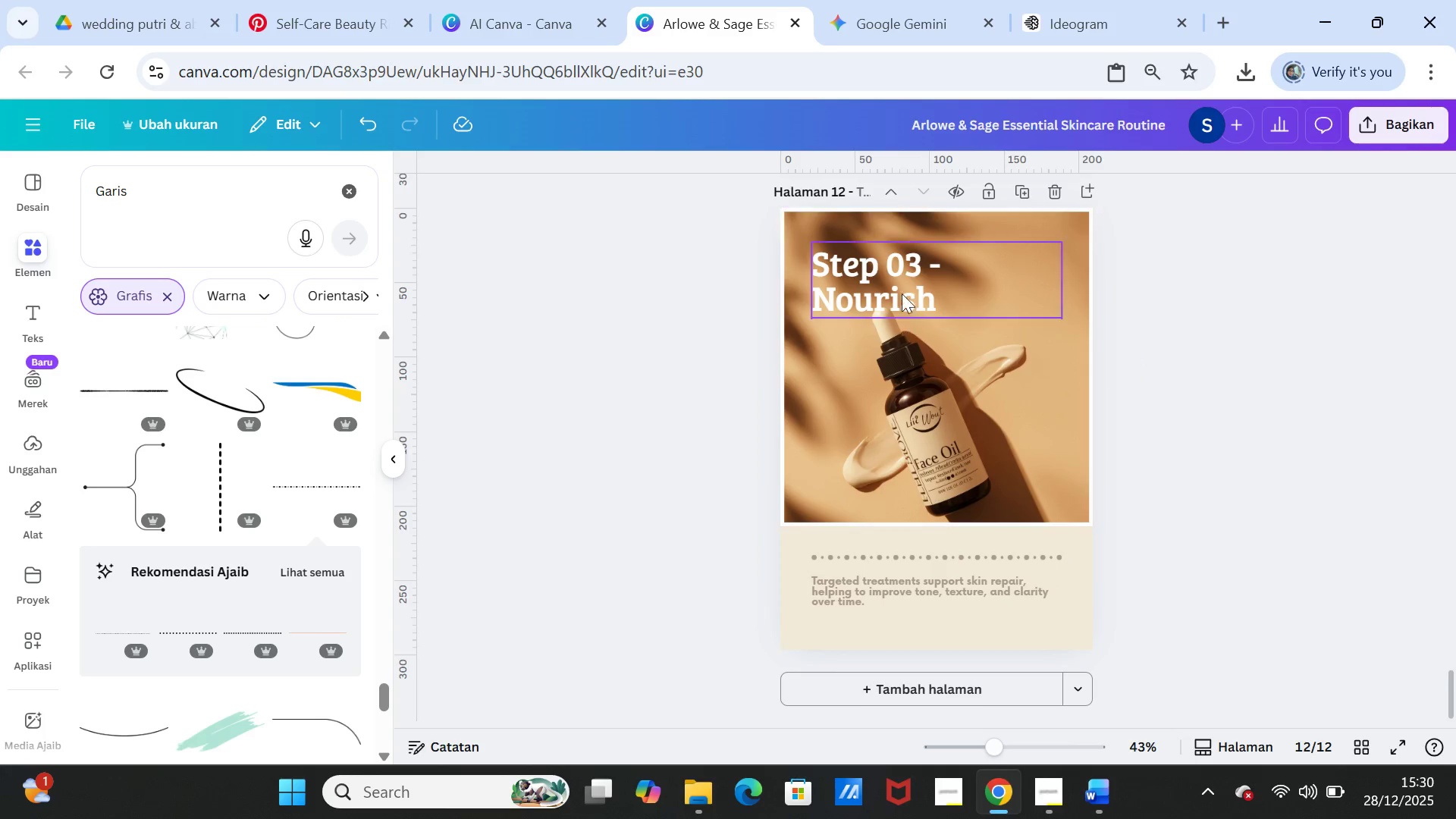 
left_click_drag(start_coordinate=[894, 278], to_coordinate=[894, 271])
 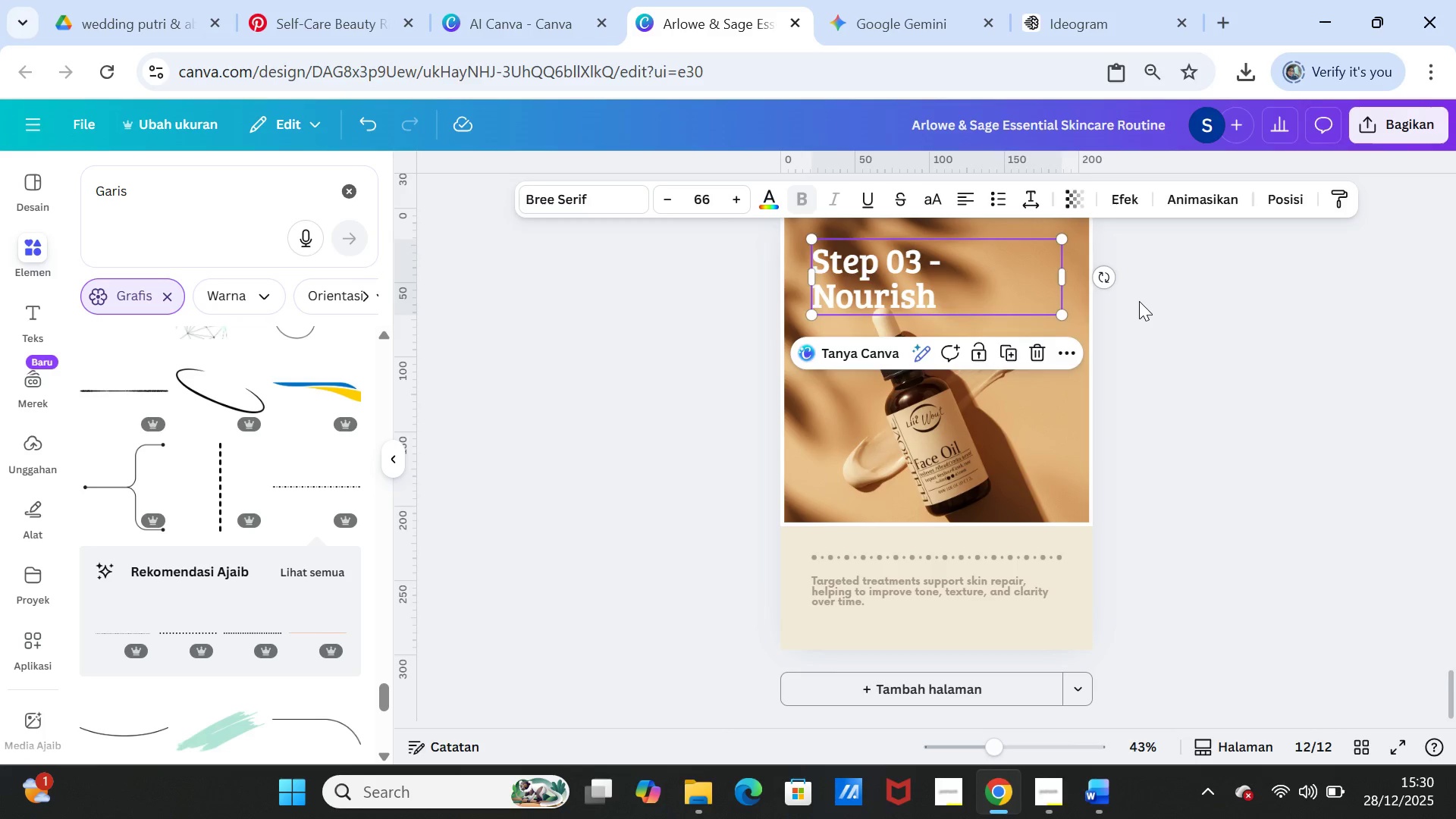 
left_click([1139, 301])
 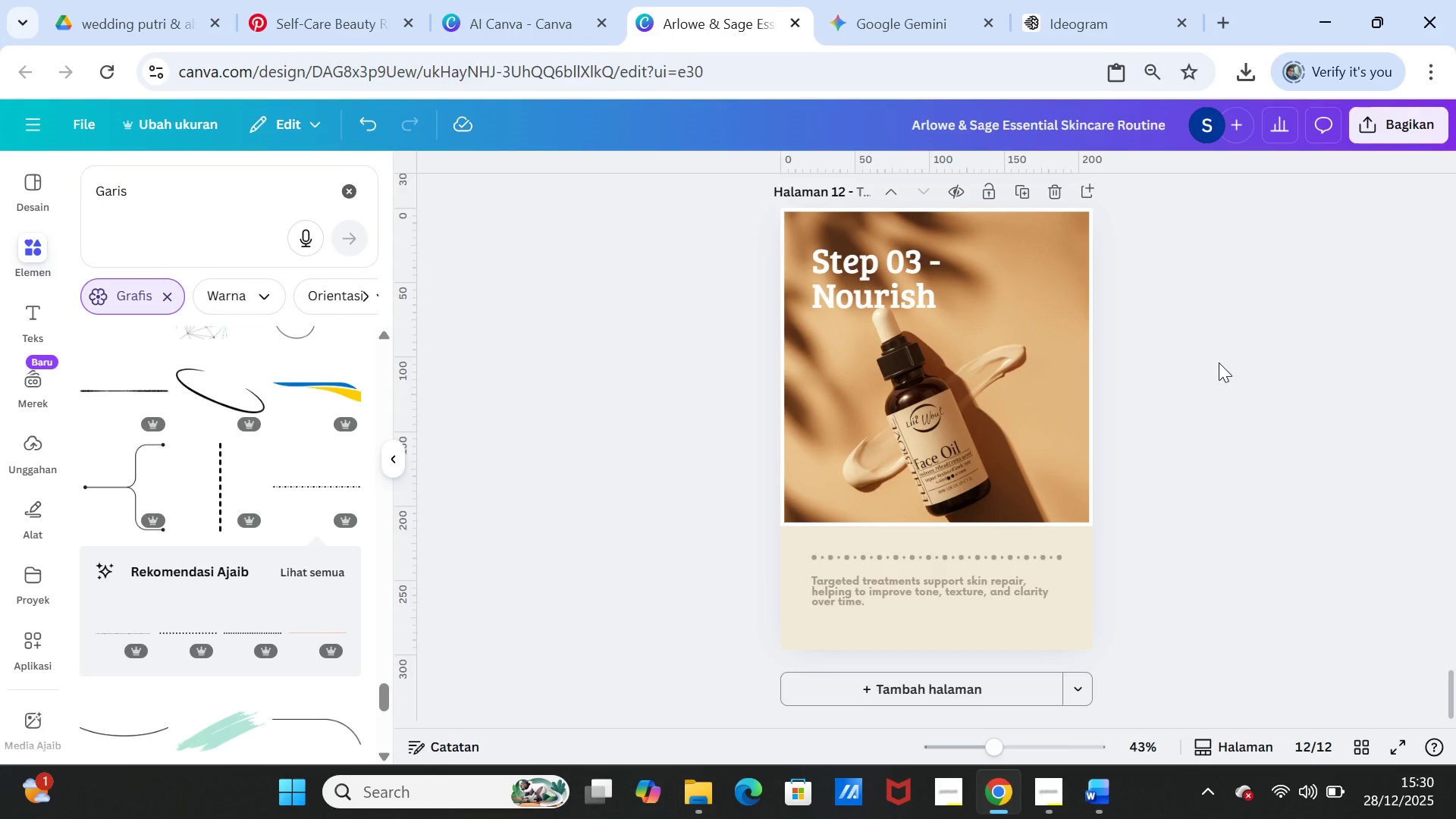 
scroll: coordinate [1219, 362], scroll_direction: up, amount: 4.0
 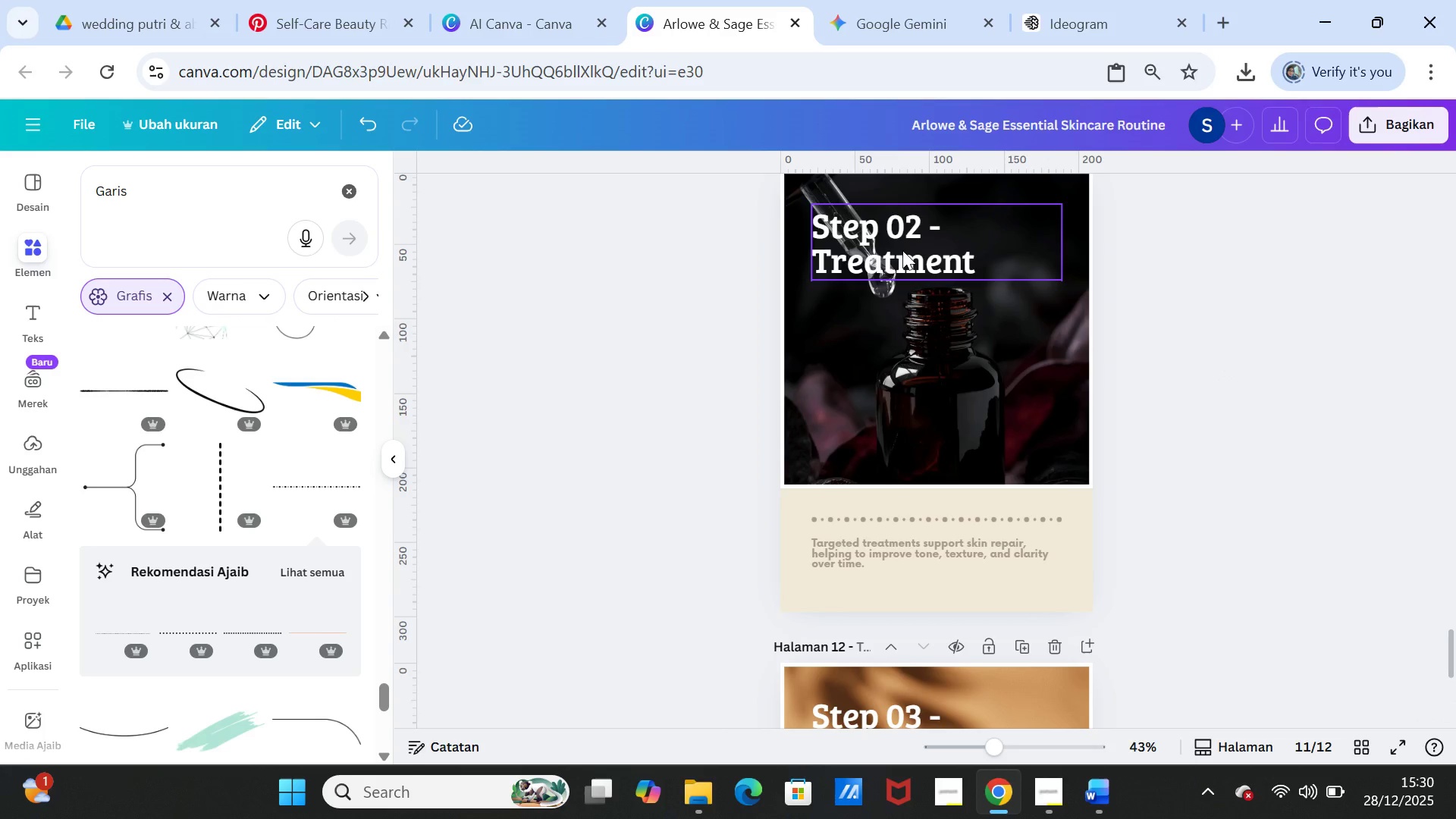 
left_click_drag(start_coordinate=[902, 250], to_coordinate=[902, 246])
 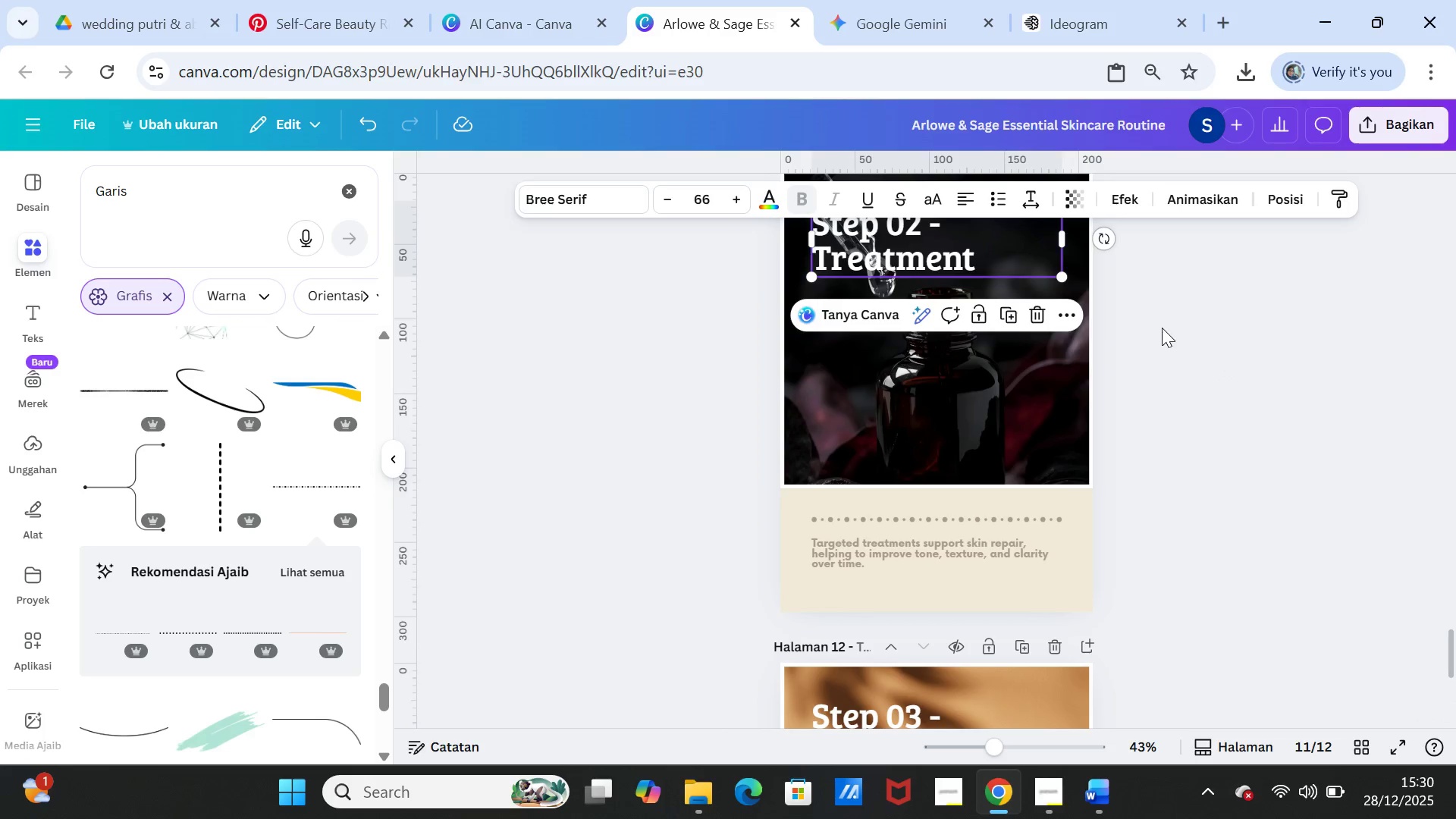 
left_click([1162, 328])
 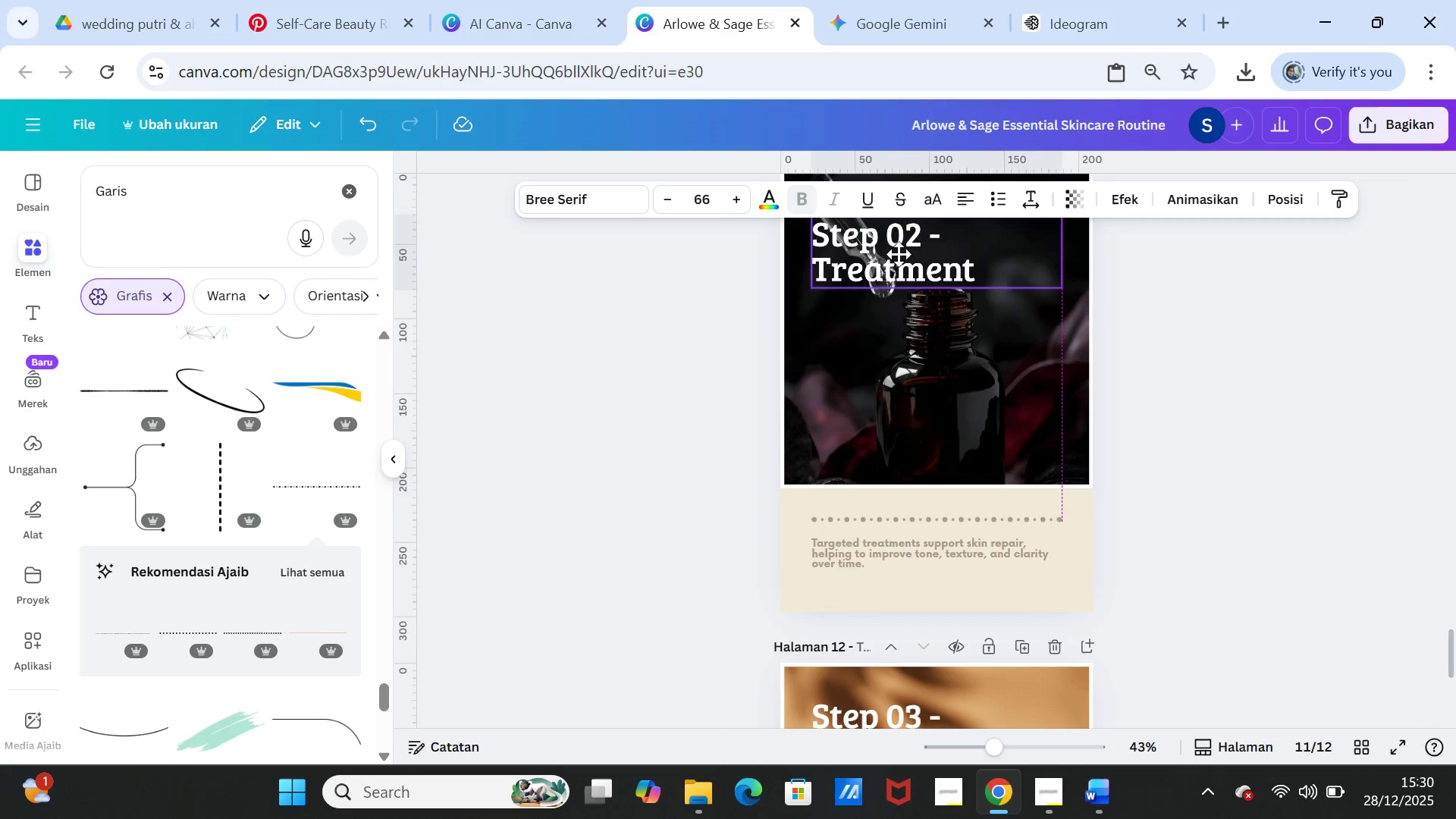 
wait(5.3)
 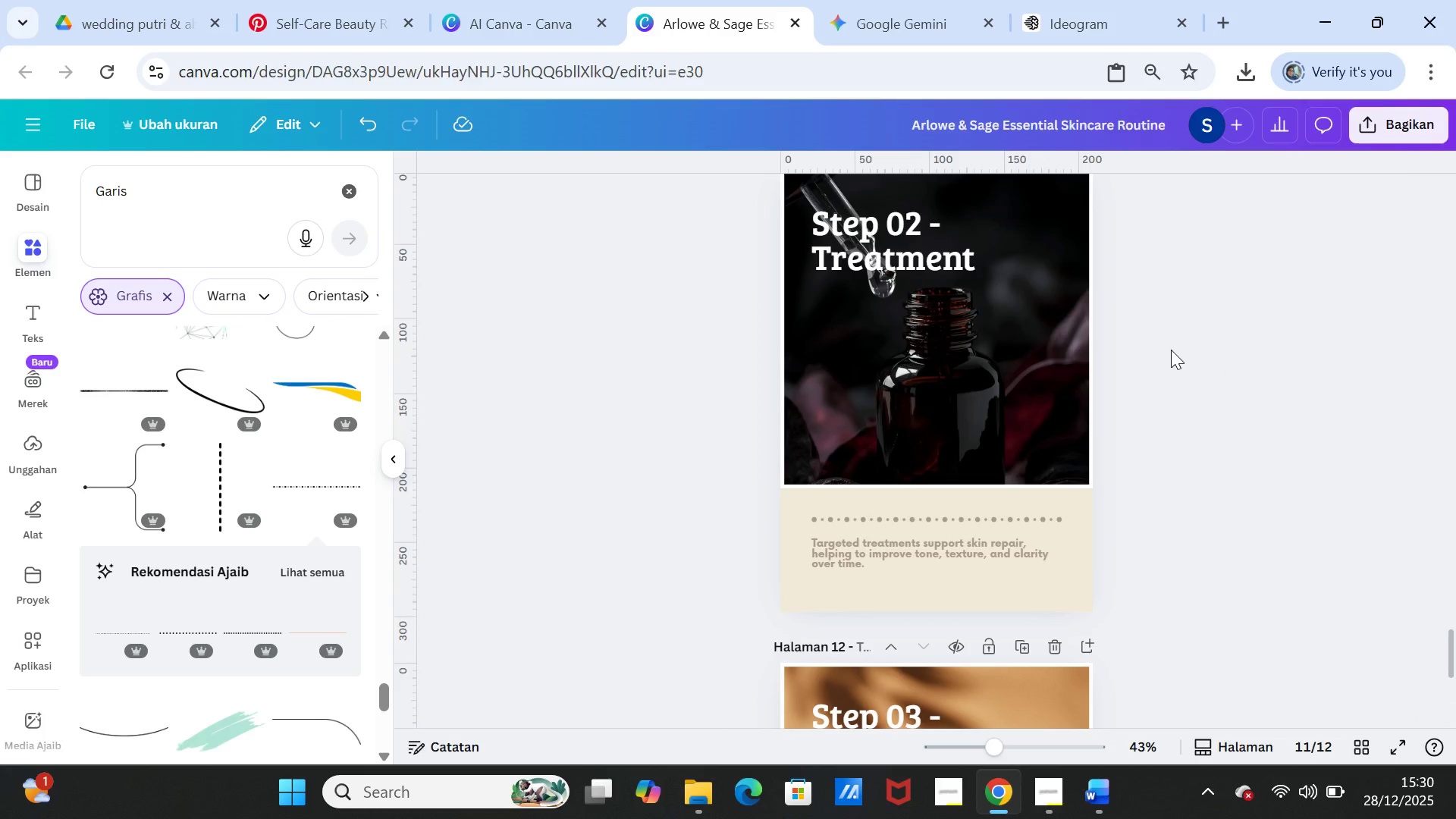 
scroll: coordinate [1284, 375], scroll_direction: up, amount: 5.0
 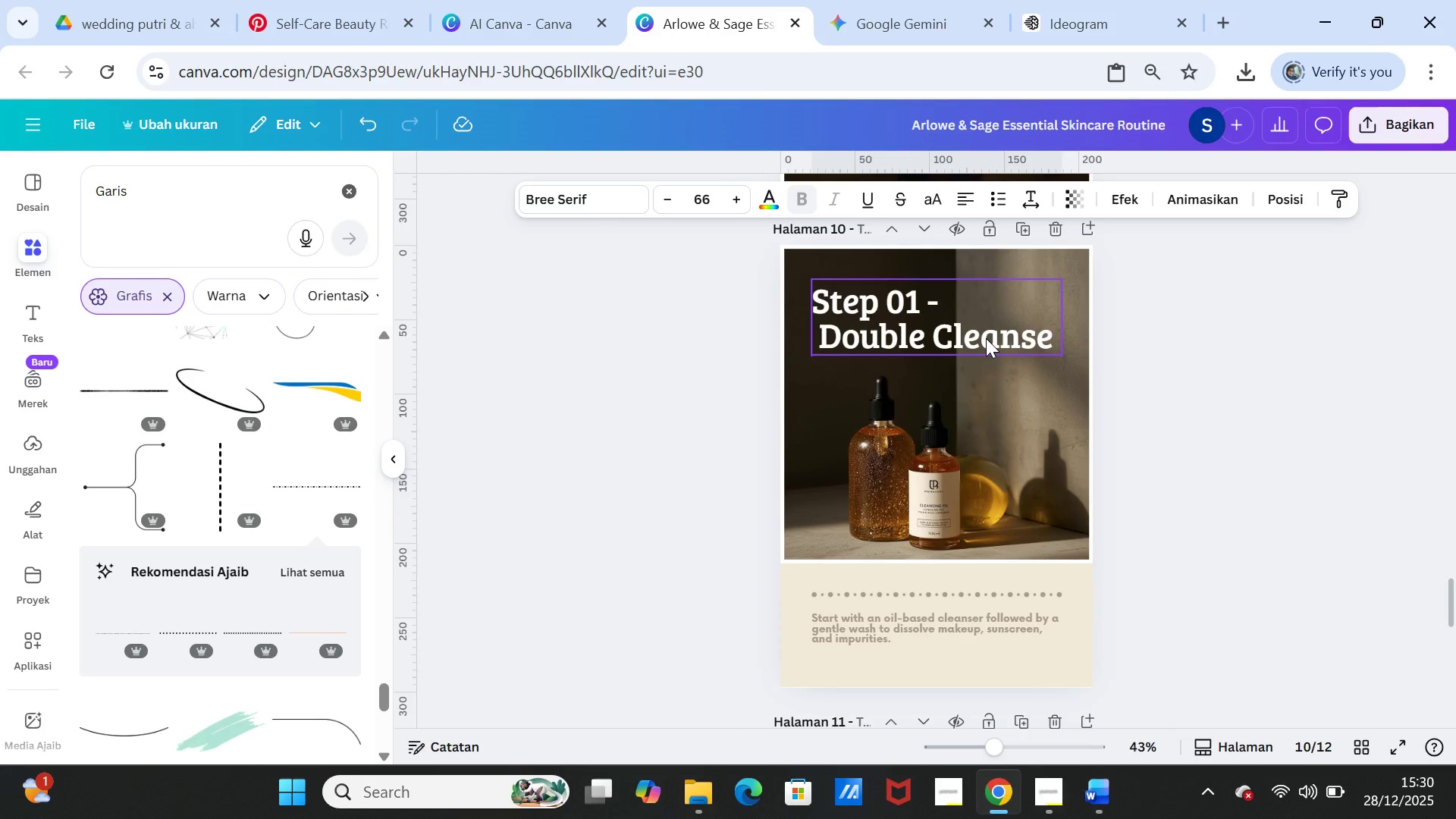 
left_click_drag(start_coordinate=[986, 338], to_coordinate=[984, 305])
 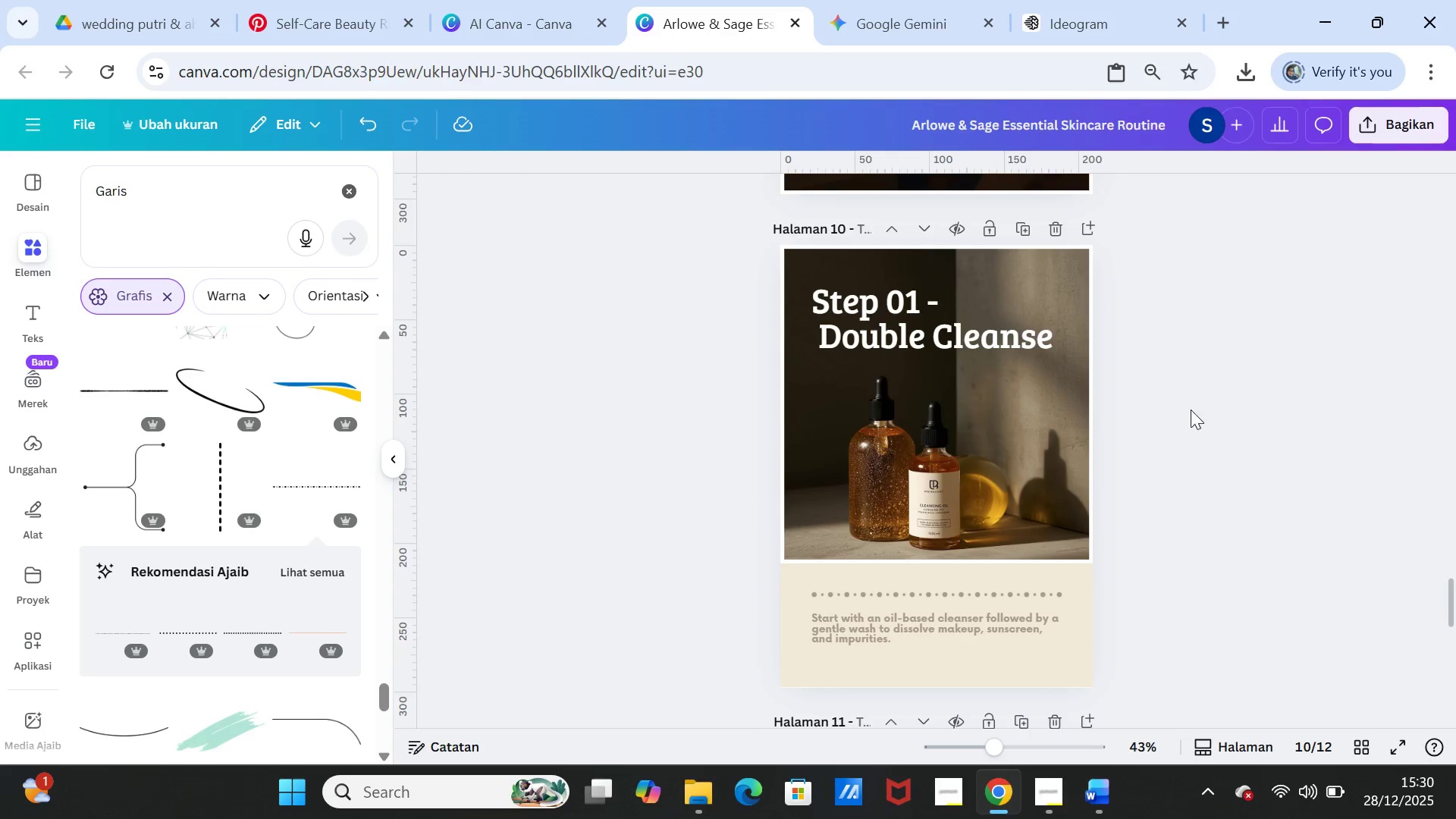 
scroll: coordinate [1197, 506], scroll_direction: down, amount: 13.0
 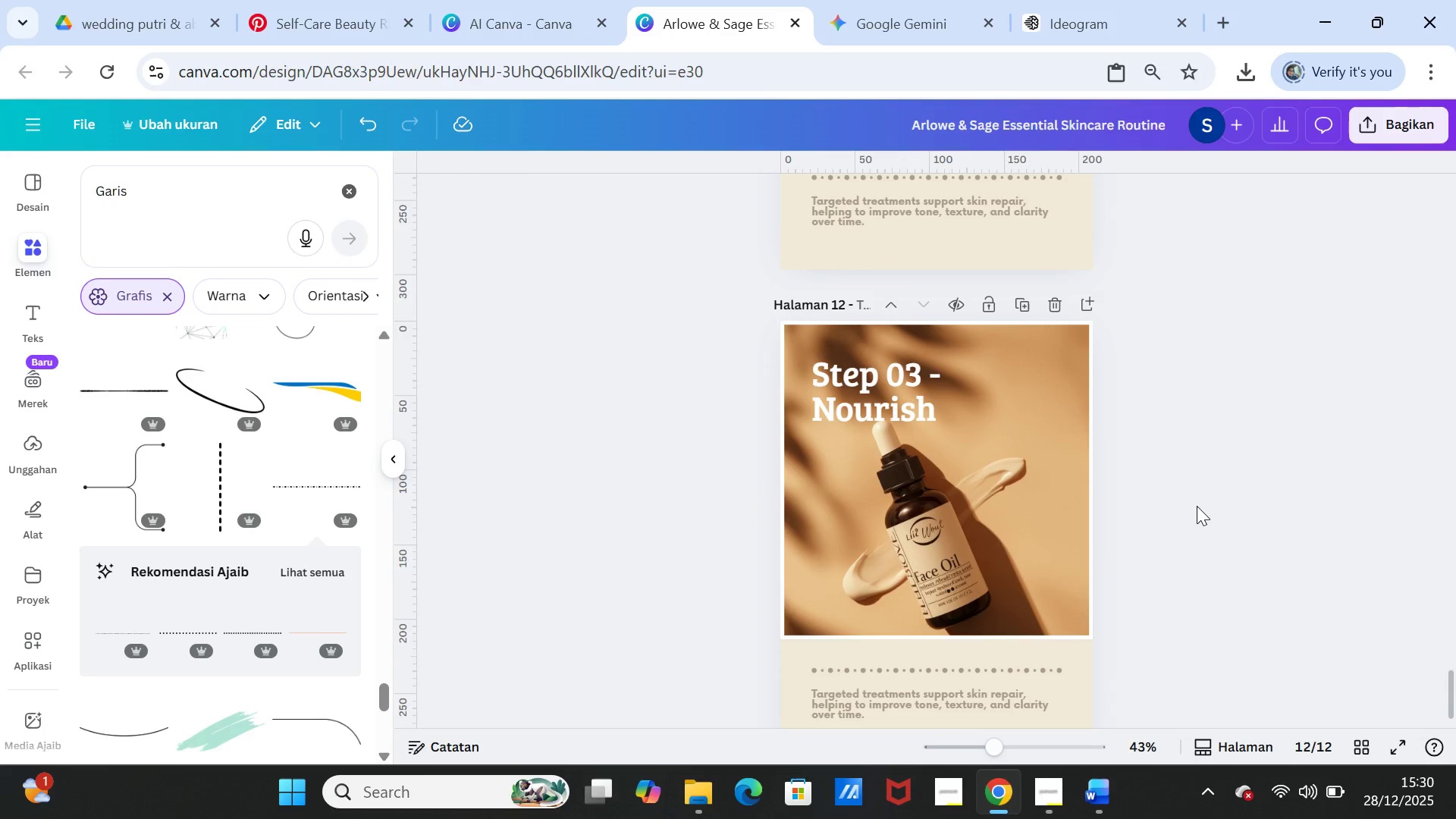 
scroll: coordinate [1197, 506], scroll_direction: up, amount: 1.0
 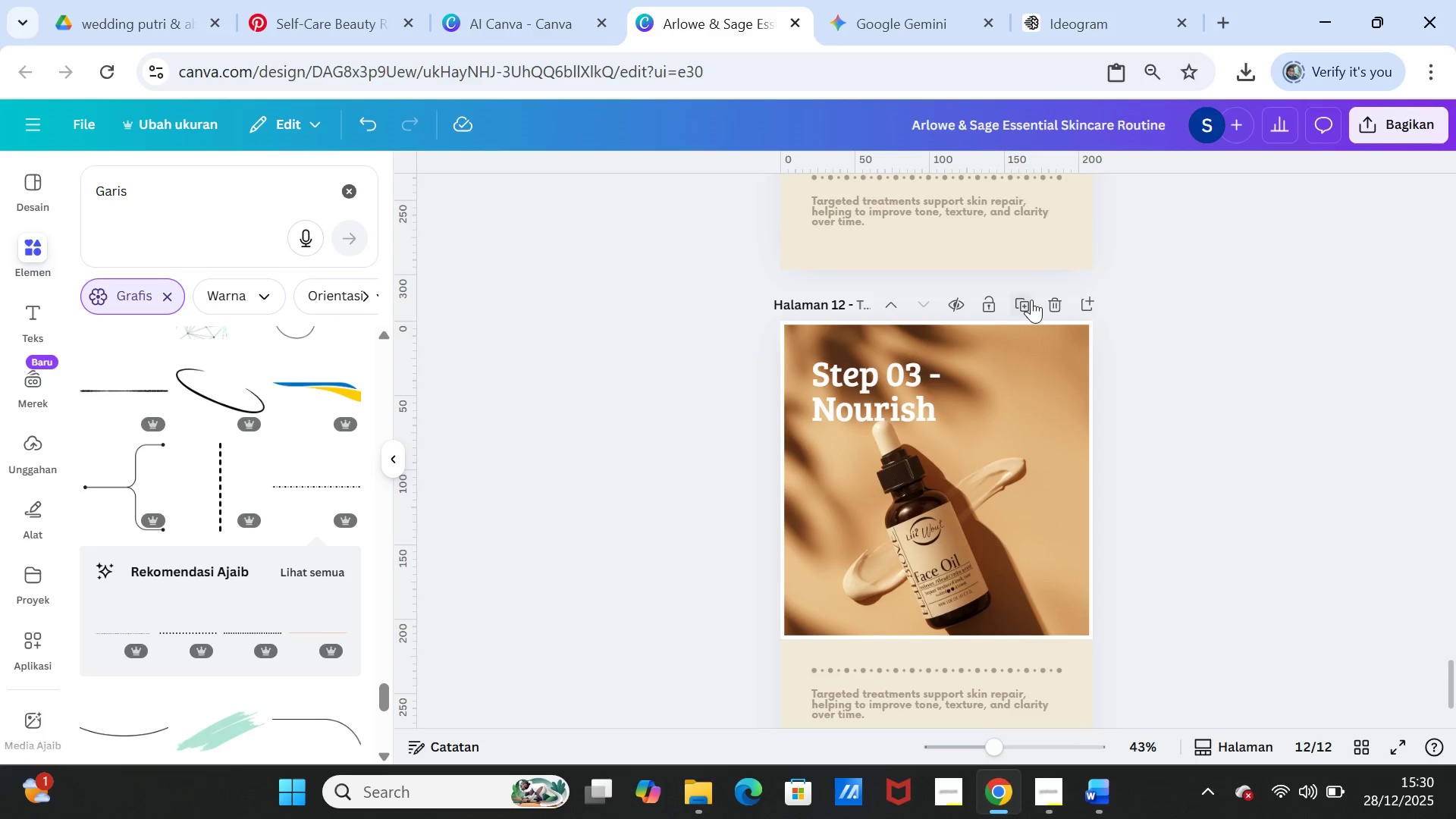 
left_click([1031, 300])
 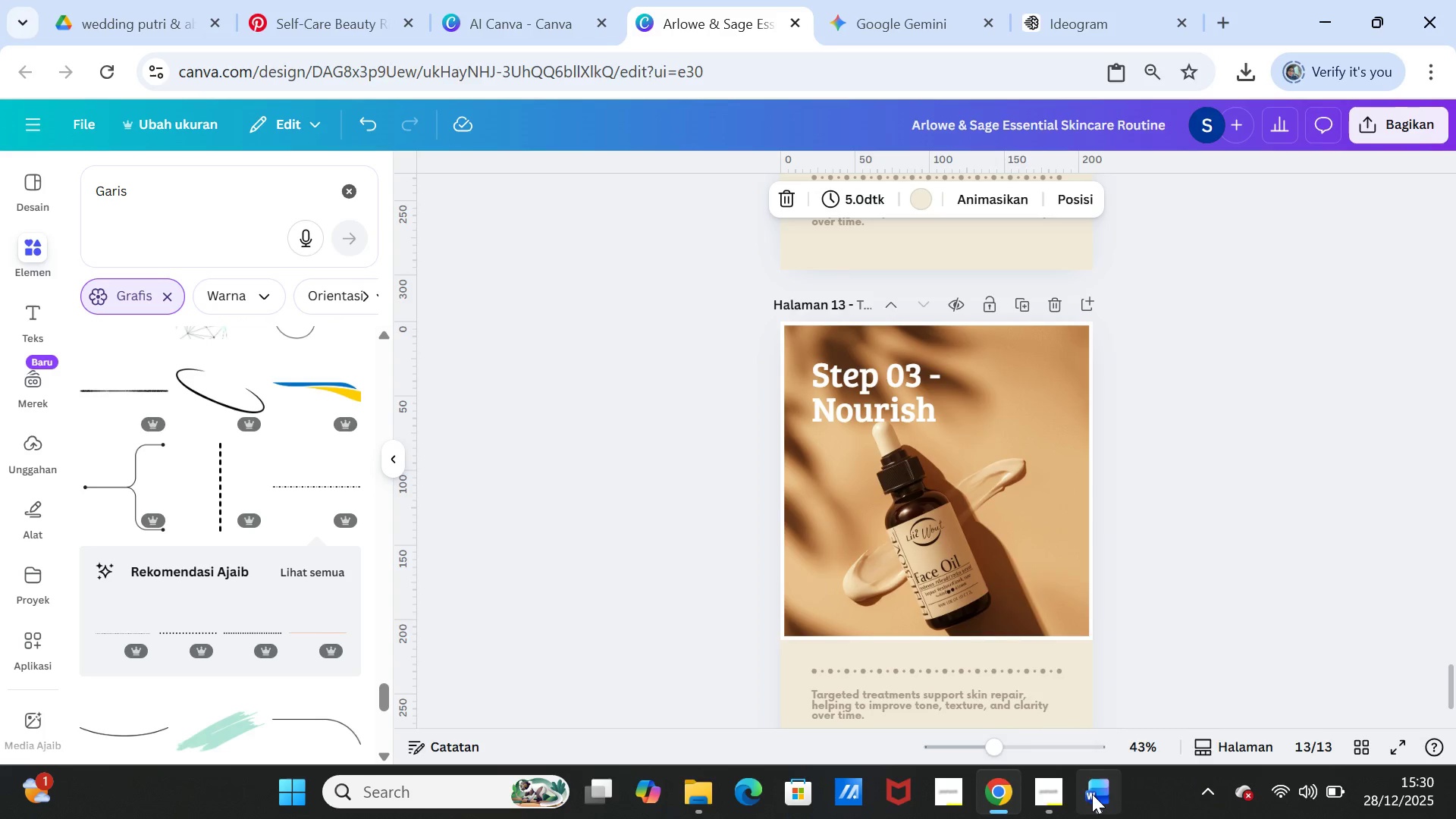 
left_click([1092, 794])
 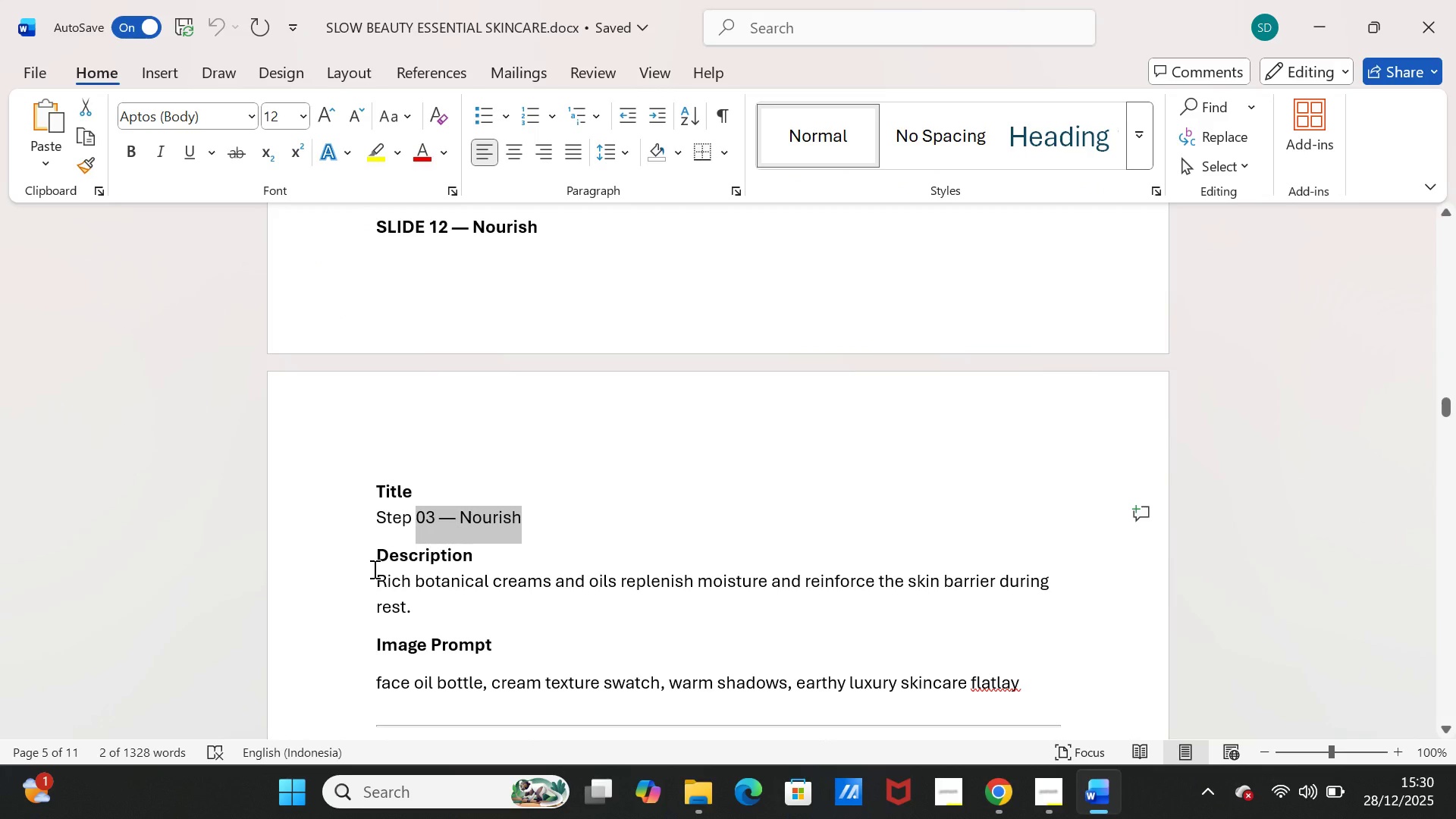 
left_click_drag(start_coordinate=[376, 576], to_coordinate=[436, 597])
 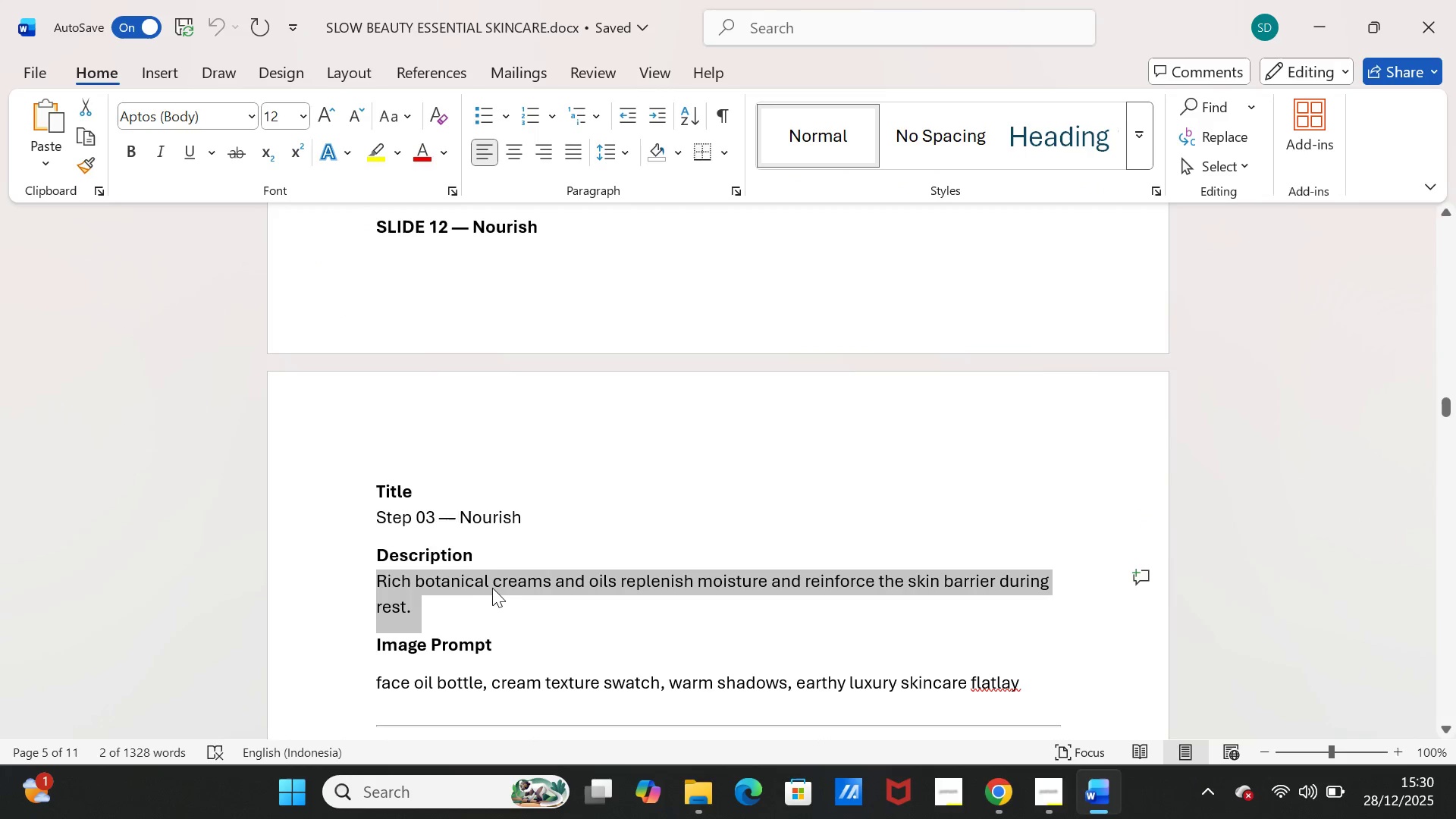 
key(Control+C)
 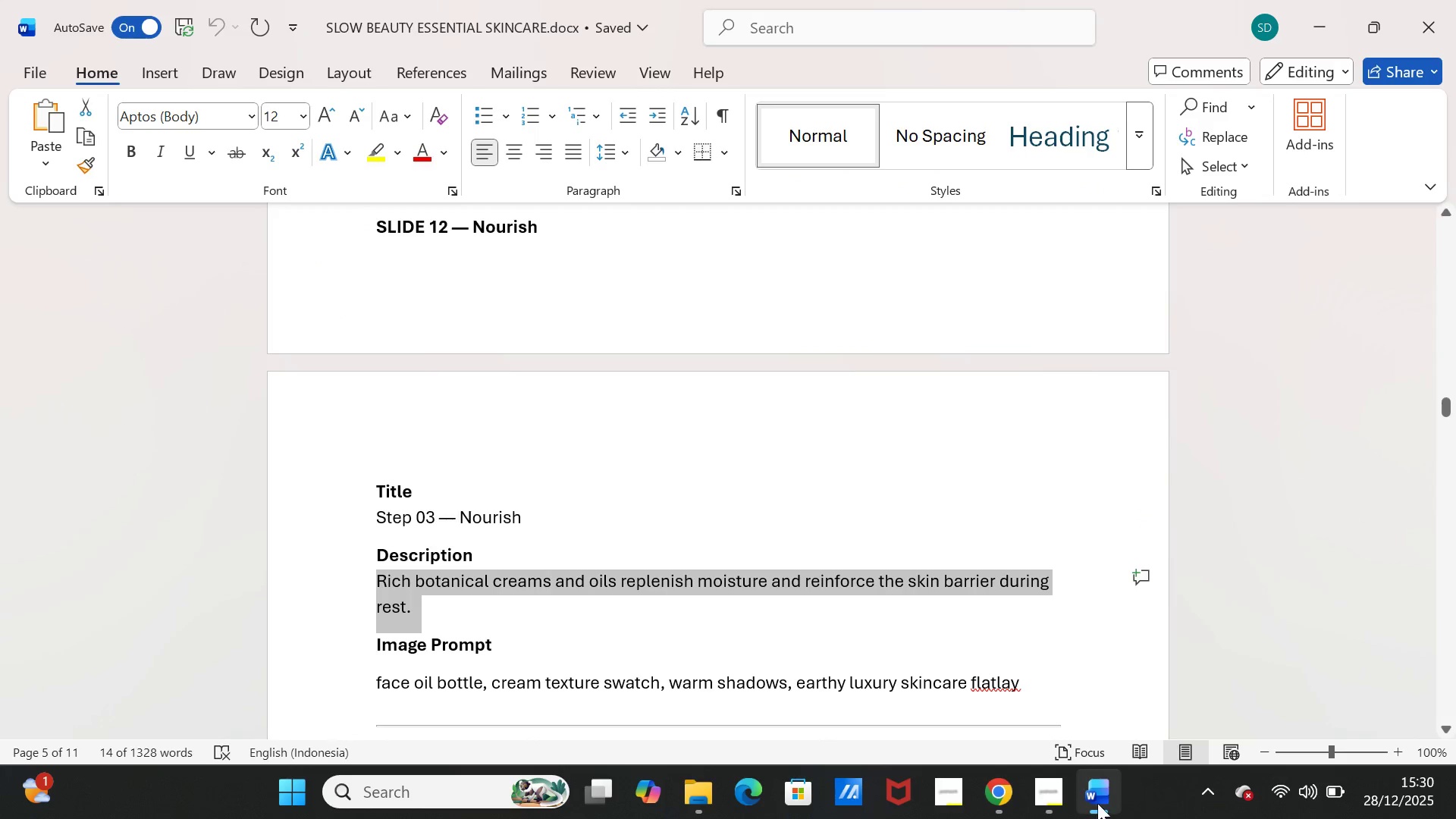 
left_click([1099, 802])
 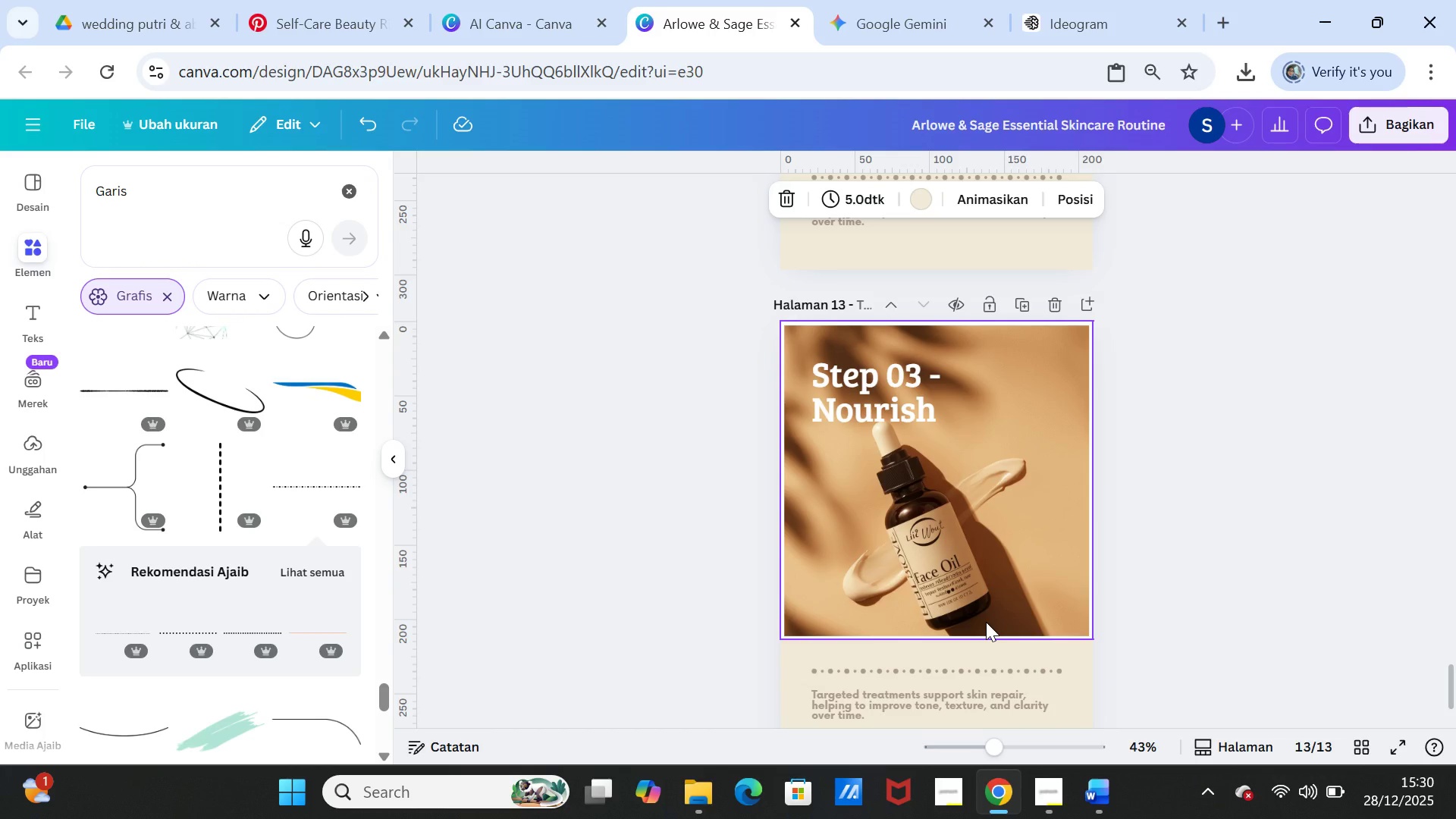 
scroll: coordinate [986, 622], scroll_direction: up, amount: 4.0
 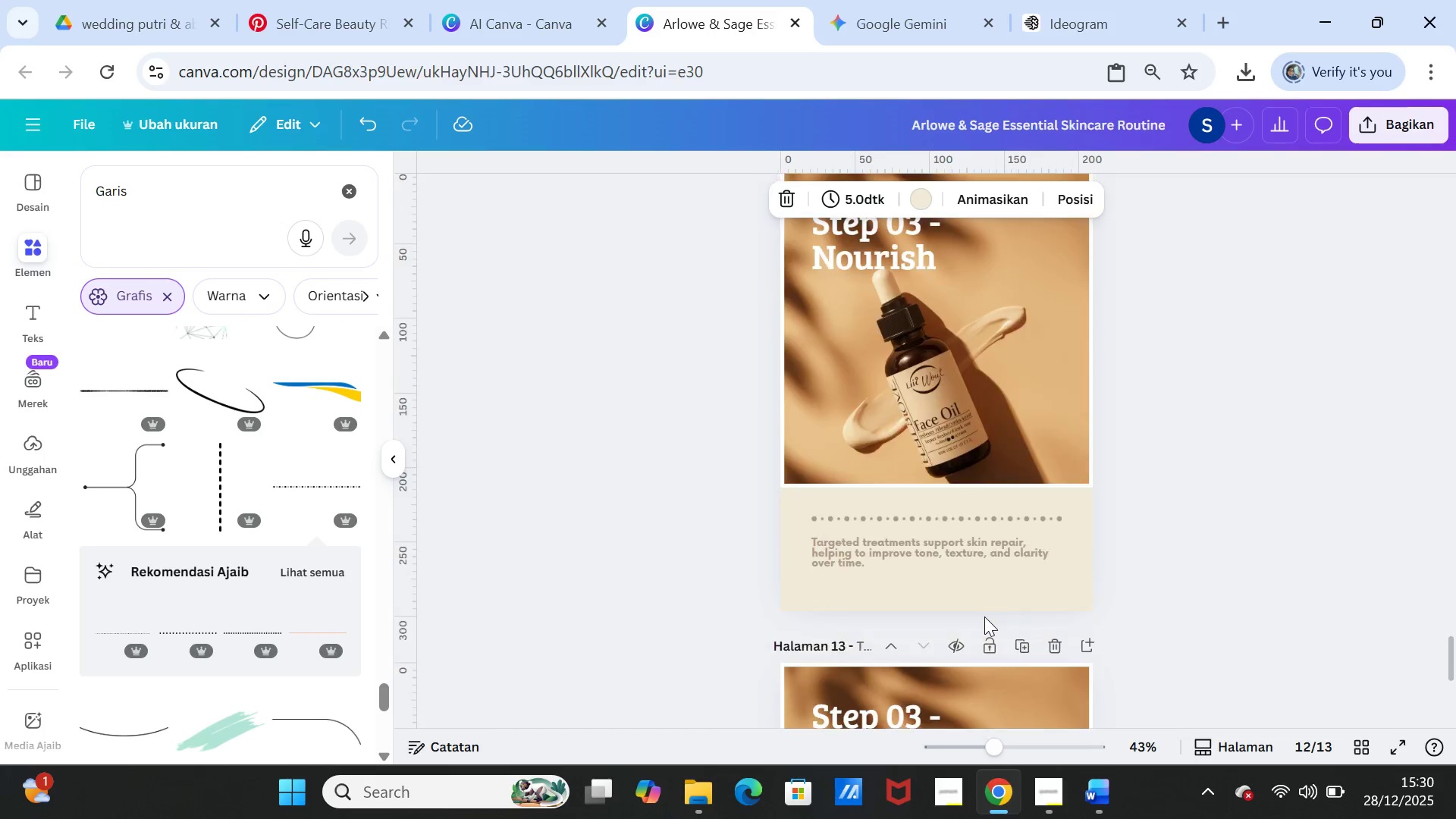 
scroll: coordinate [984, 617], scroll_direction: down, amount: 1.0
 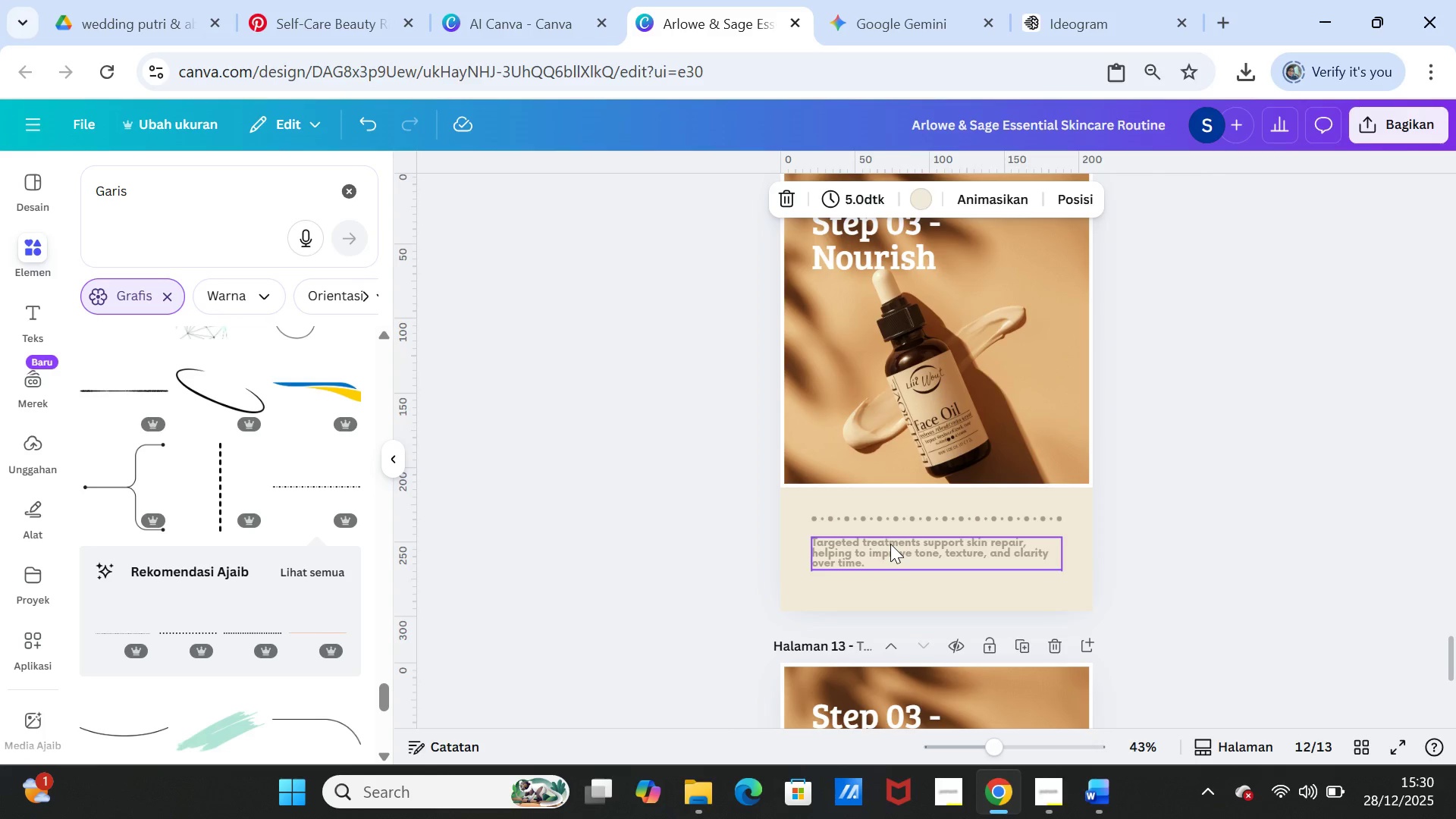 
double_click([890, 544])
 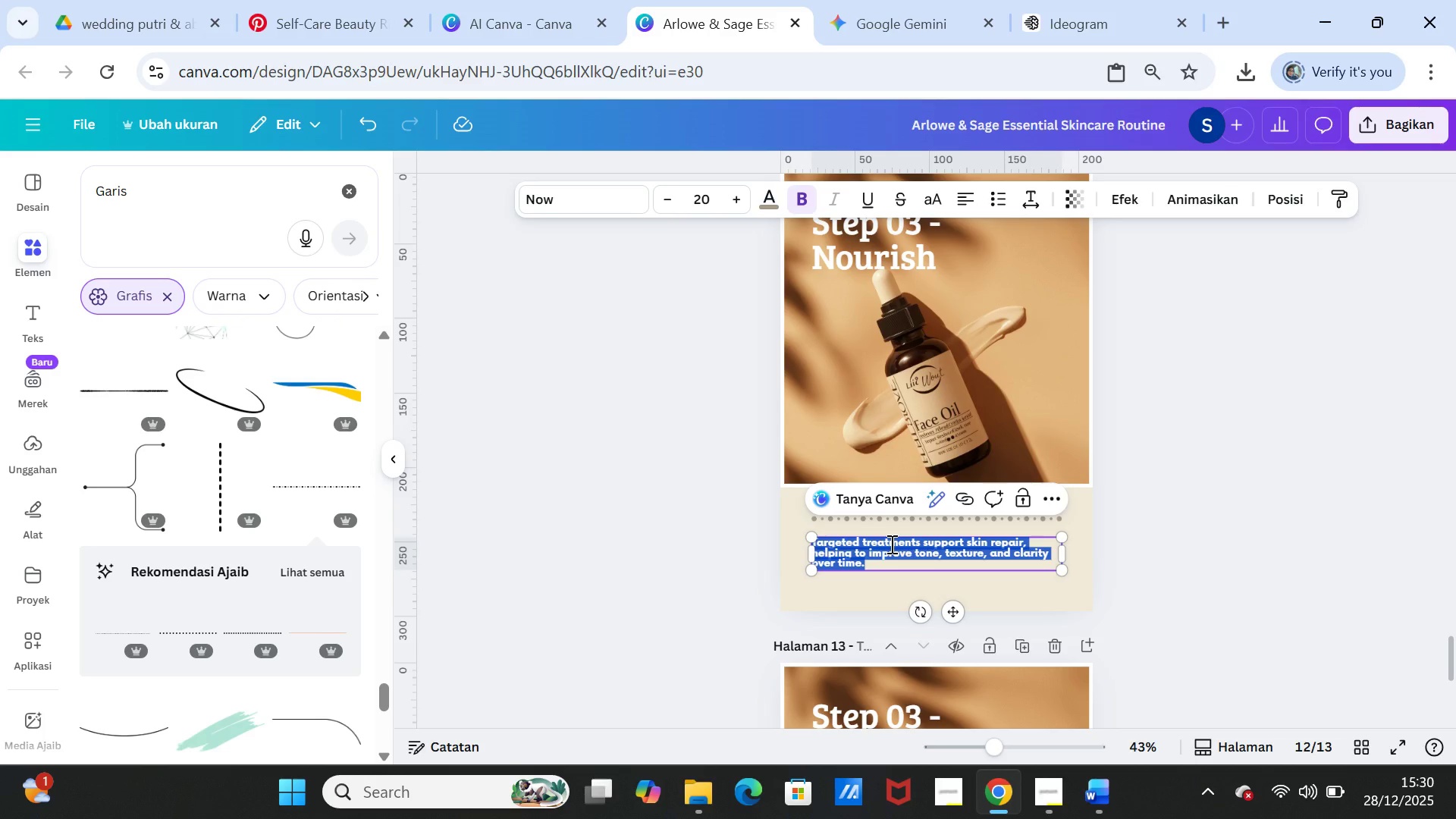 
key(Control+V)
 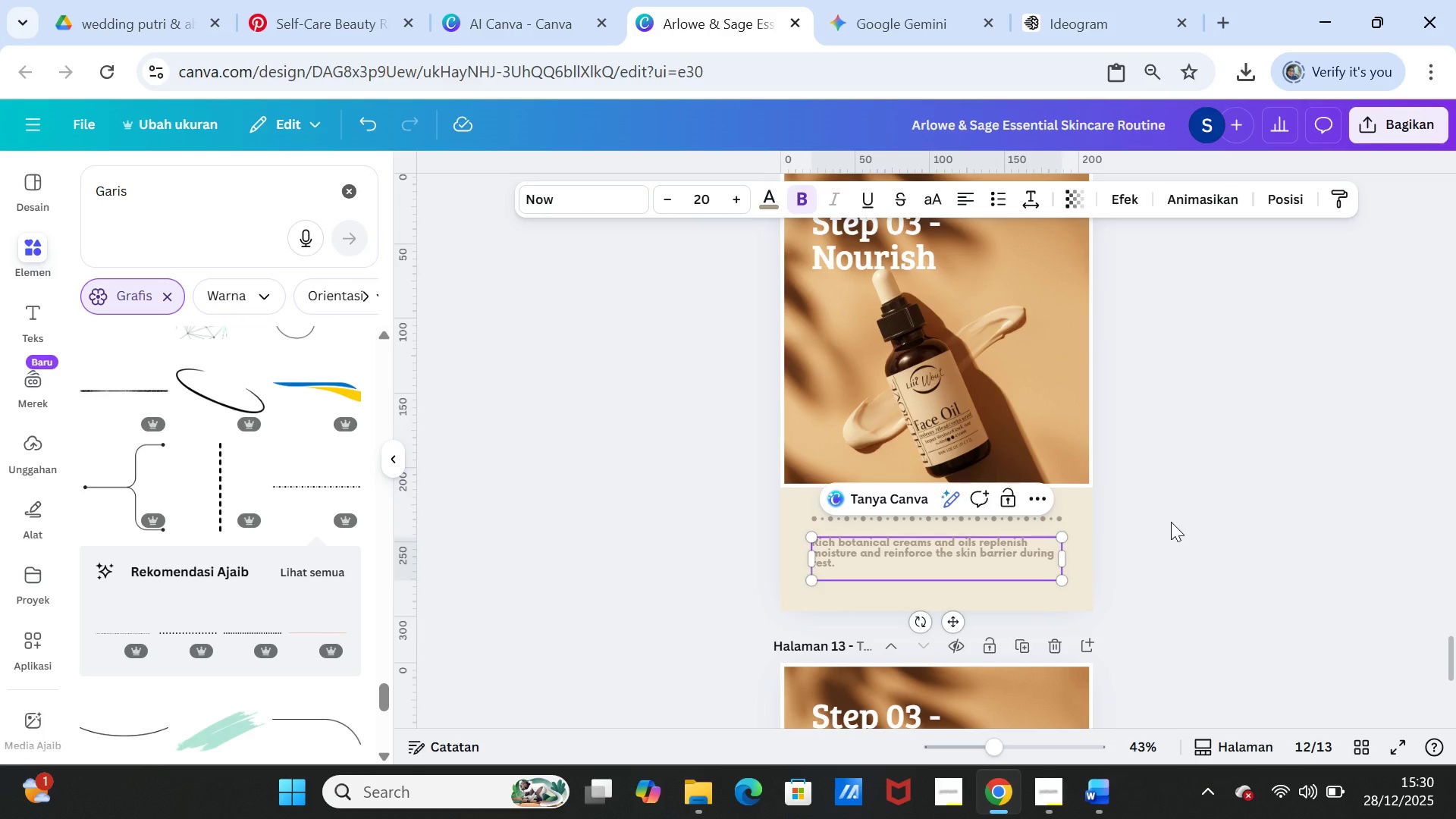 
key(Backspace)
 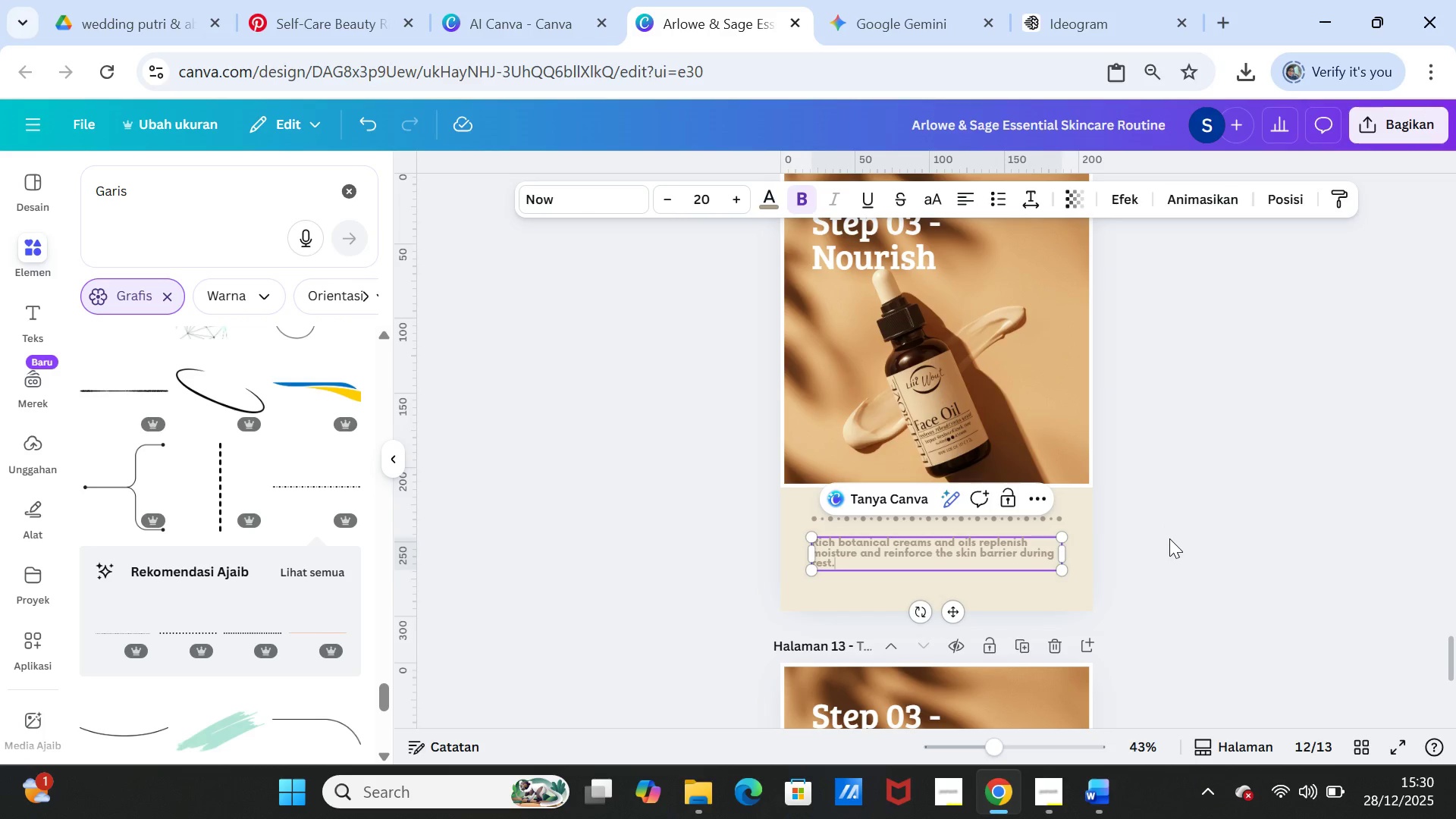 
left_click([1169, 538])
 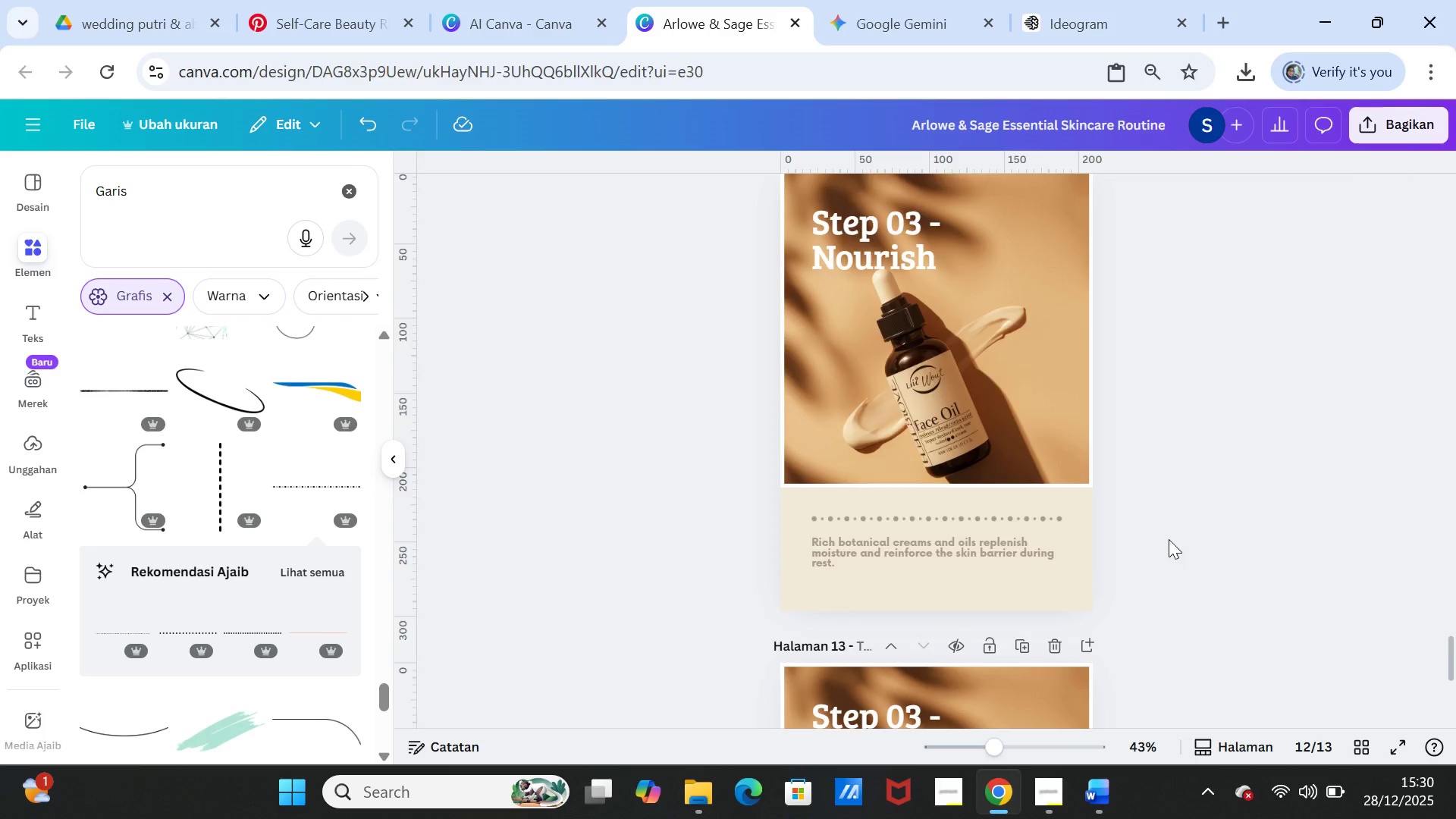 
scroll: coordinate [1169, 539], scroll_direction: down, amount: 4.0
 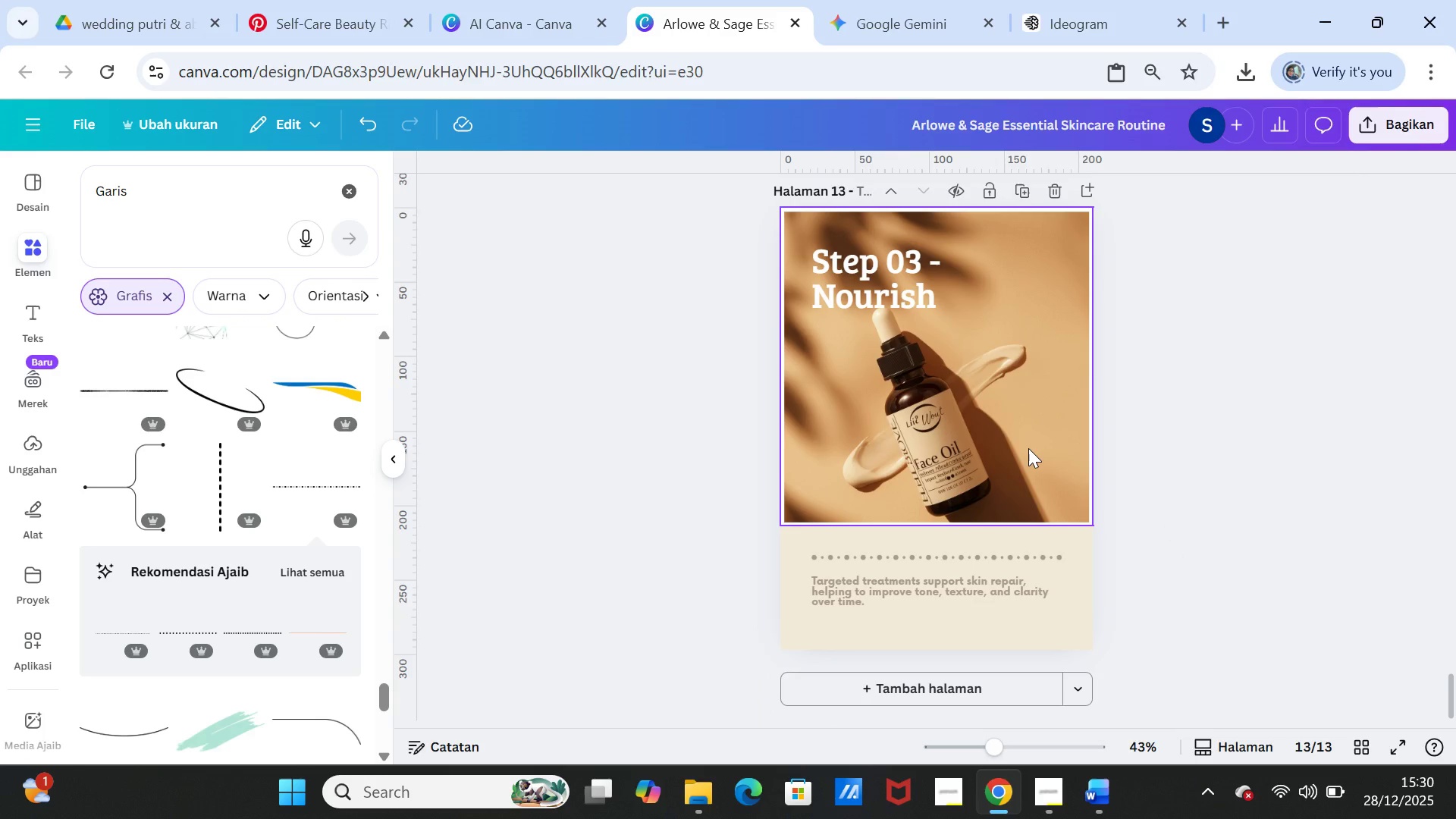 
left_click([1028, 448])
 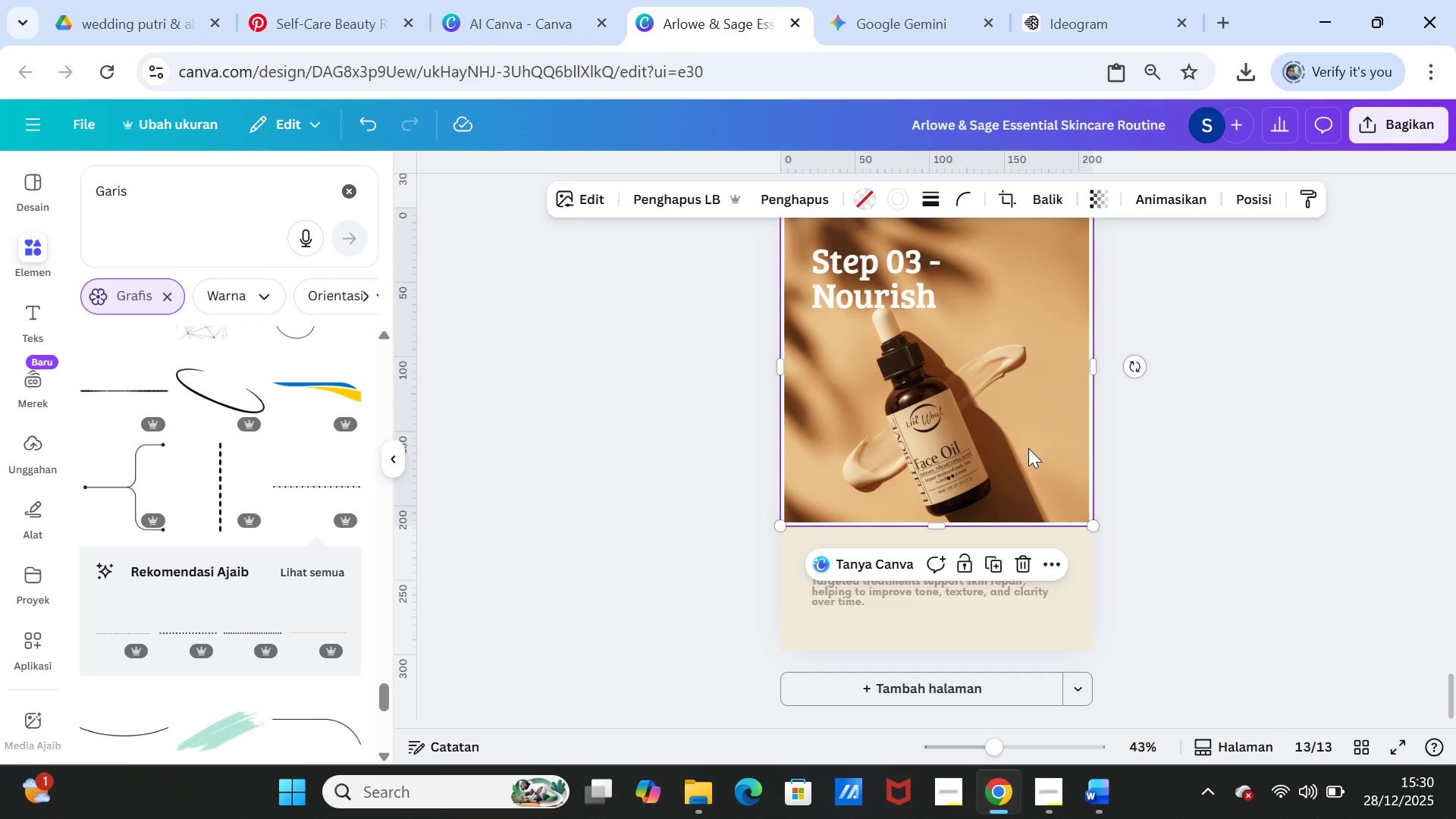 
key(Delete)
 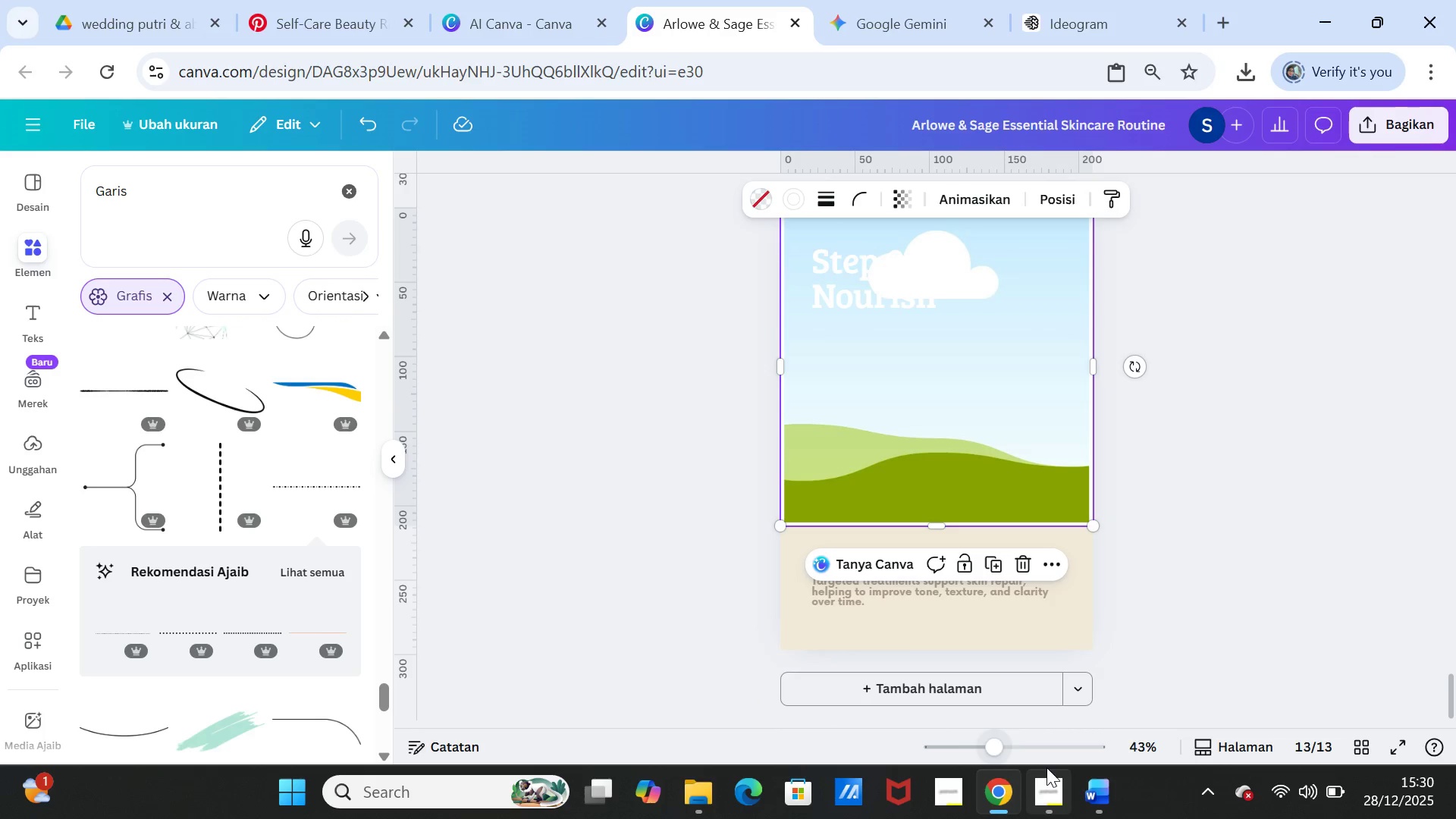 
left_click([1089, 786])
 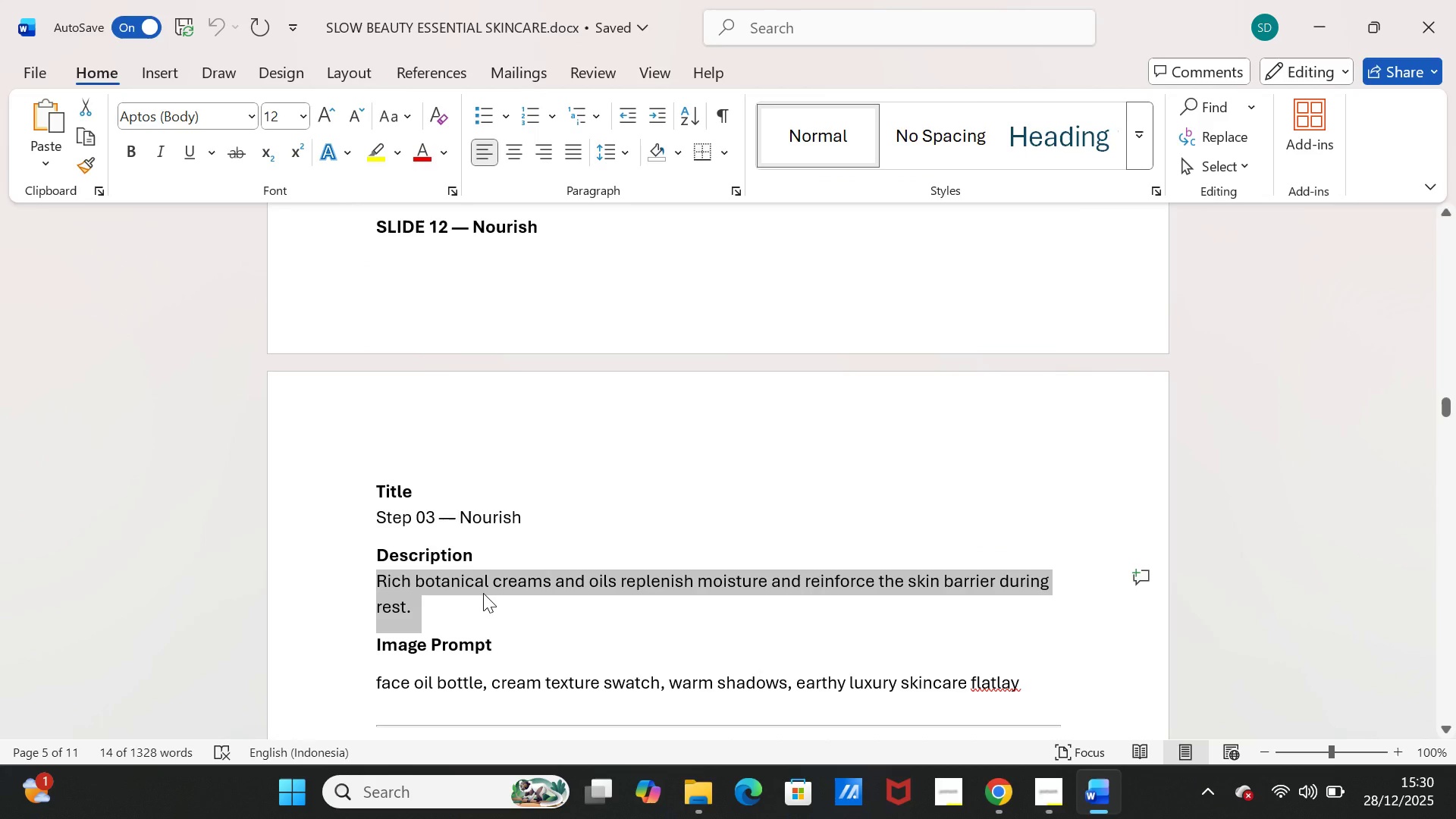 
scroll: coordinate [483, 593], scroll_direction: down, amount: 6.0
 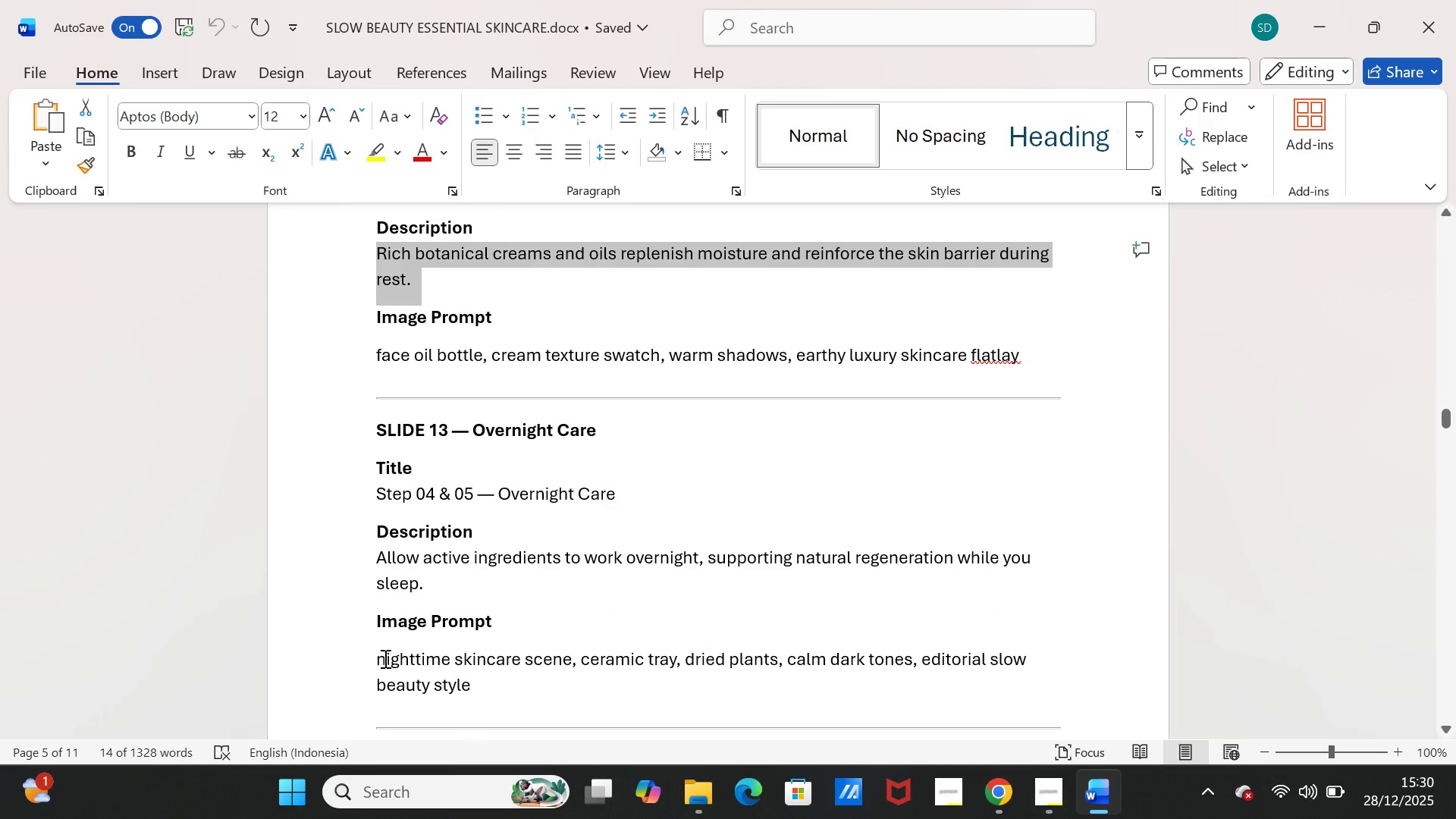 
left_click_drag(start_coordinate=[376, 660], to_coordinate=[470, 678])
 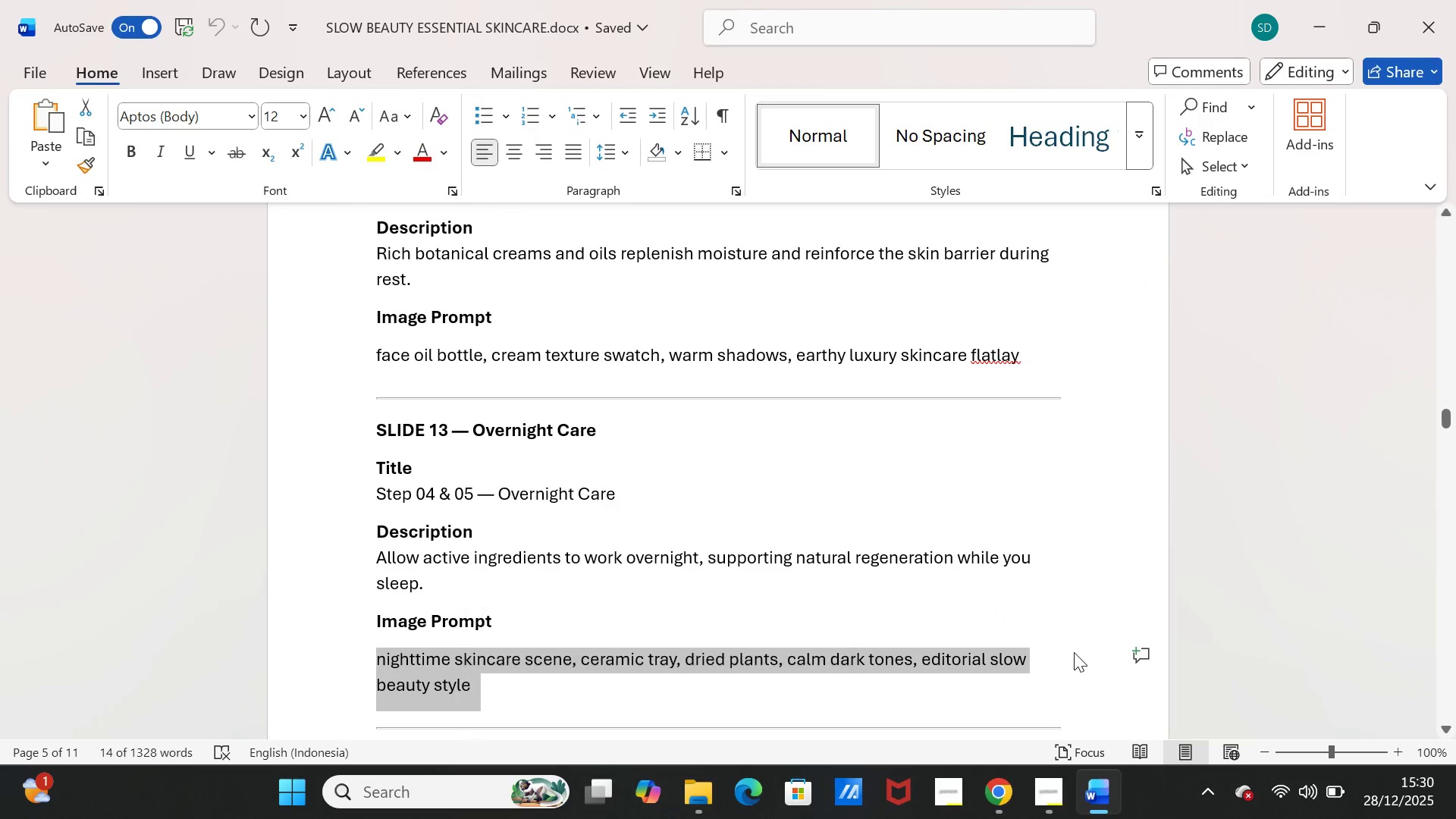 
key(Control+C)
 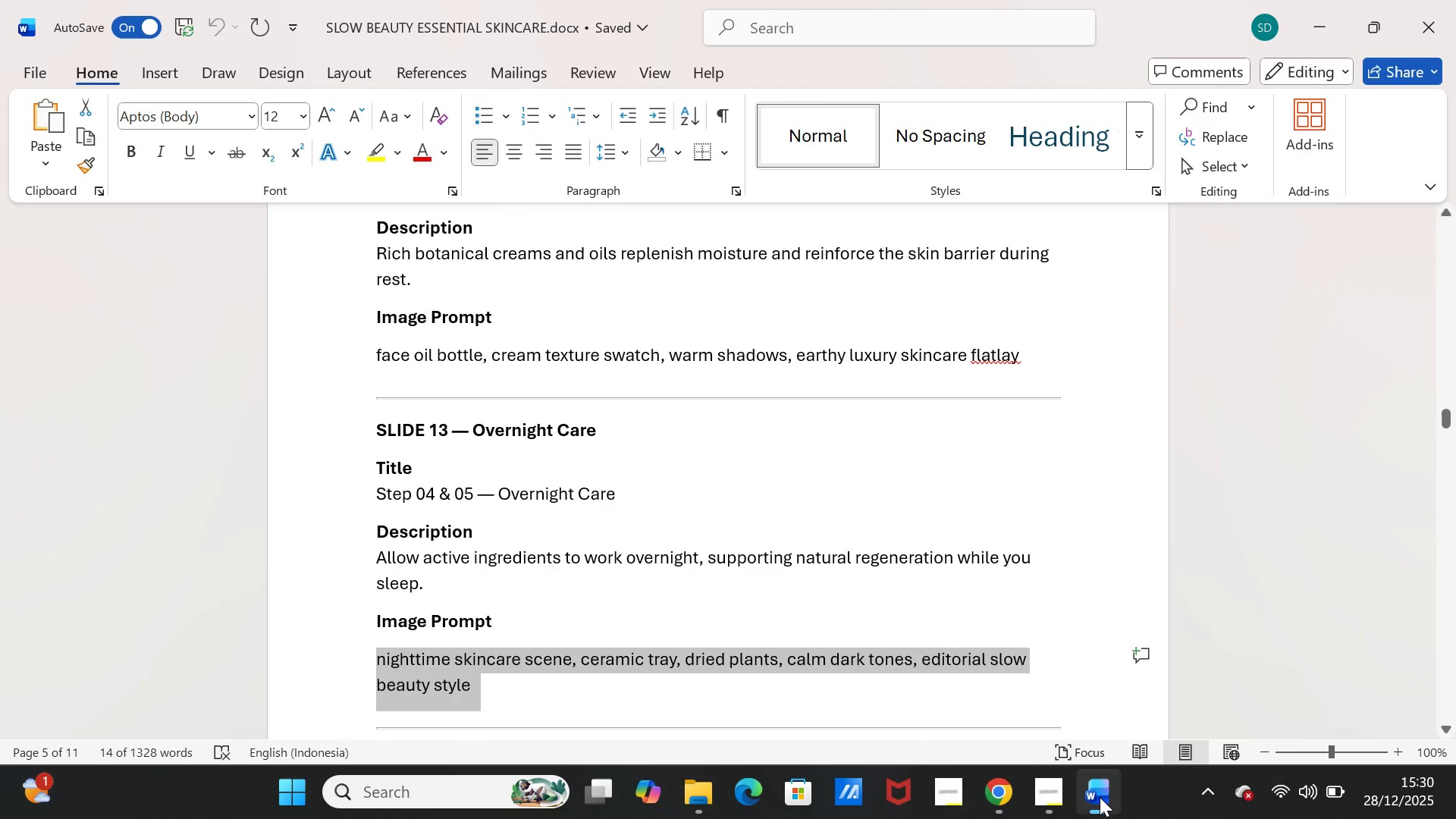 
left_click([1100, 797])
 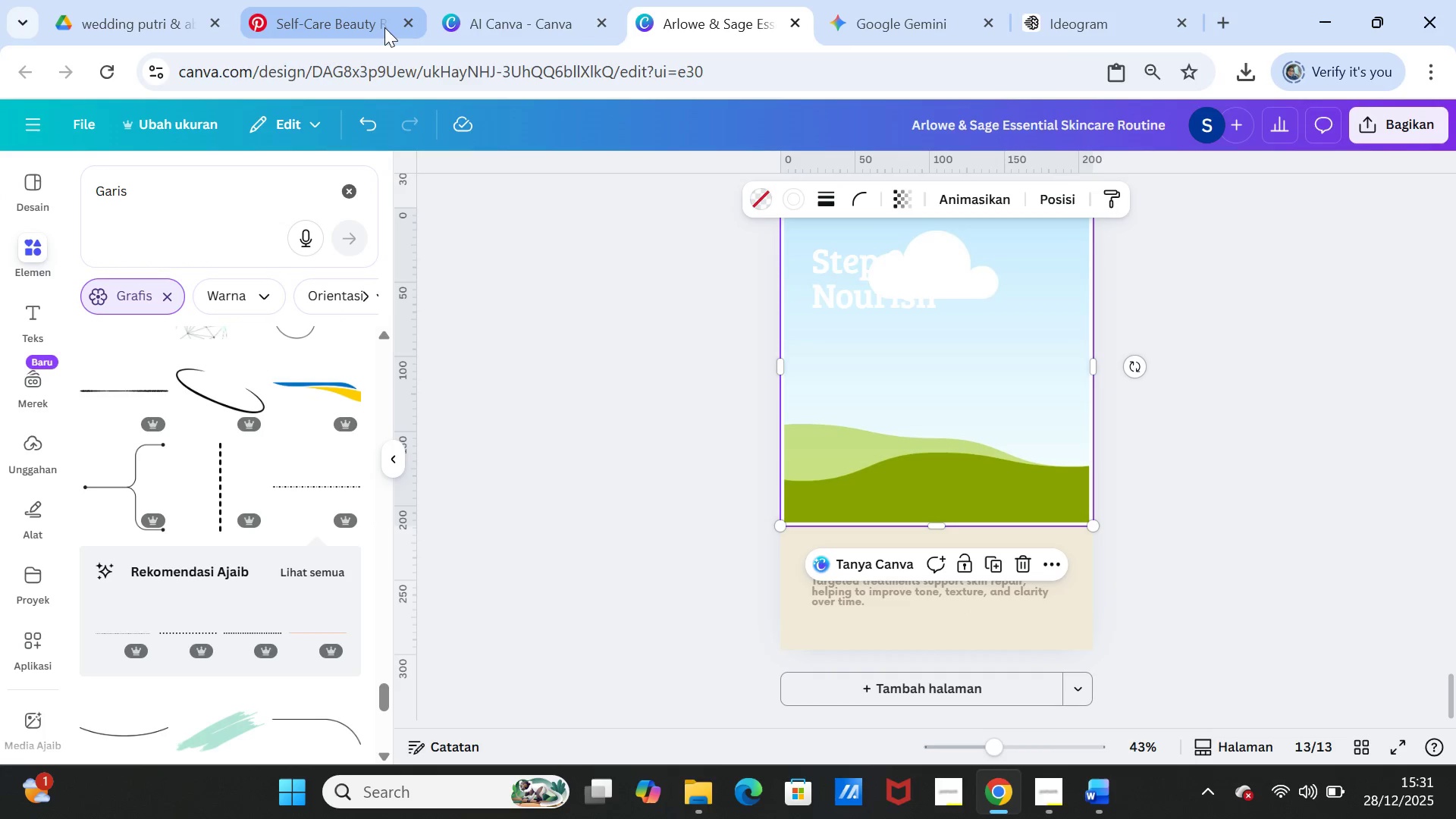 
left_click([472, 25])
 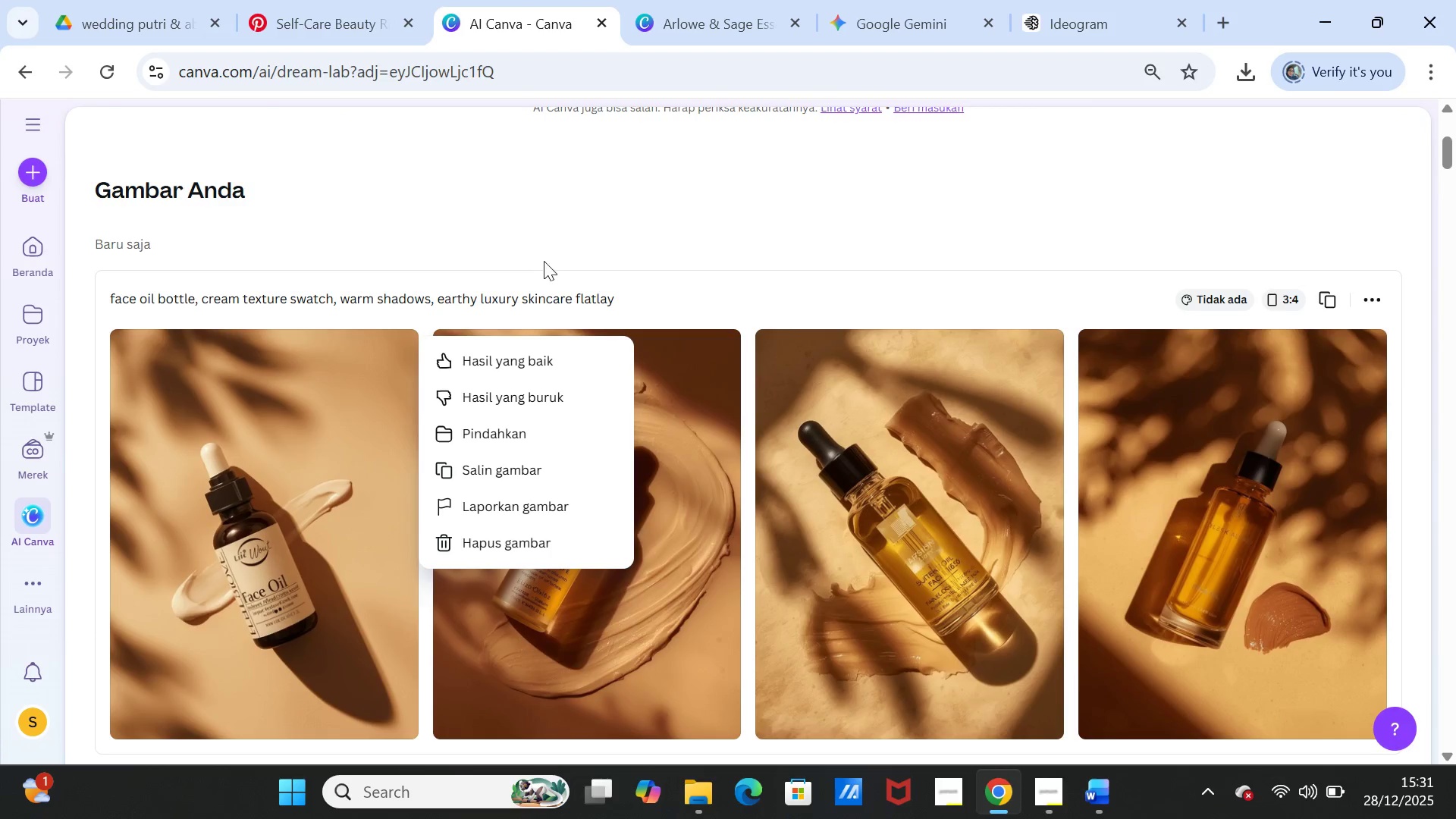 
left_click([500, 313])
 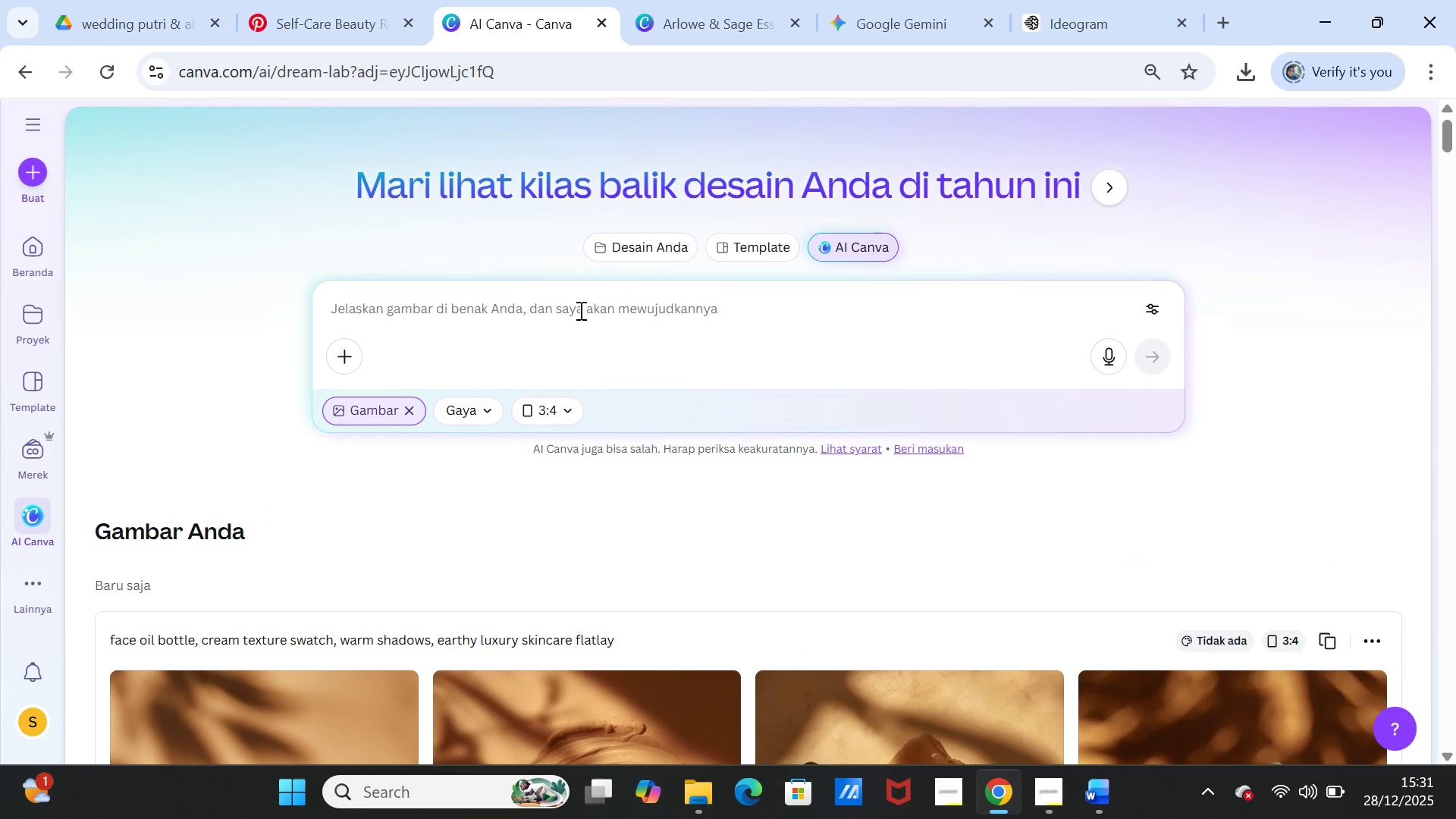 
scroll: coordinate [544, 261], scroll_direction: up, amount: 5.0
 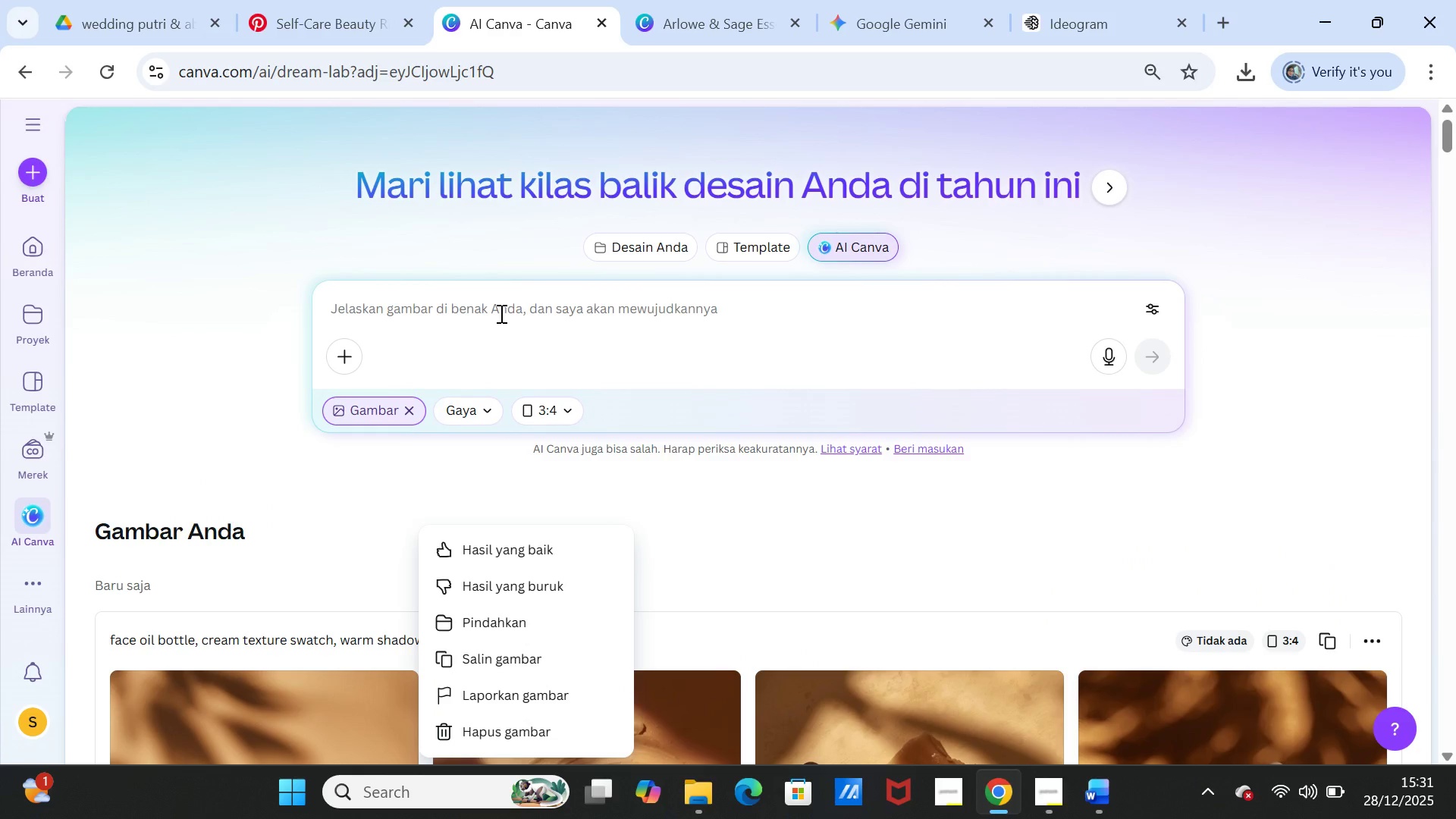 
key(Control+V)
 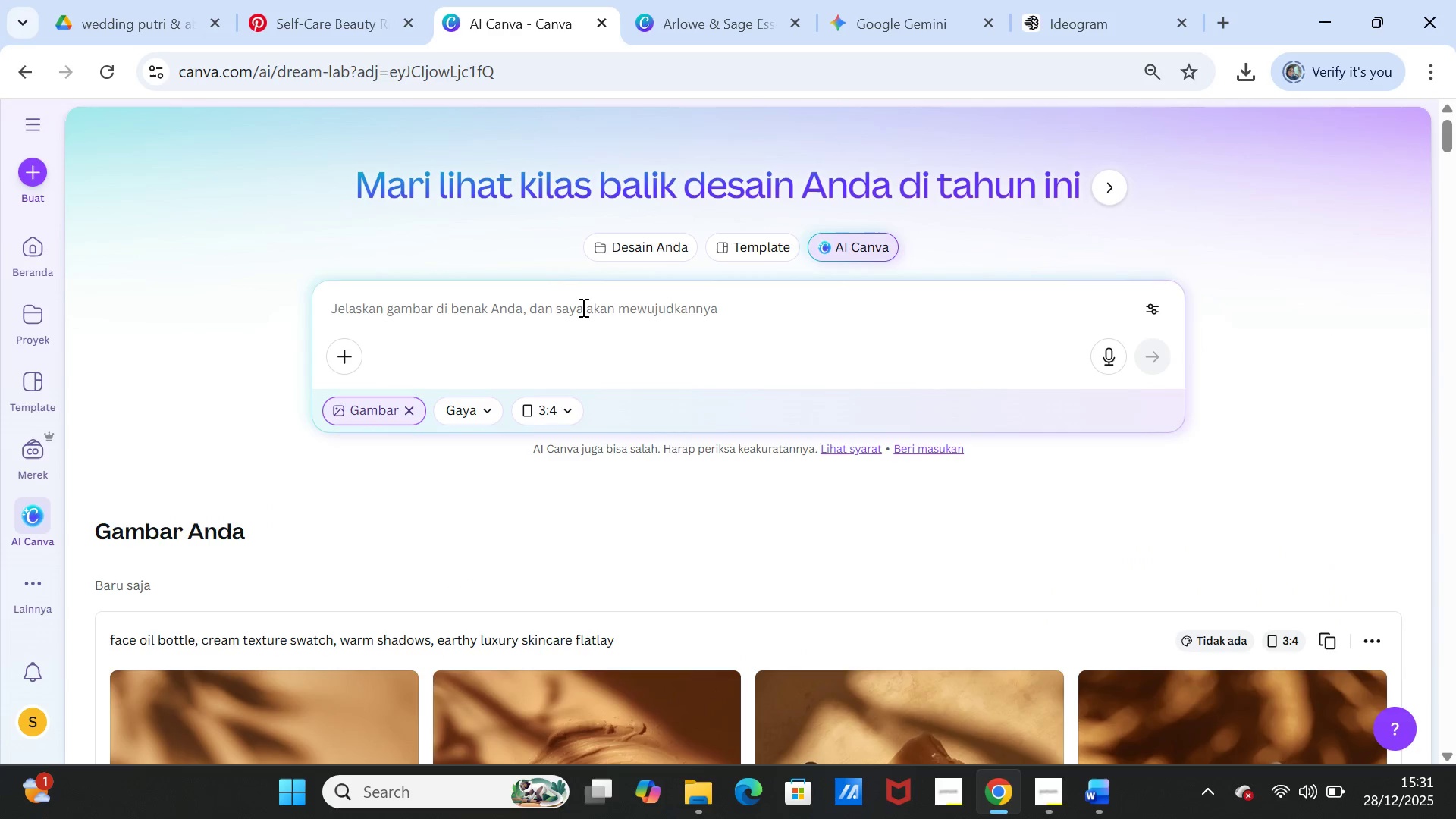 
left_click([582, 307])
 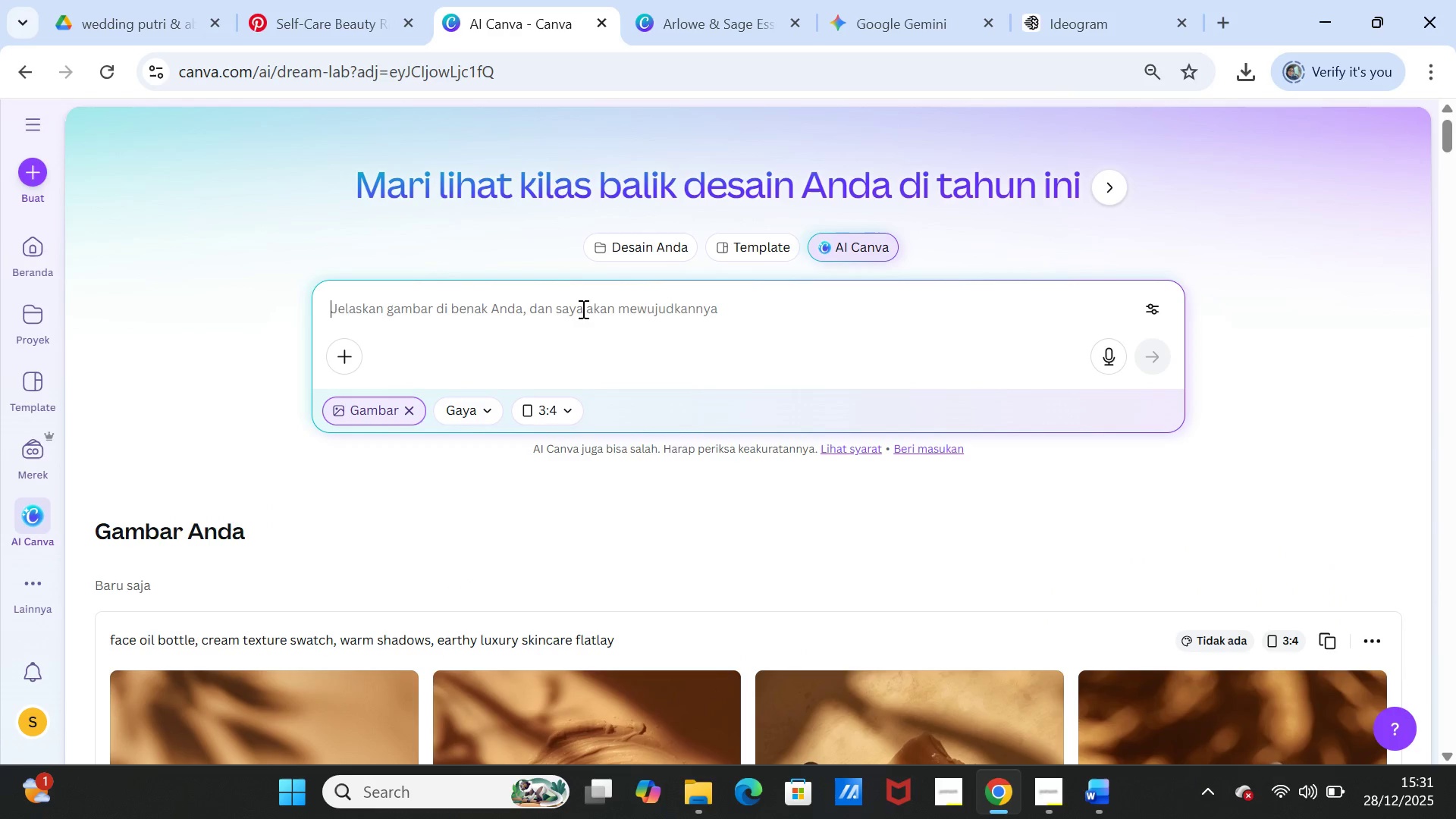 
key(Control+ControlLeft)
 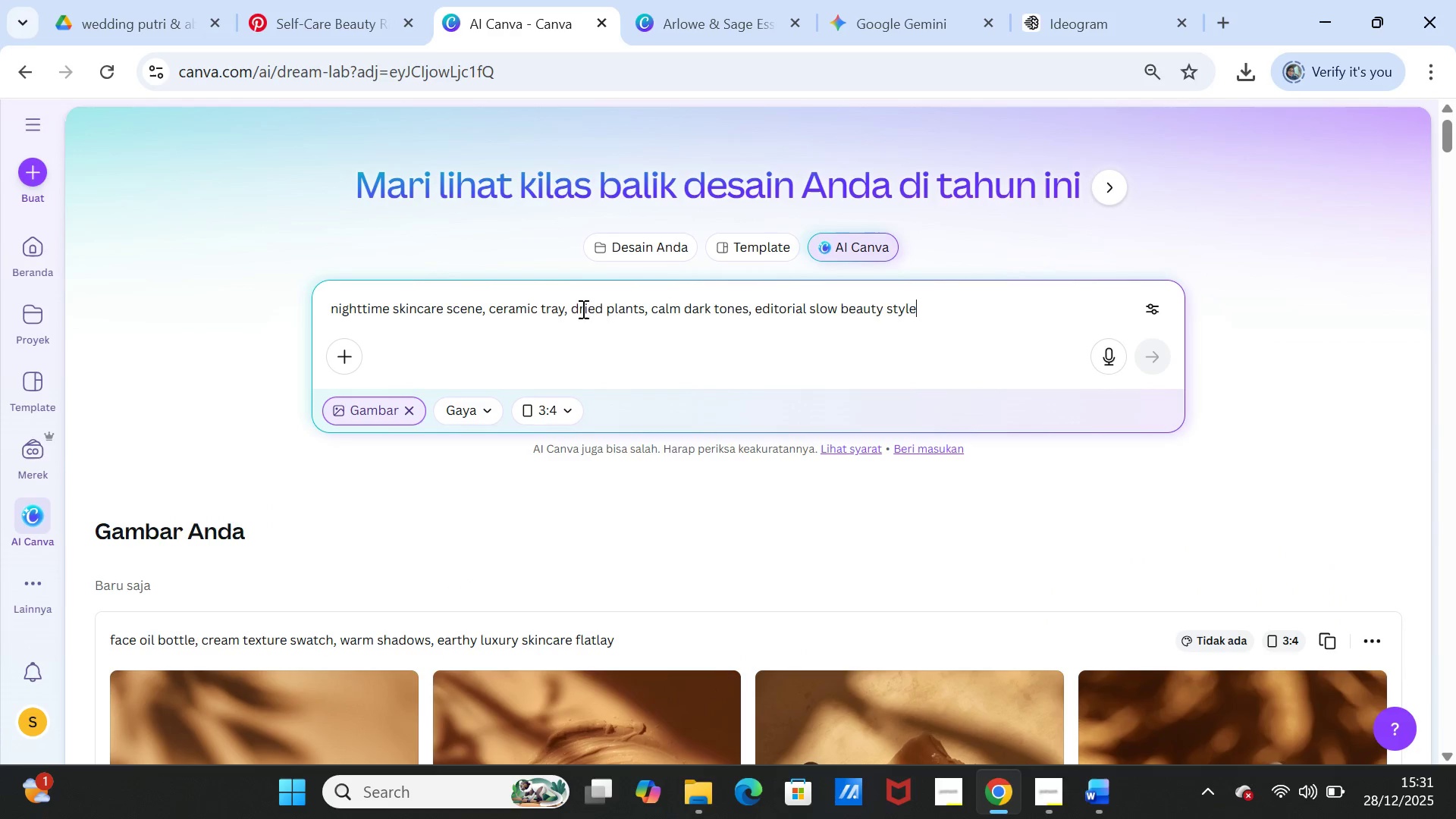 
key(Control+V)
 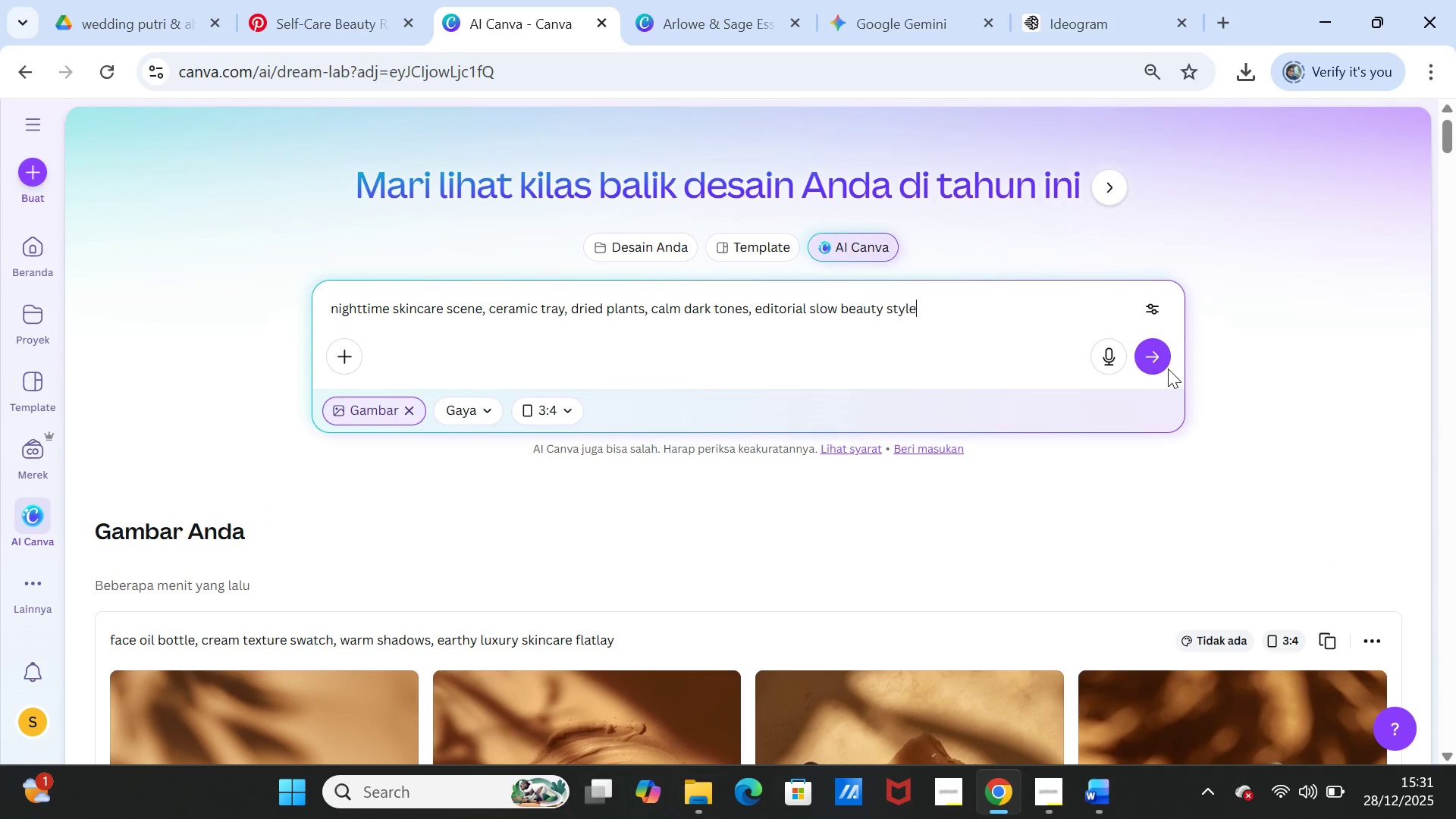 
left_click([1160, 357])
 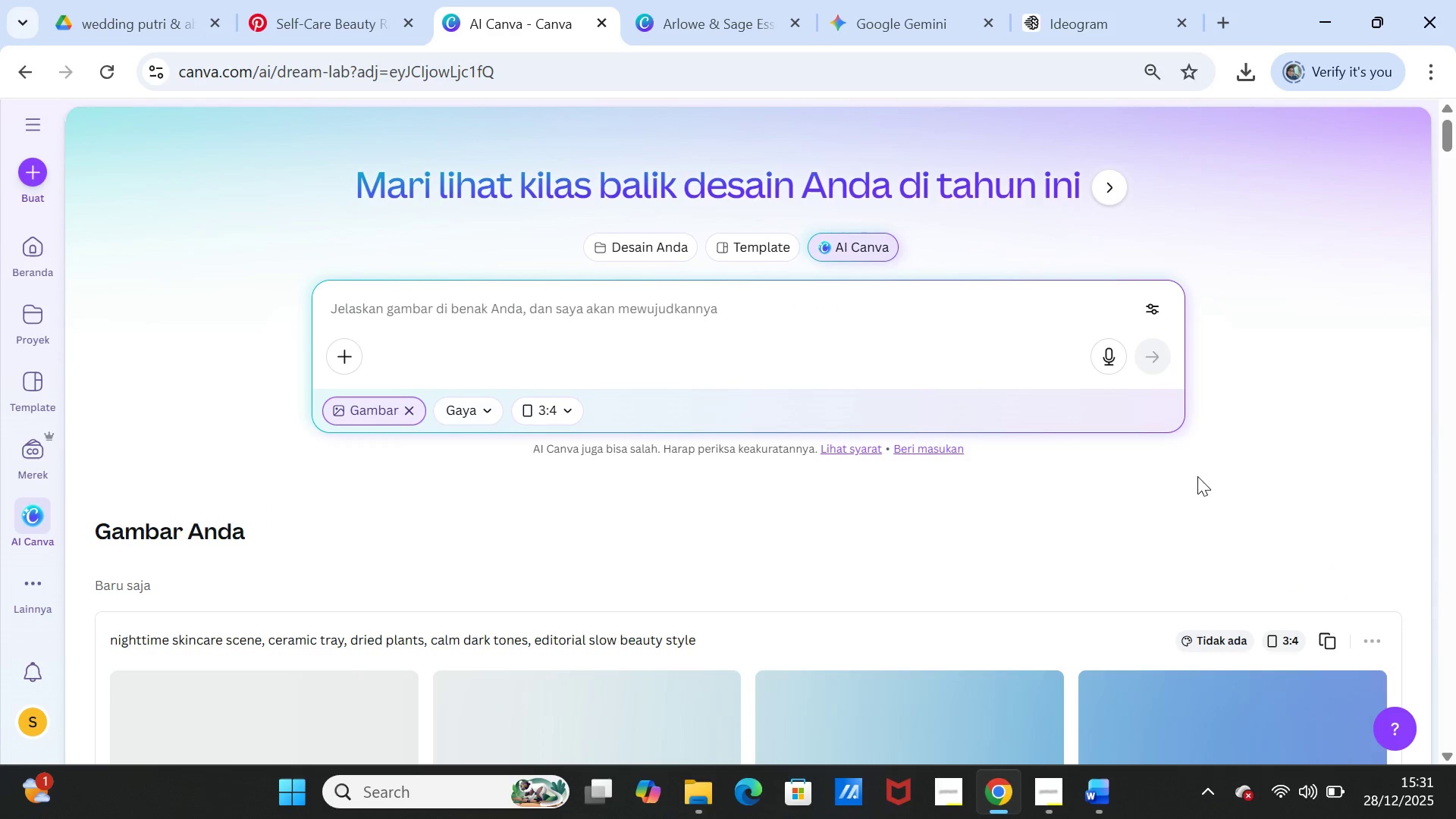 
scroll: coordinate [1212, 478], scroll_direction: down, amount: 3.0
 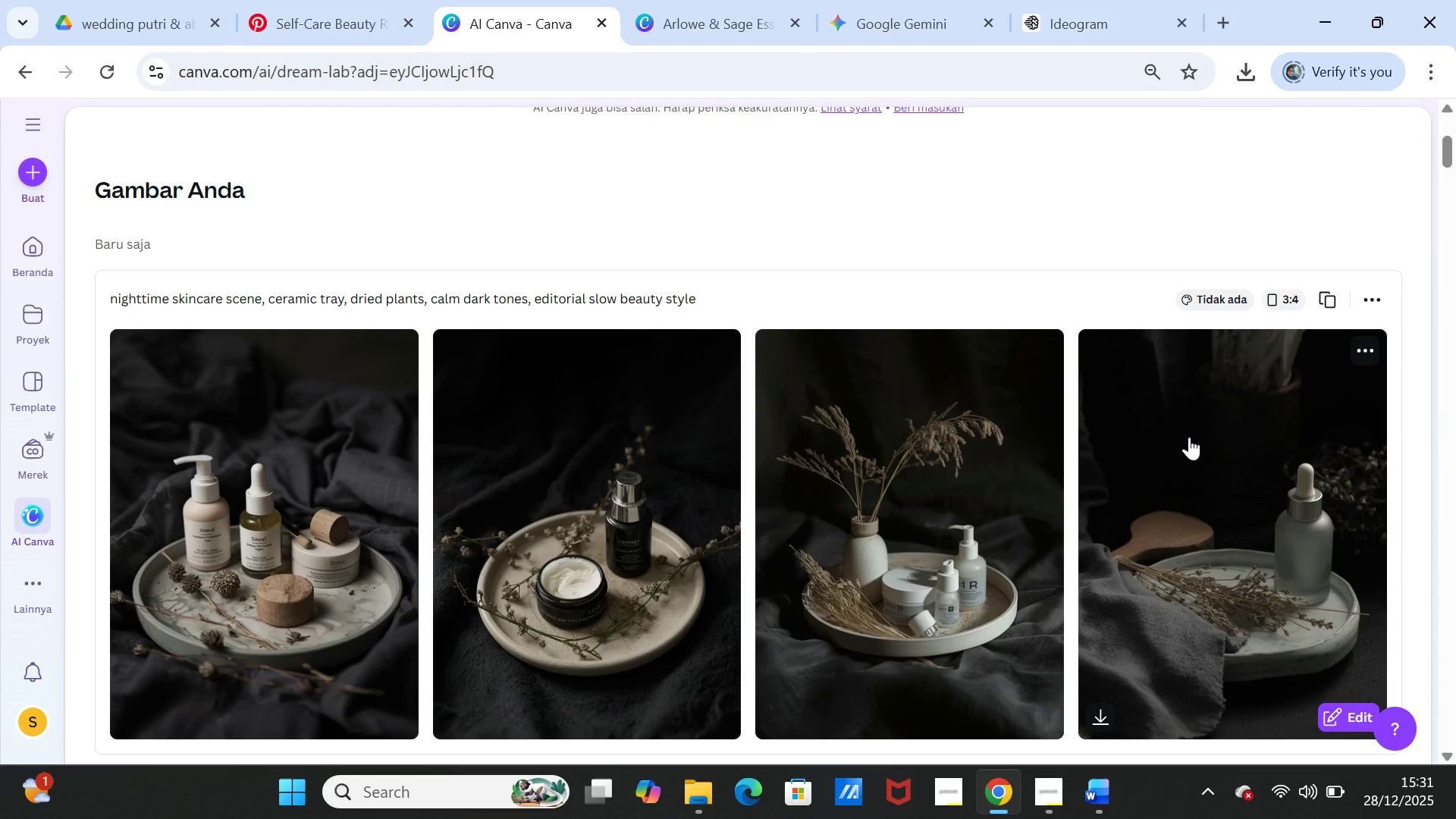 
wait(20.53)
 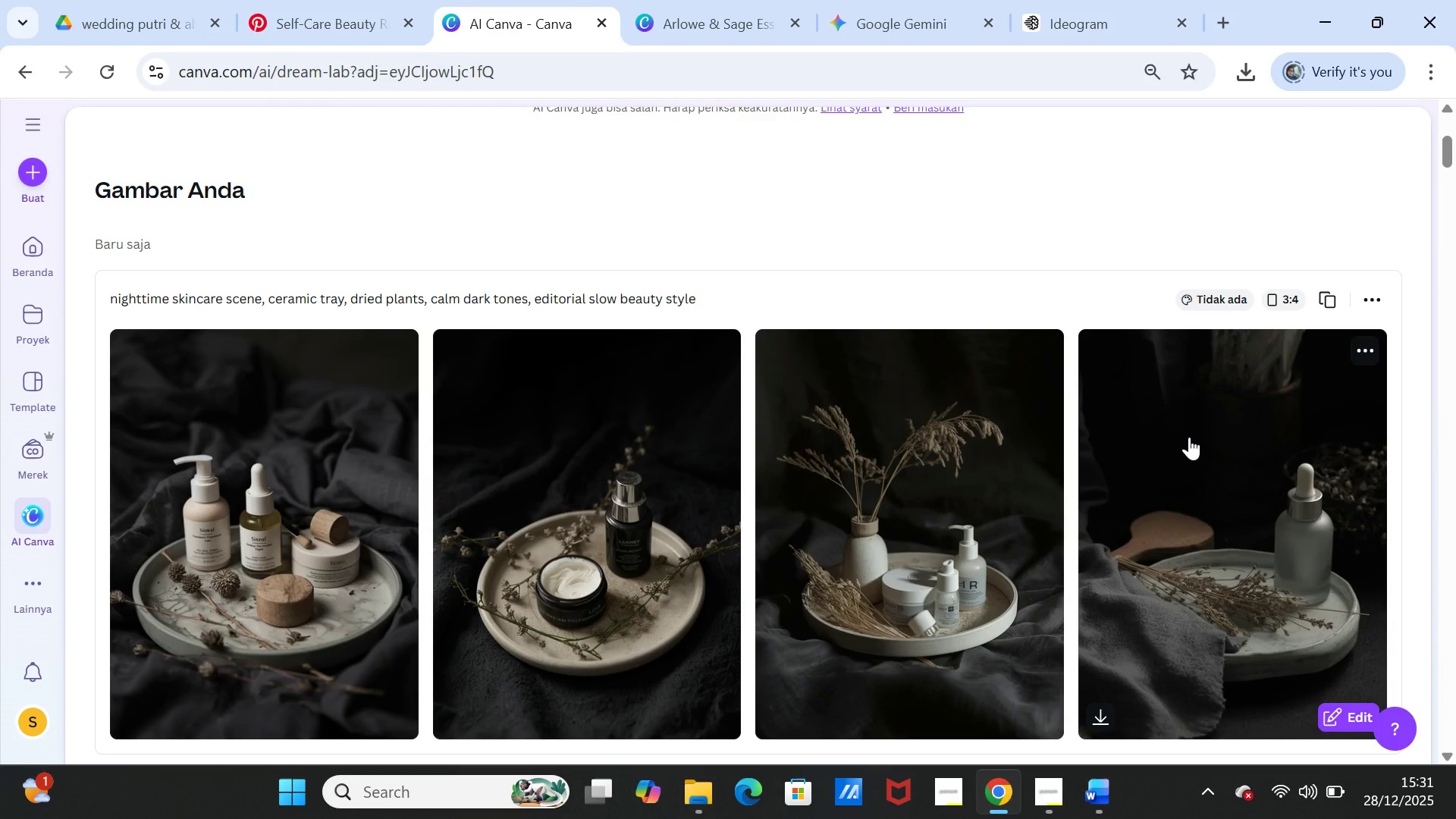 
left_click([718, 348])
 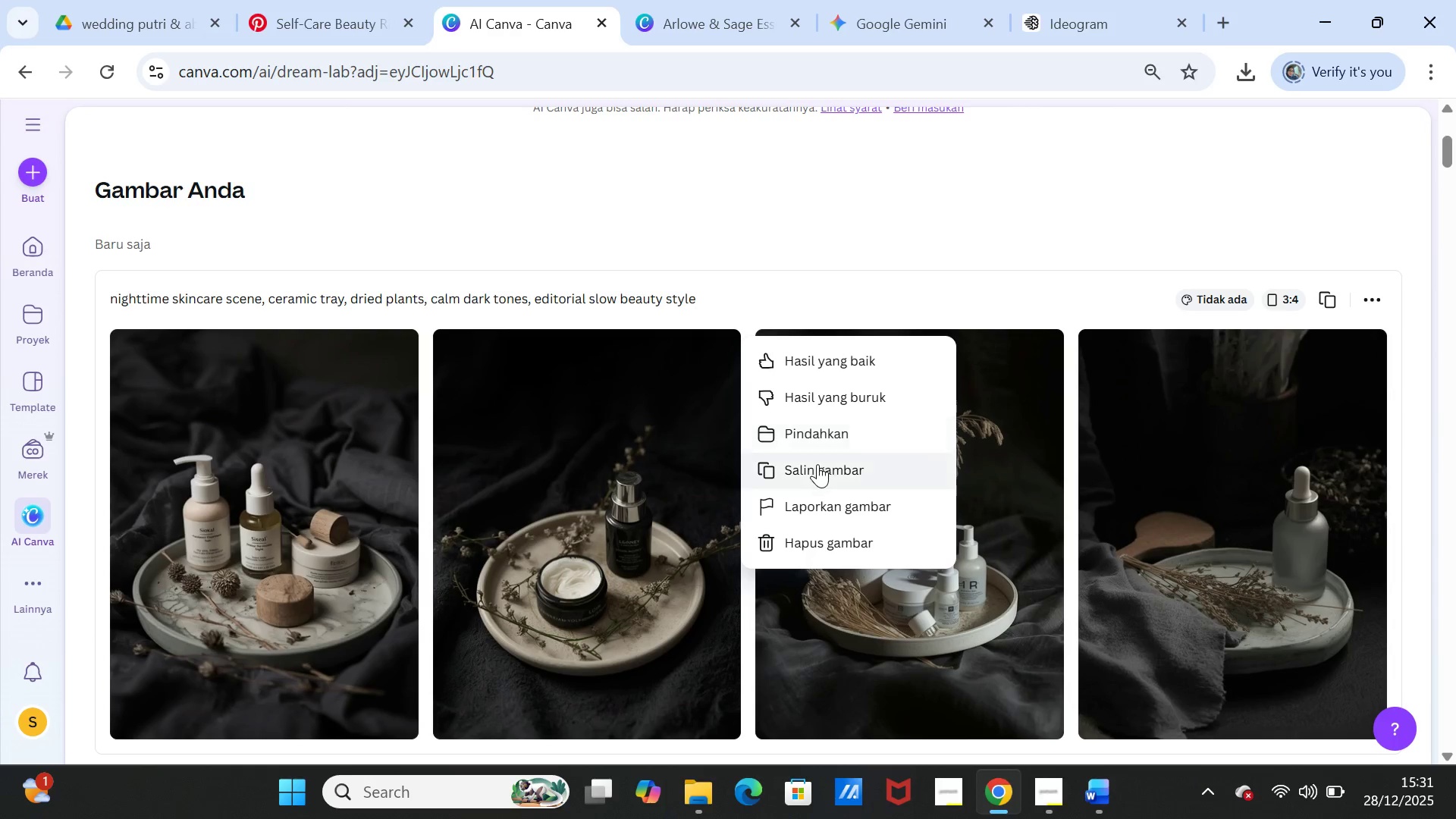 
left_click([817, 464])
 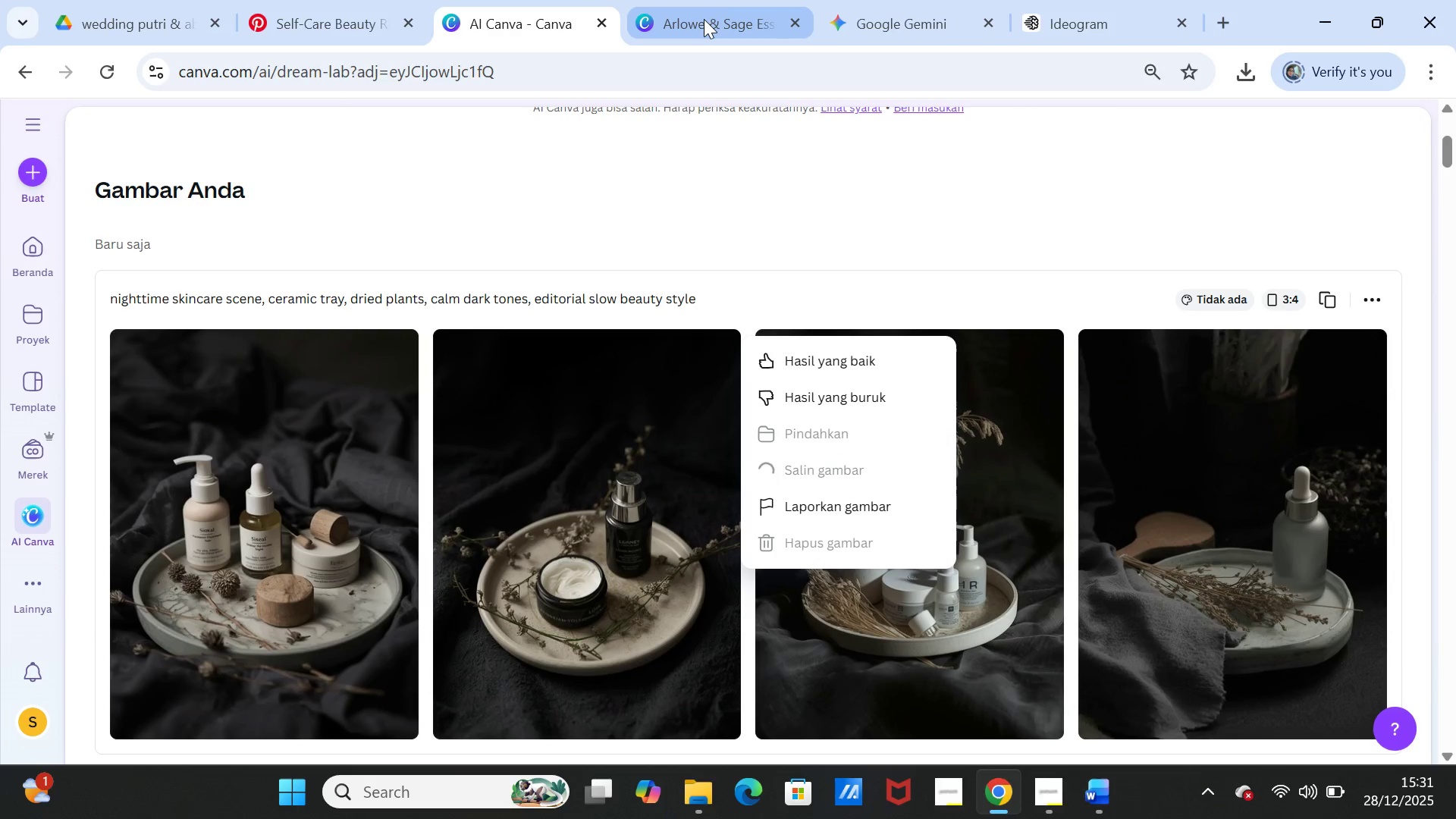 
left_click([704, 12])
 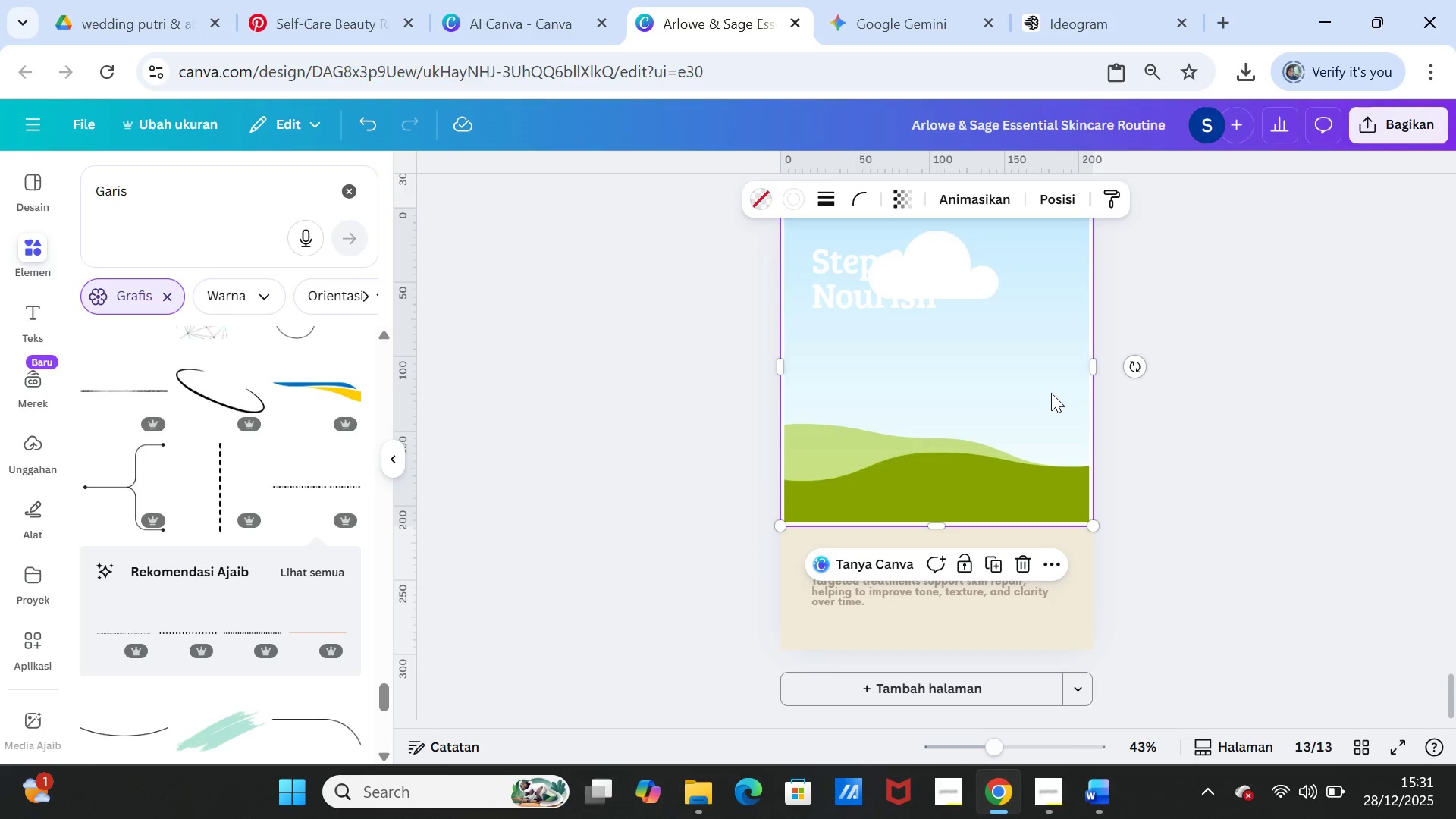 
left_click([1045, 392])
 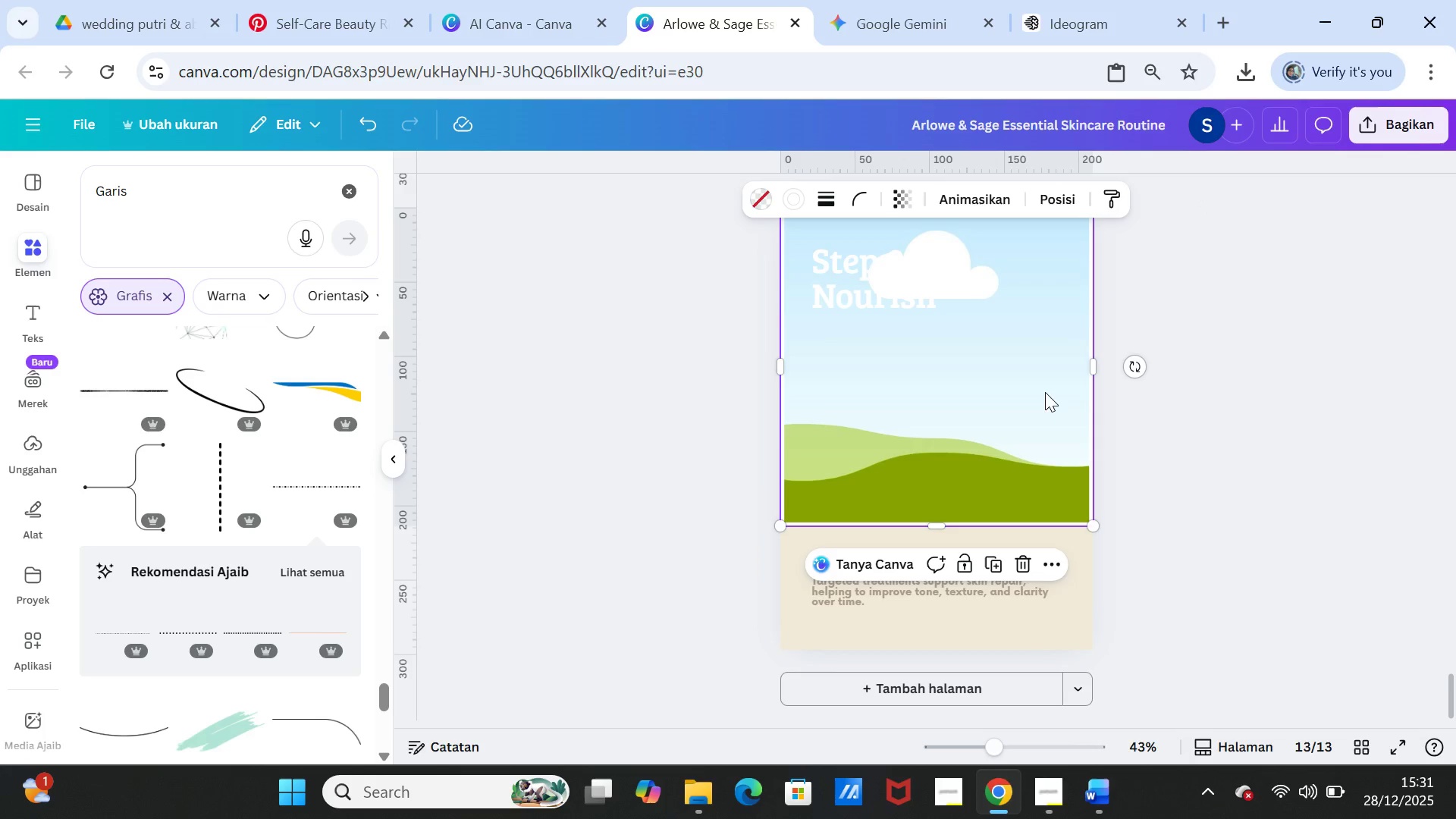 
right_click([1045, 392])
 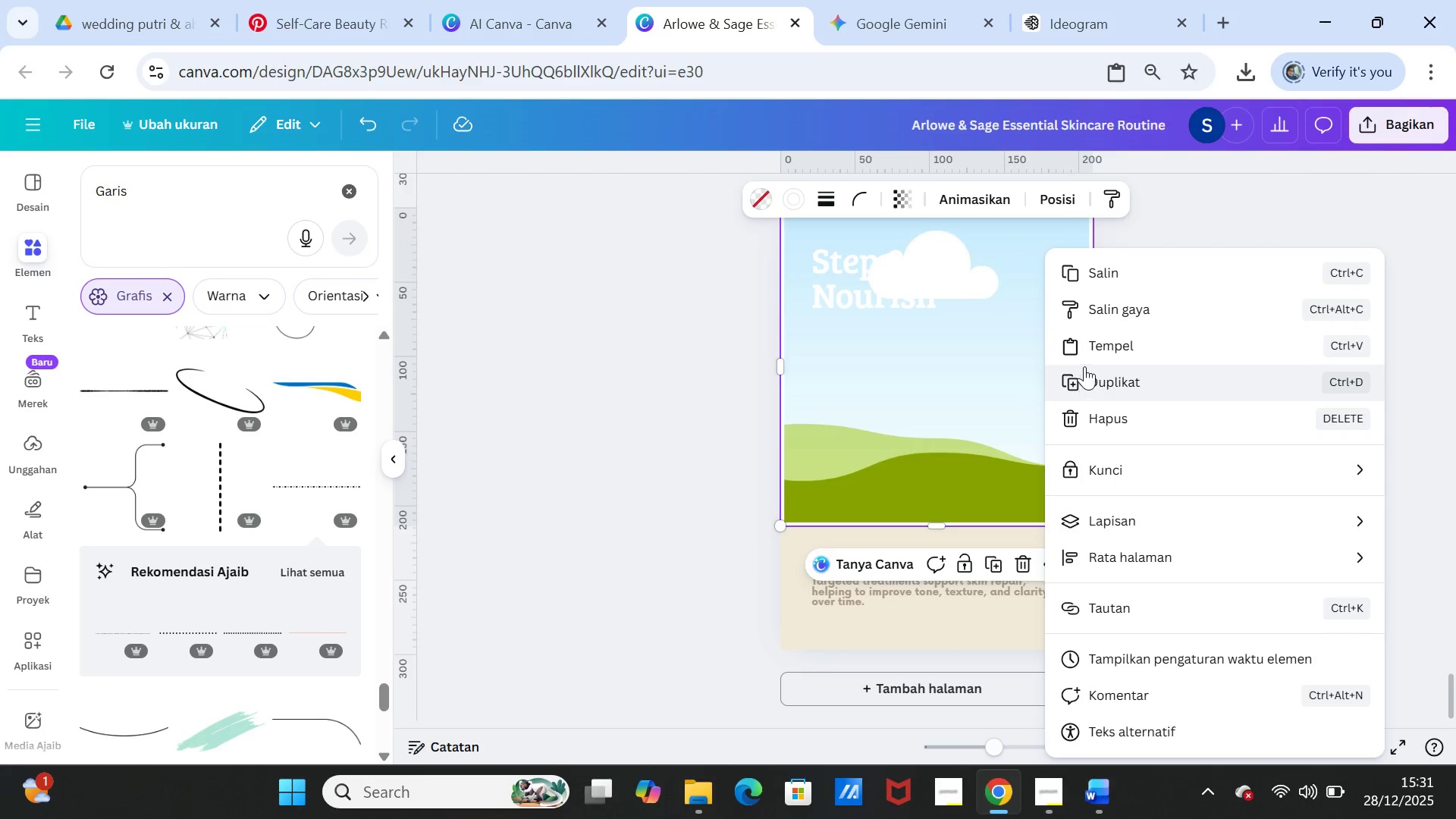 
left_click([1087, 346])
 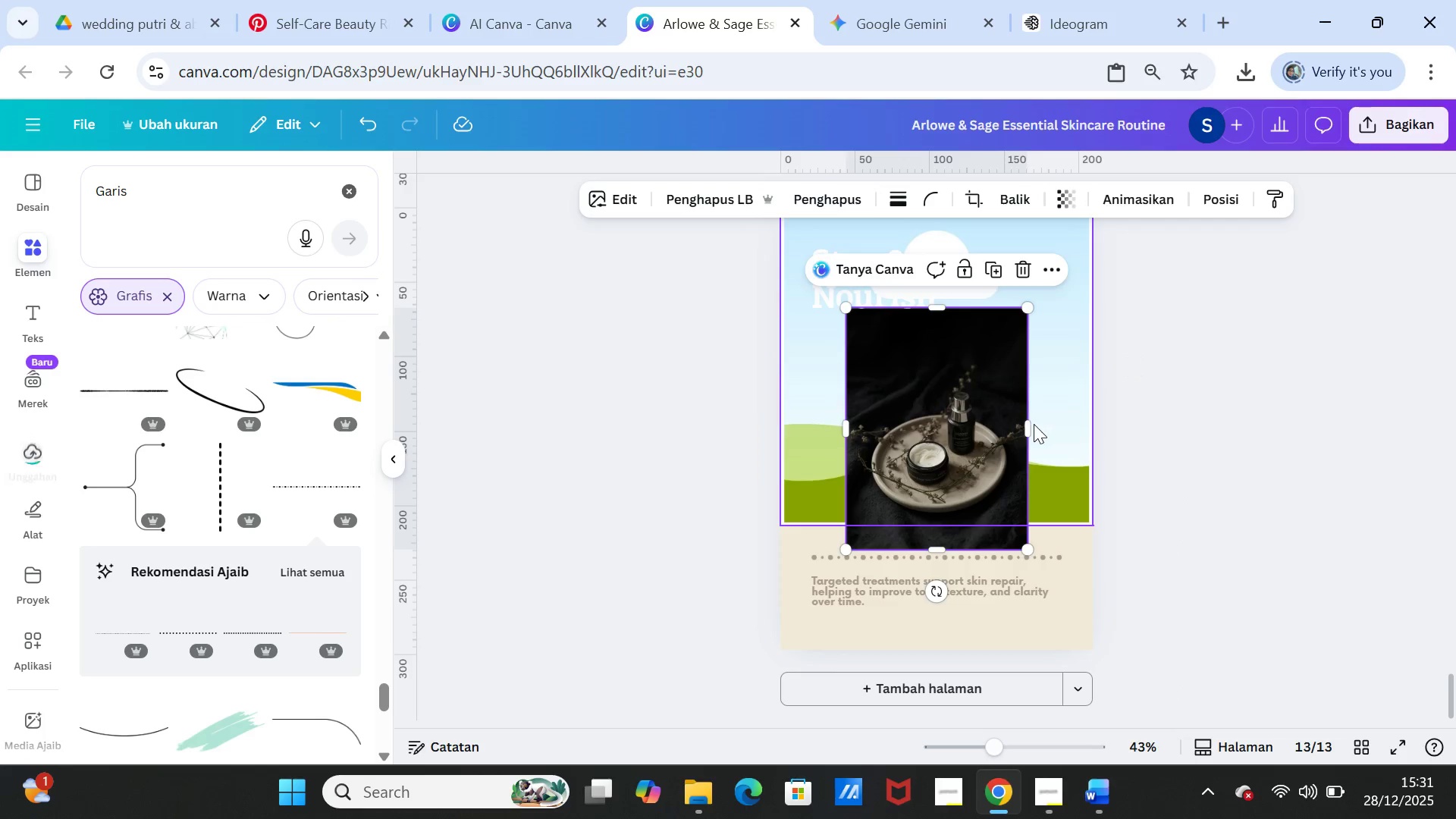 
left_click_drag(start_coordinate=[966, 419], to_coordinate=[968, 404])
 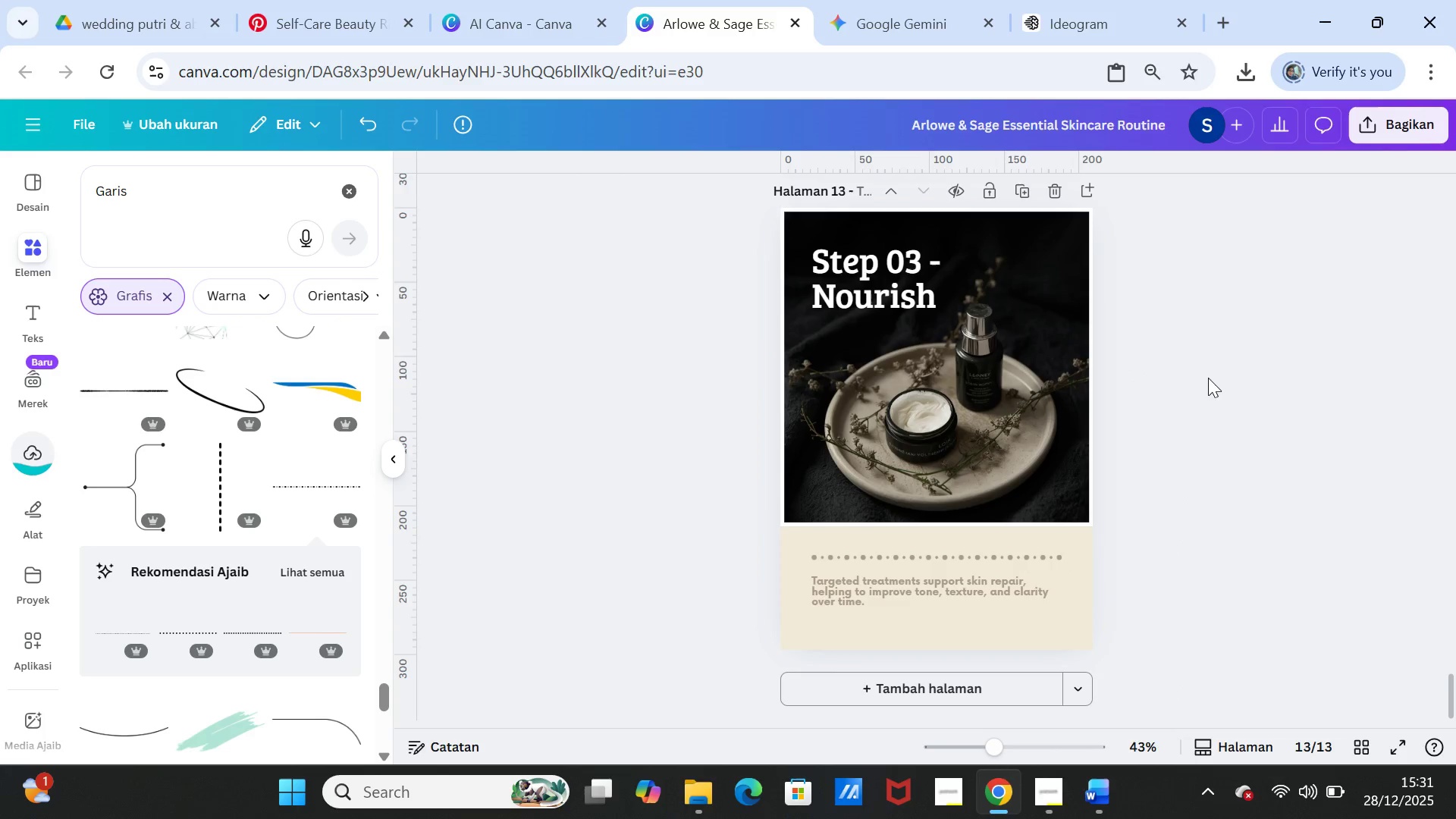 
left_click([1208, 378])
 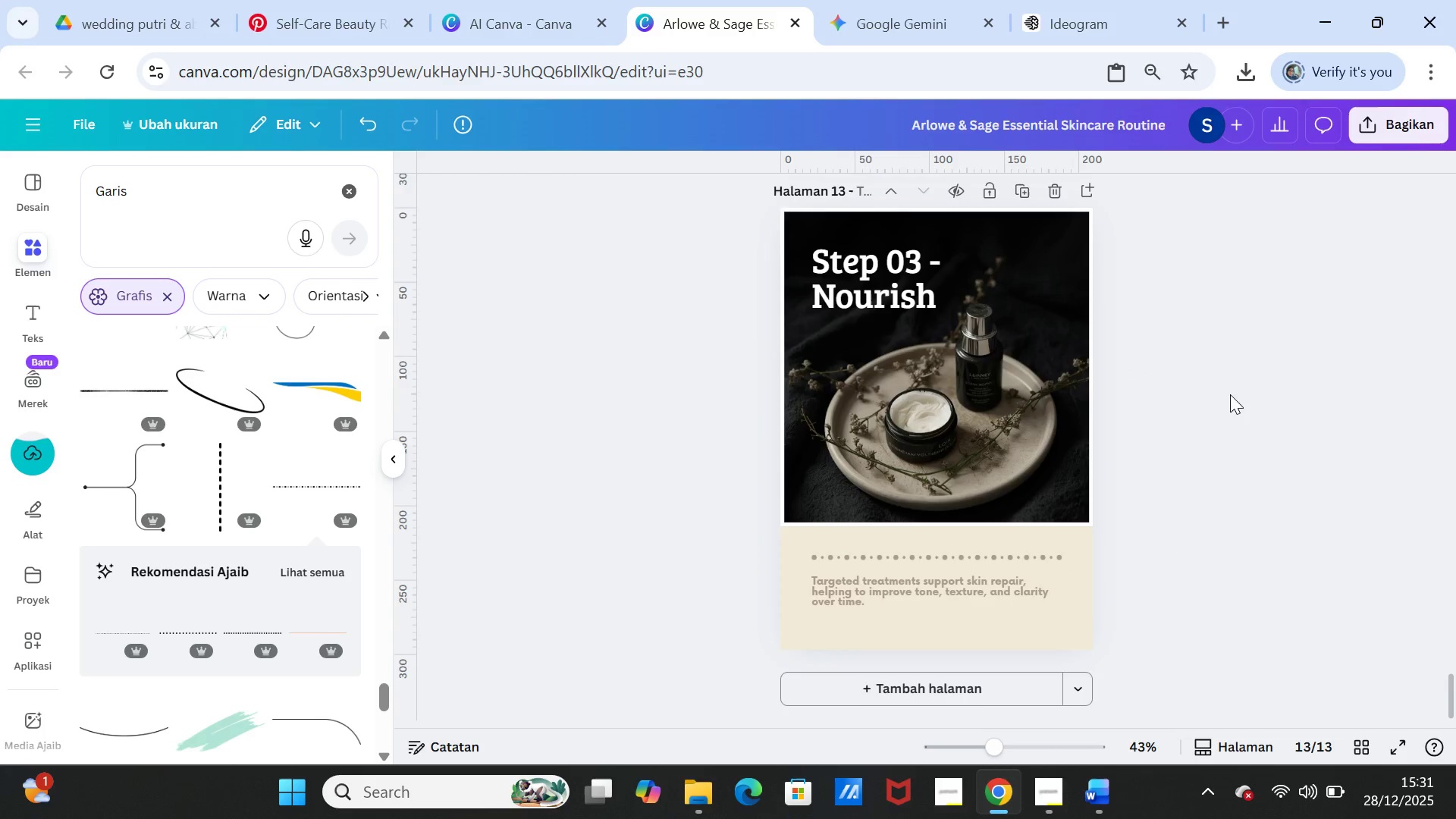 
scroll: coordinate [1230, 394], scroll_direction: up, amount: 1.0
 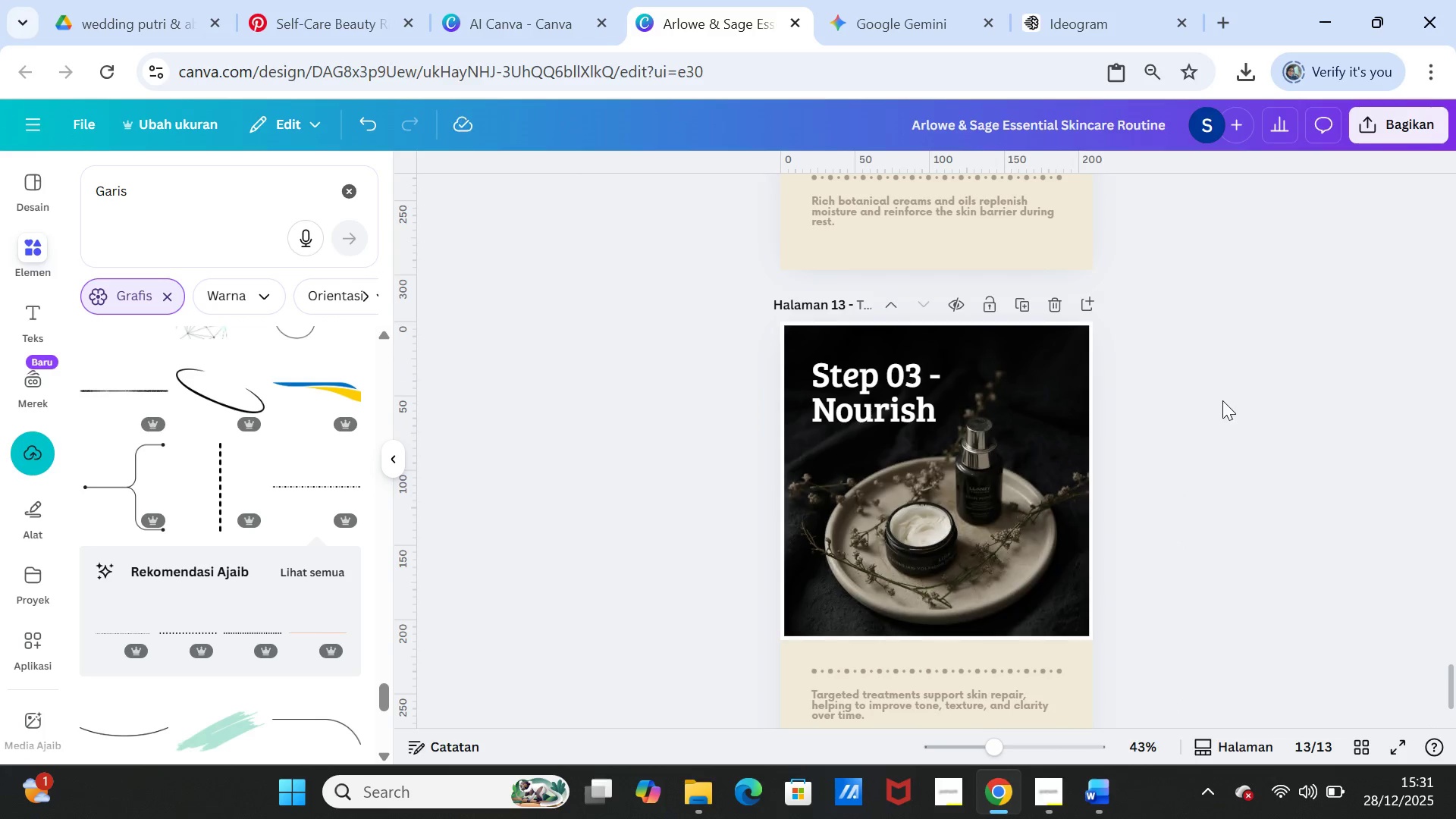 
scroll: coordinate [1203, 522], scroll_direction: down, amount: 1.0
 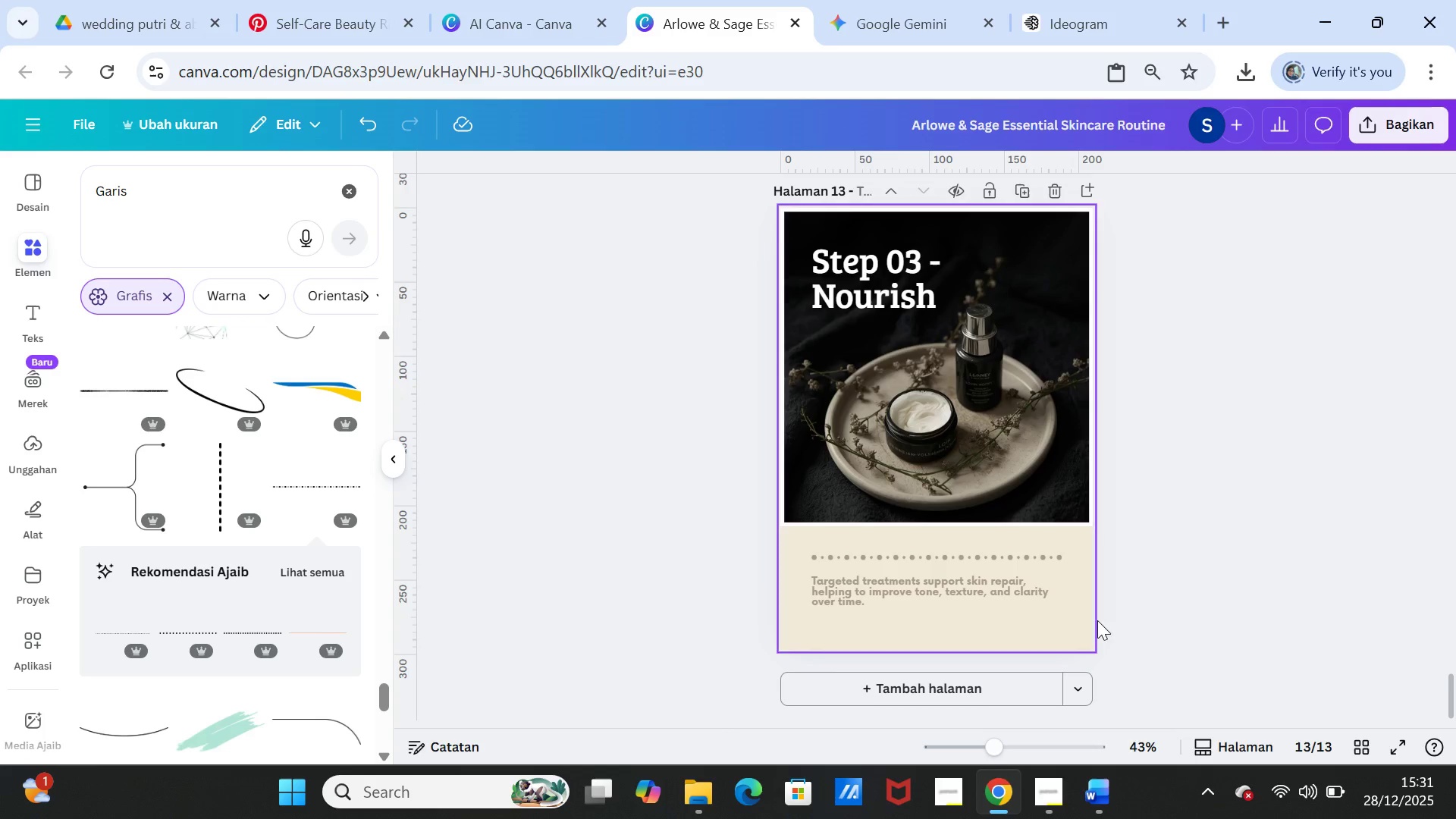 
left_click([1084, 781])
 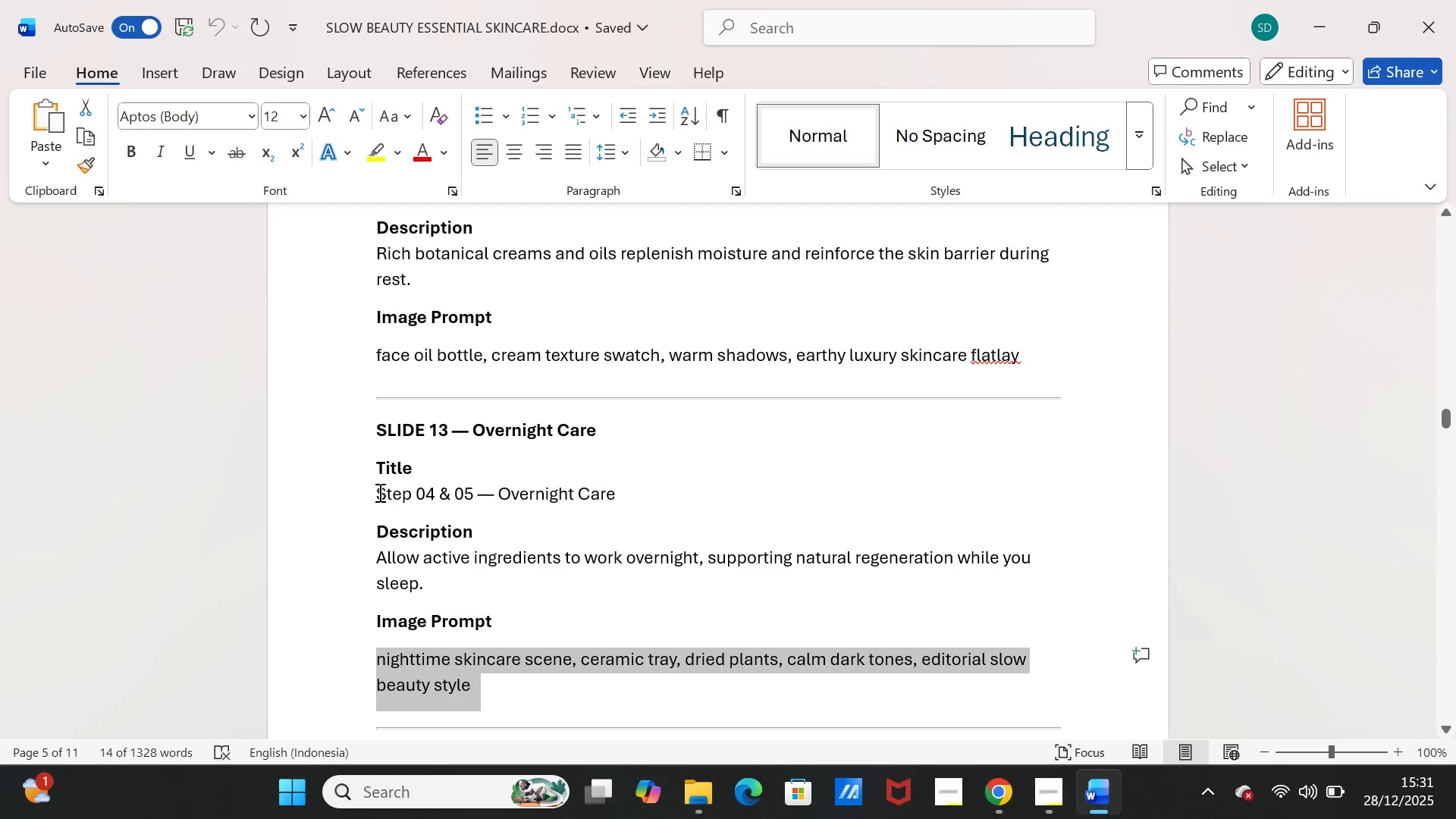 
left_click_drag(start_coordinate=[375, 492], to_coordinate=[620, 491])
 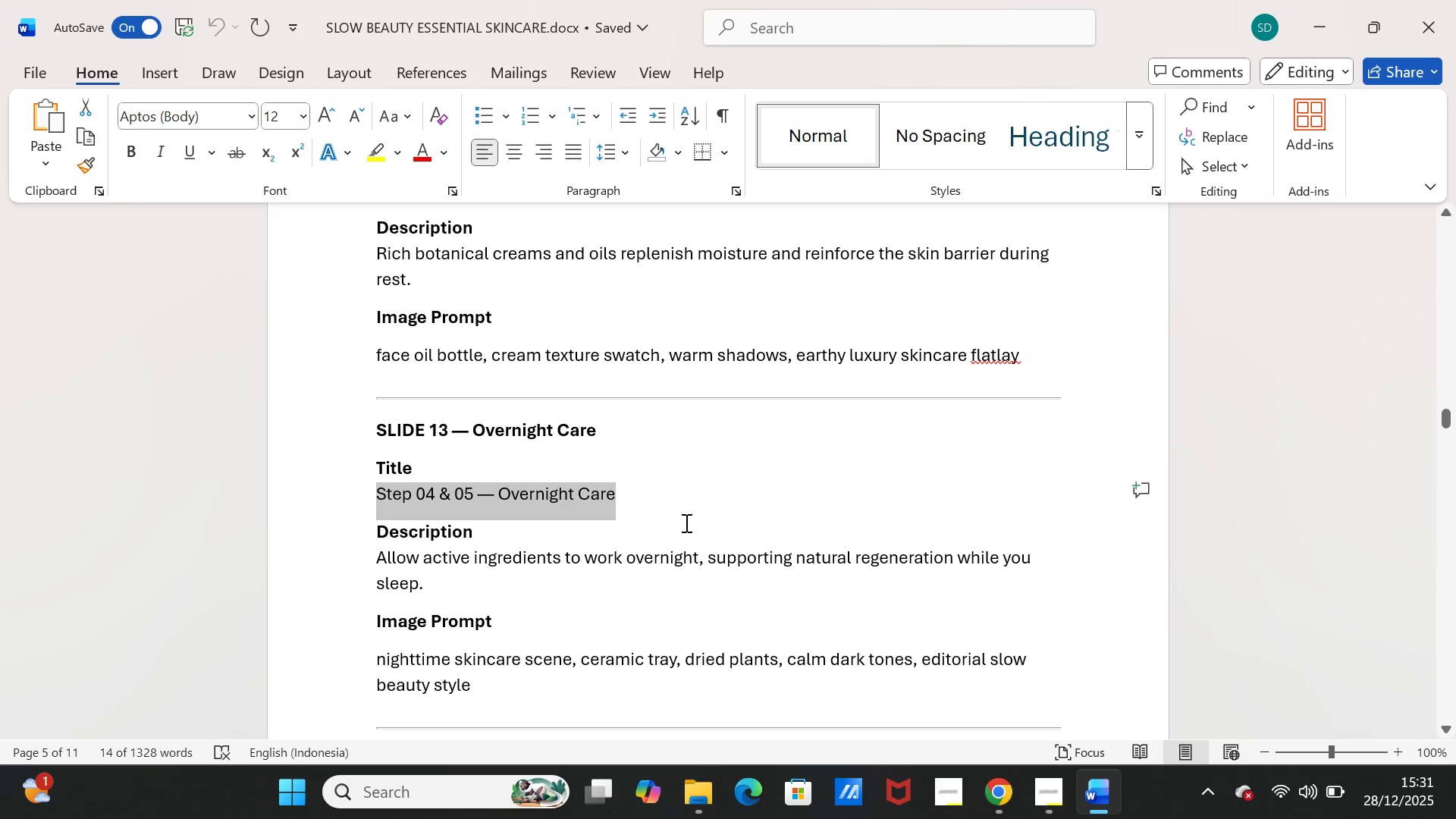 
key(Control+C)
 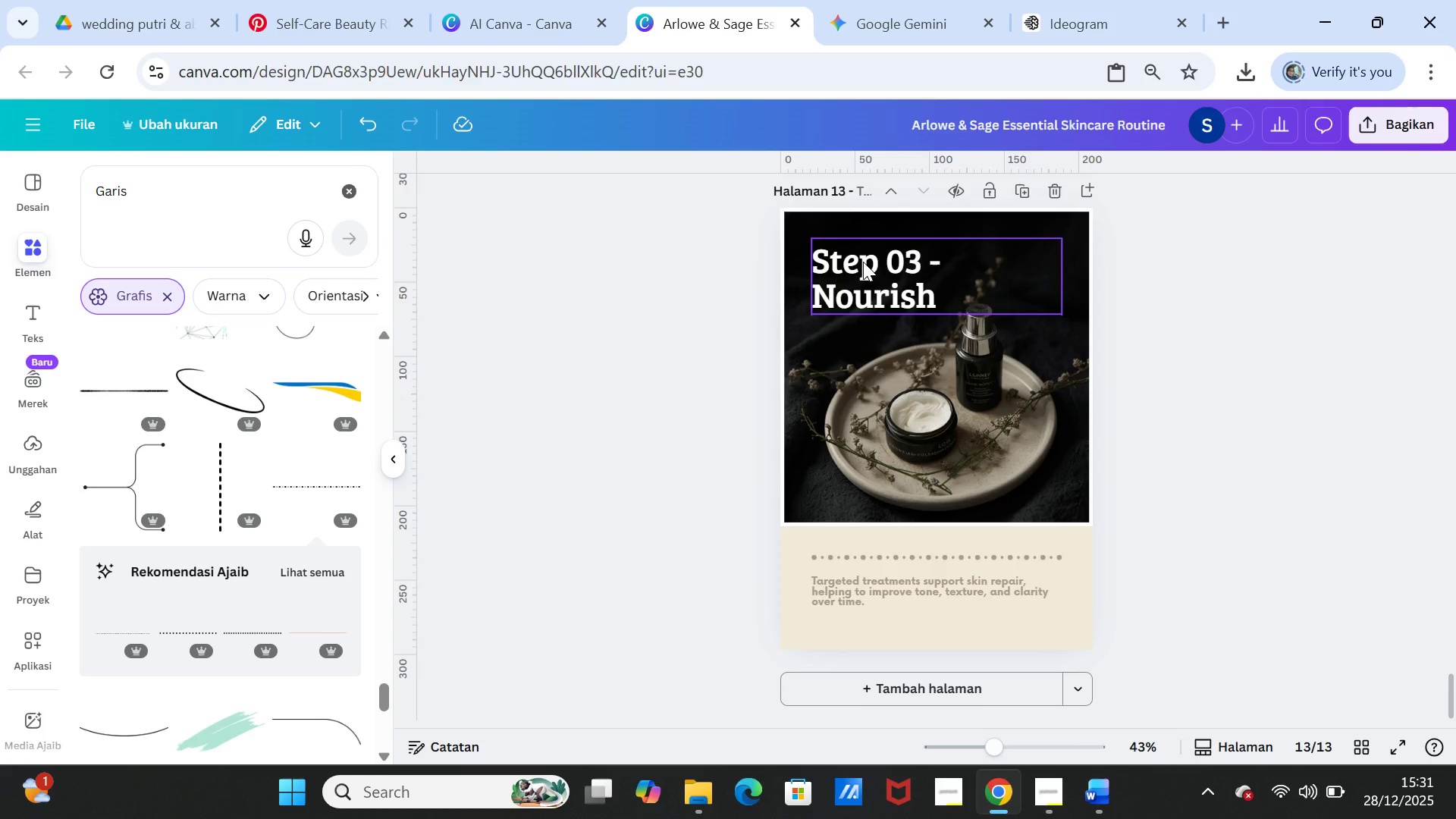 
double_click([863, 262])
 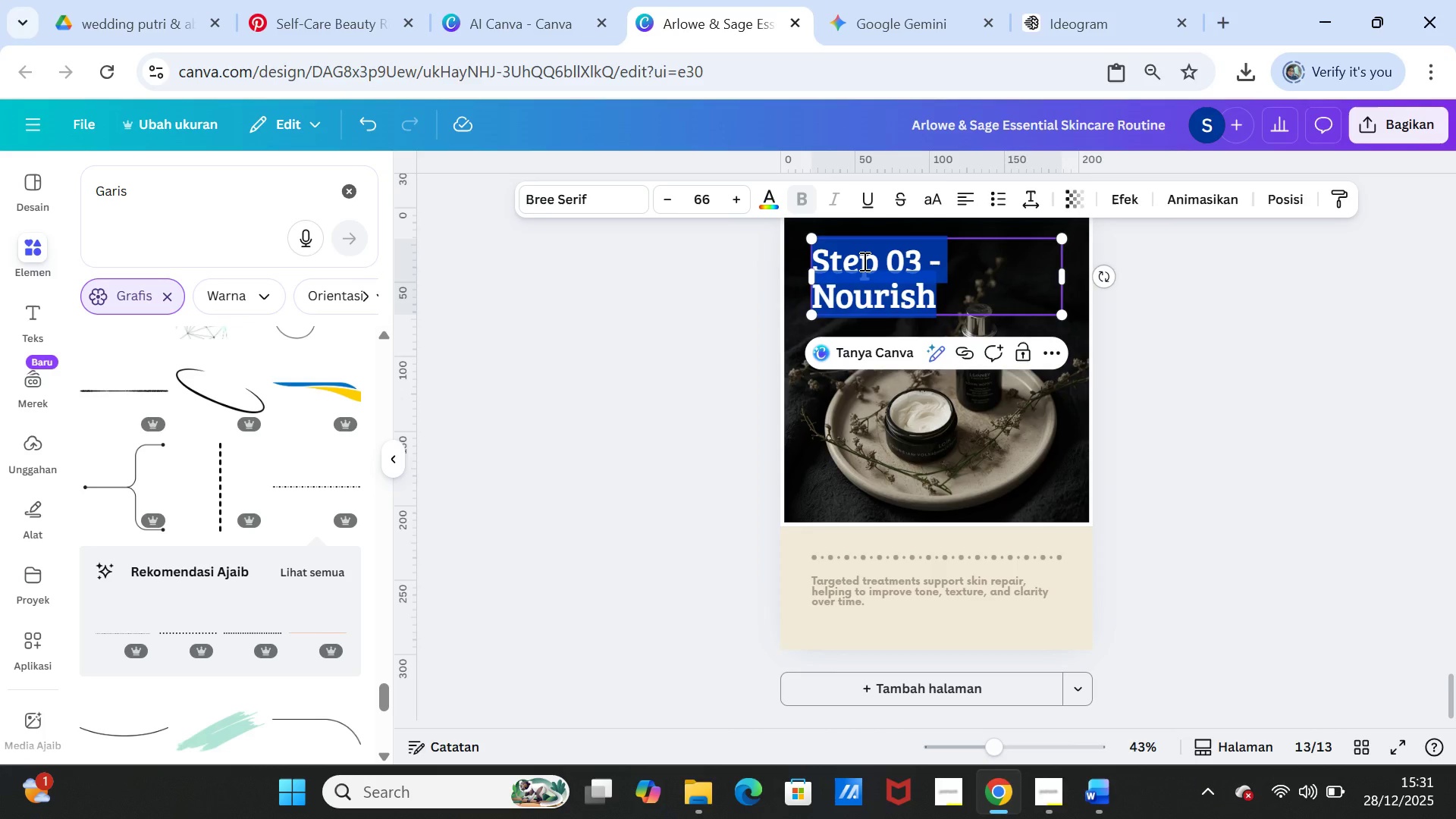 
key(Control+V)
 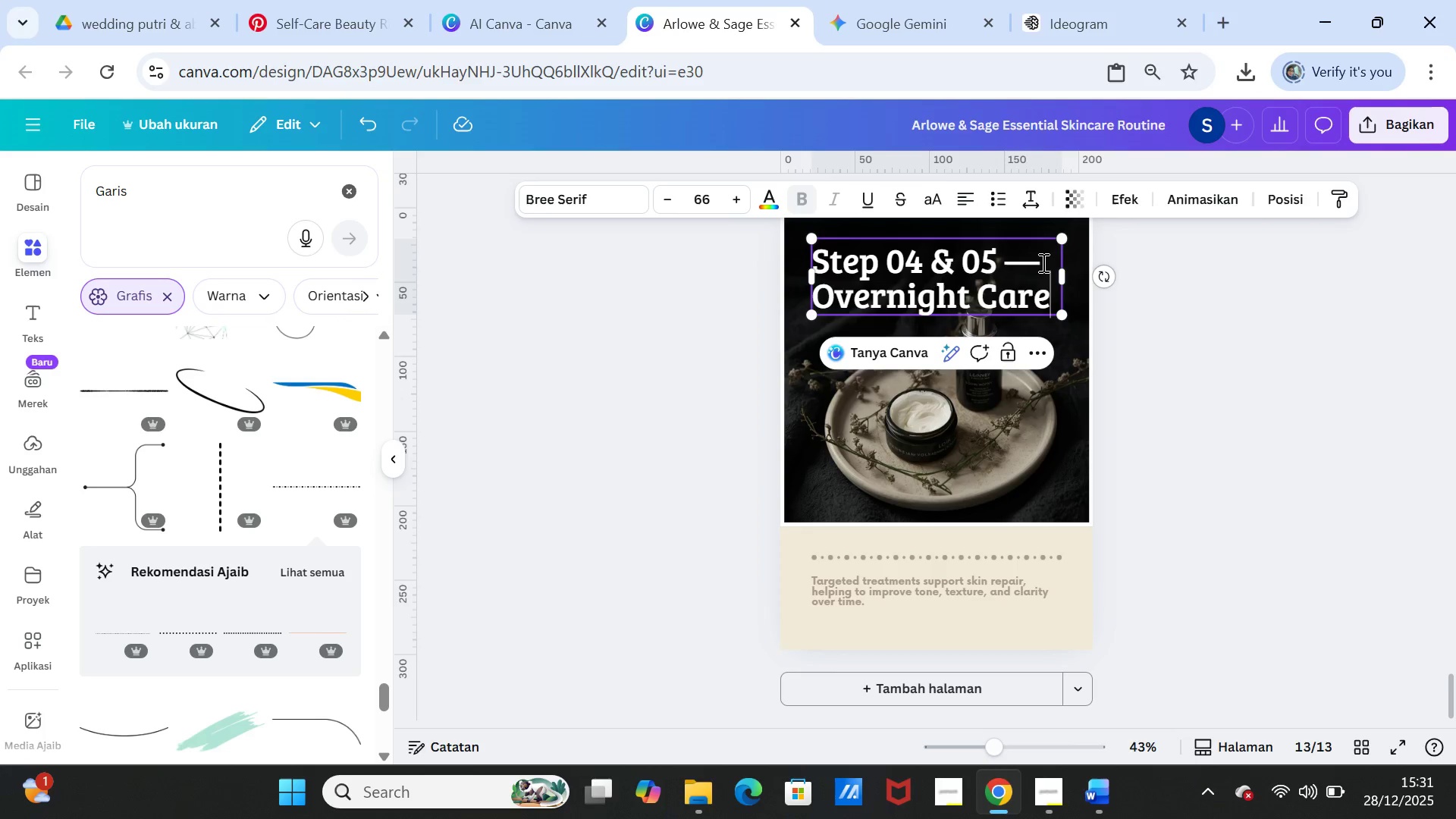 
left_click([1042, 262])
 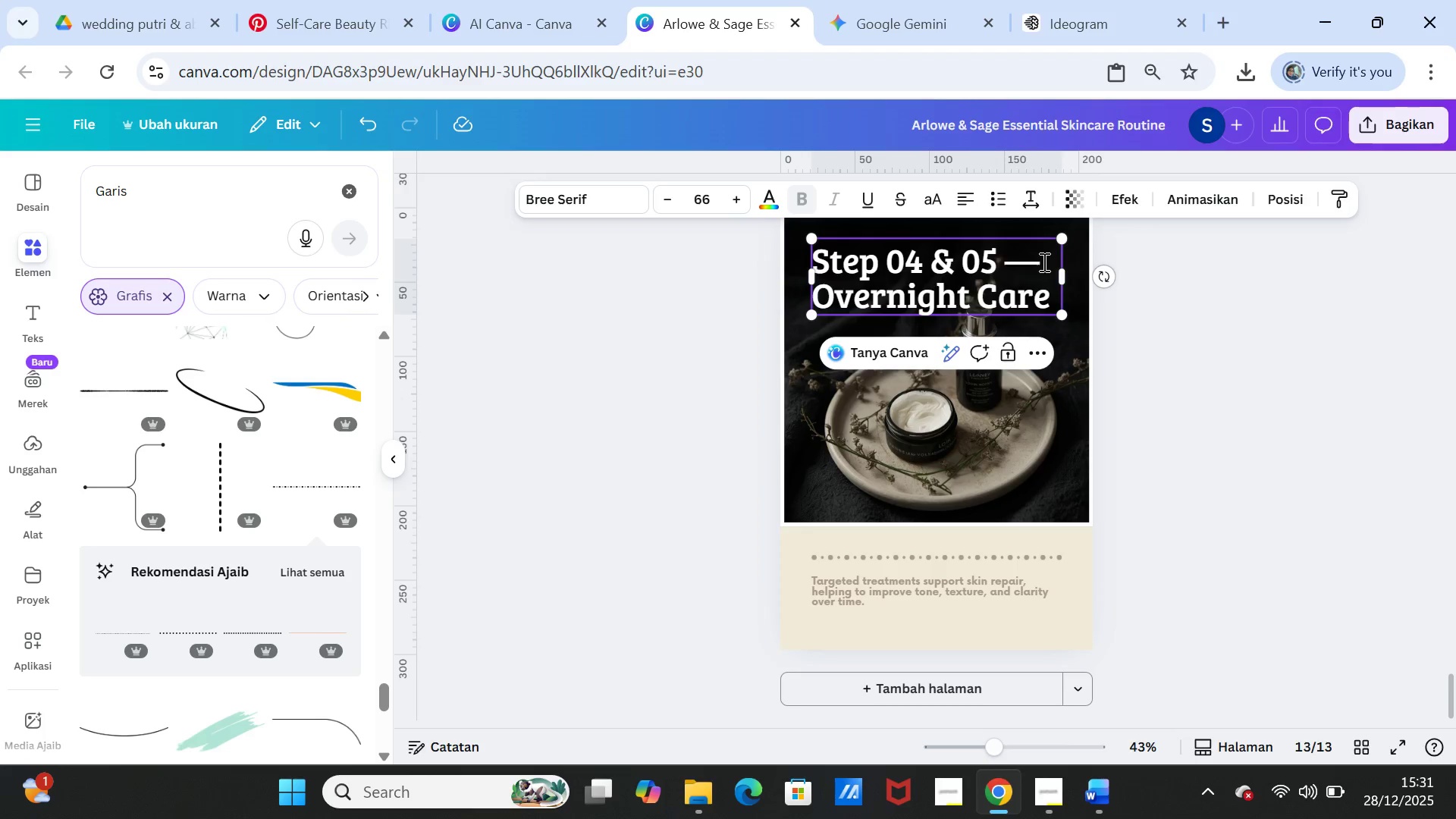 
key(Backspace)
 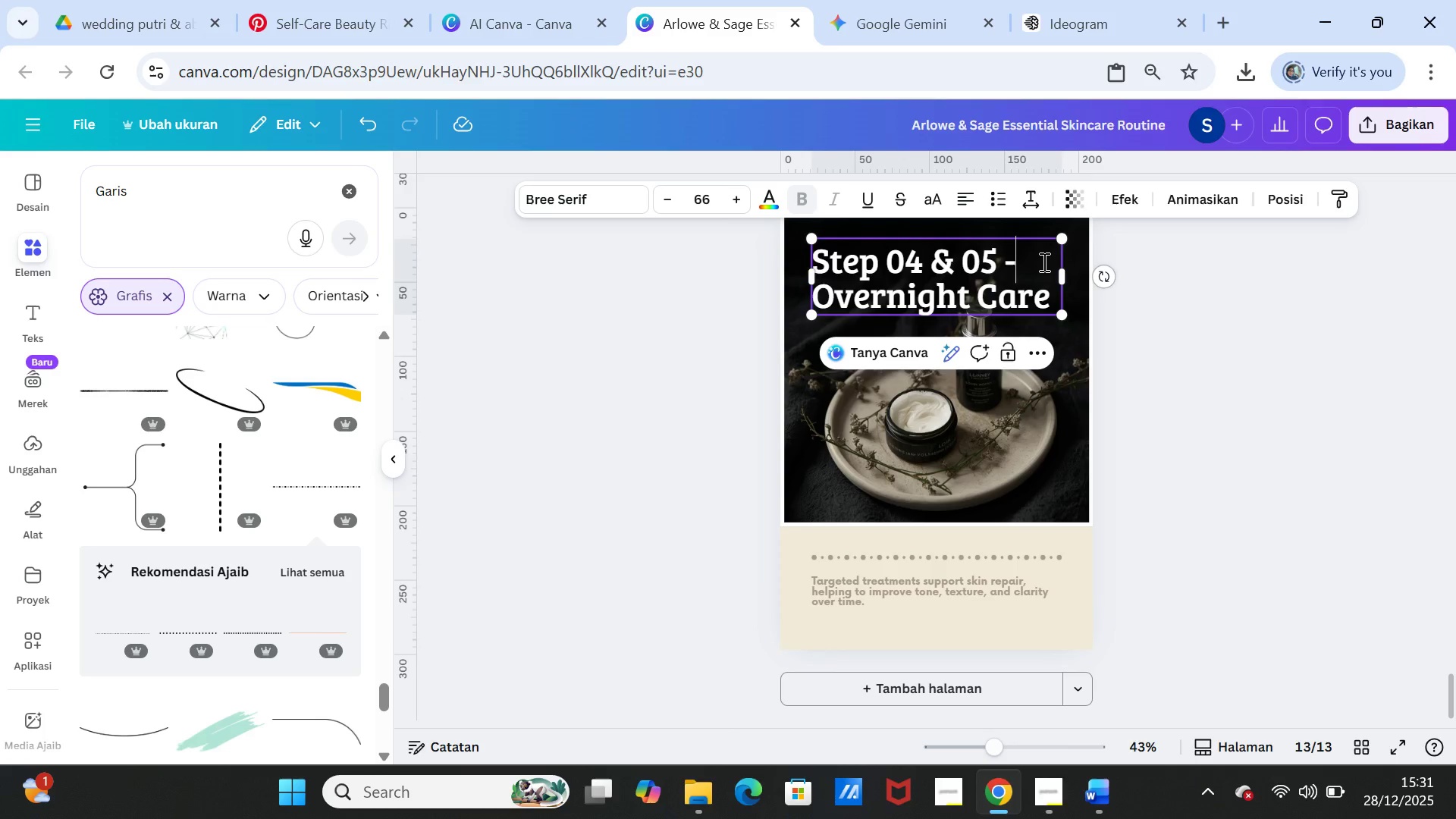 
key(Minus)
 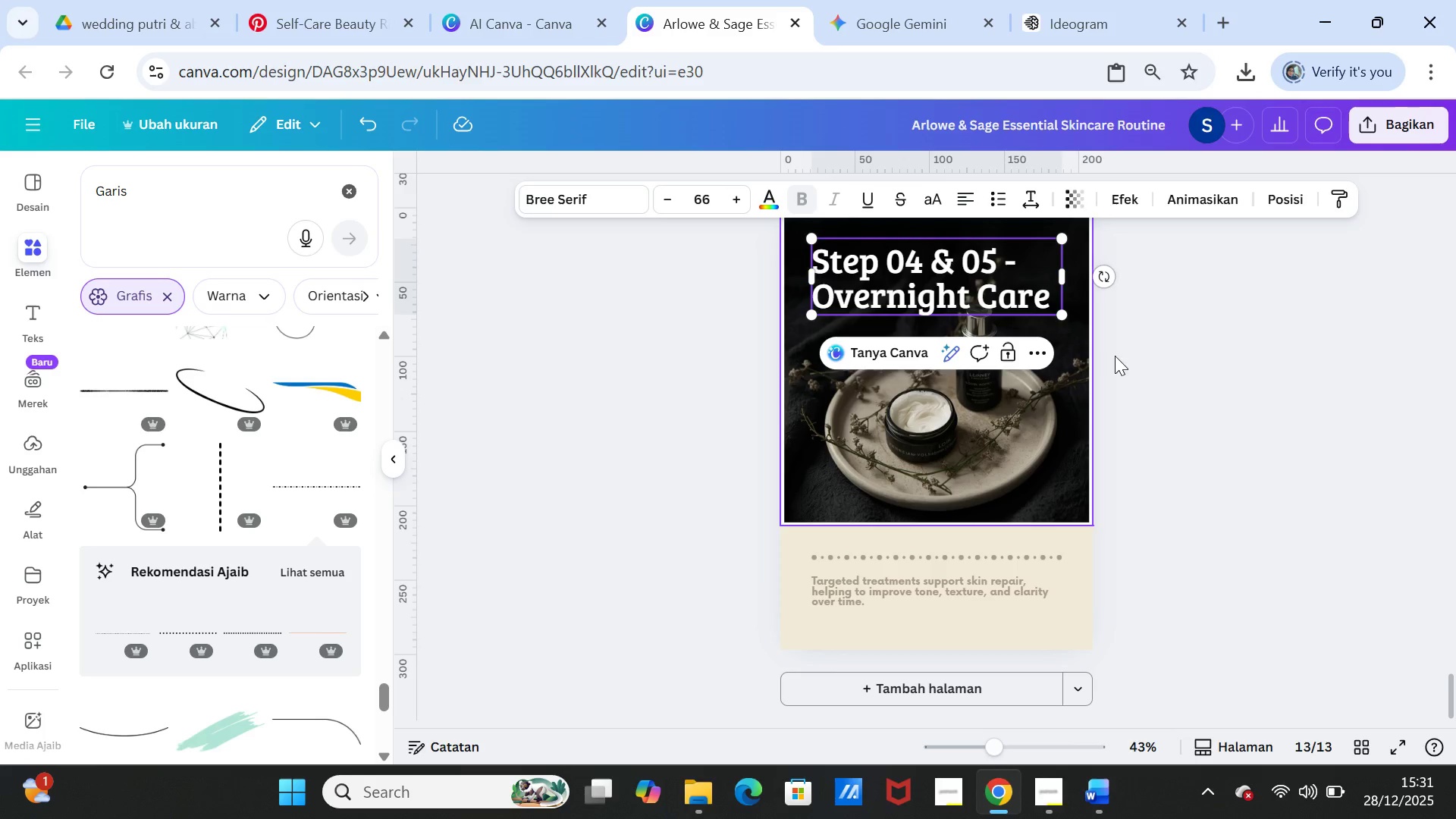 
left_click([1213, 398])
 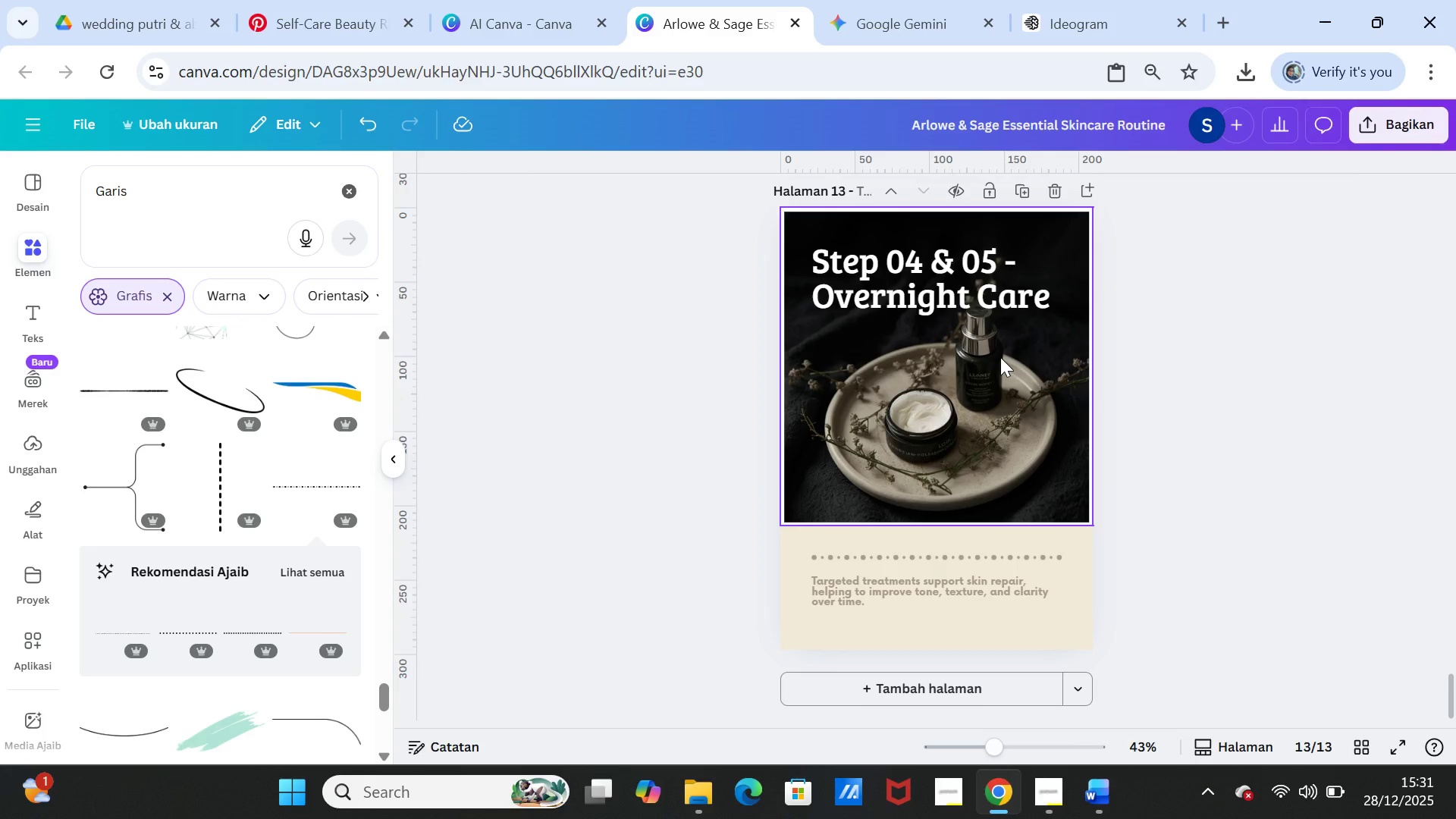 
double_click([1000, 357])
 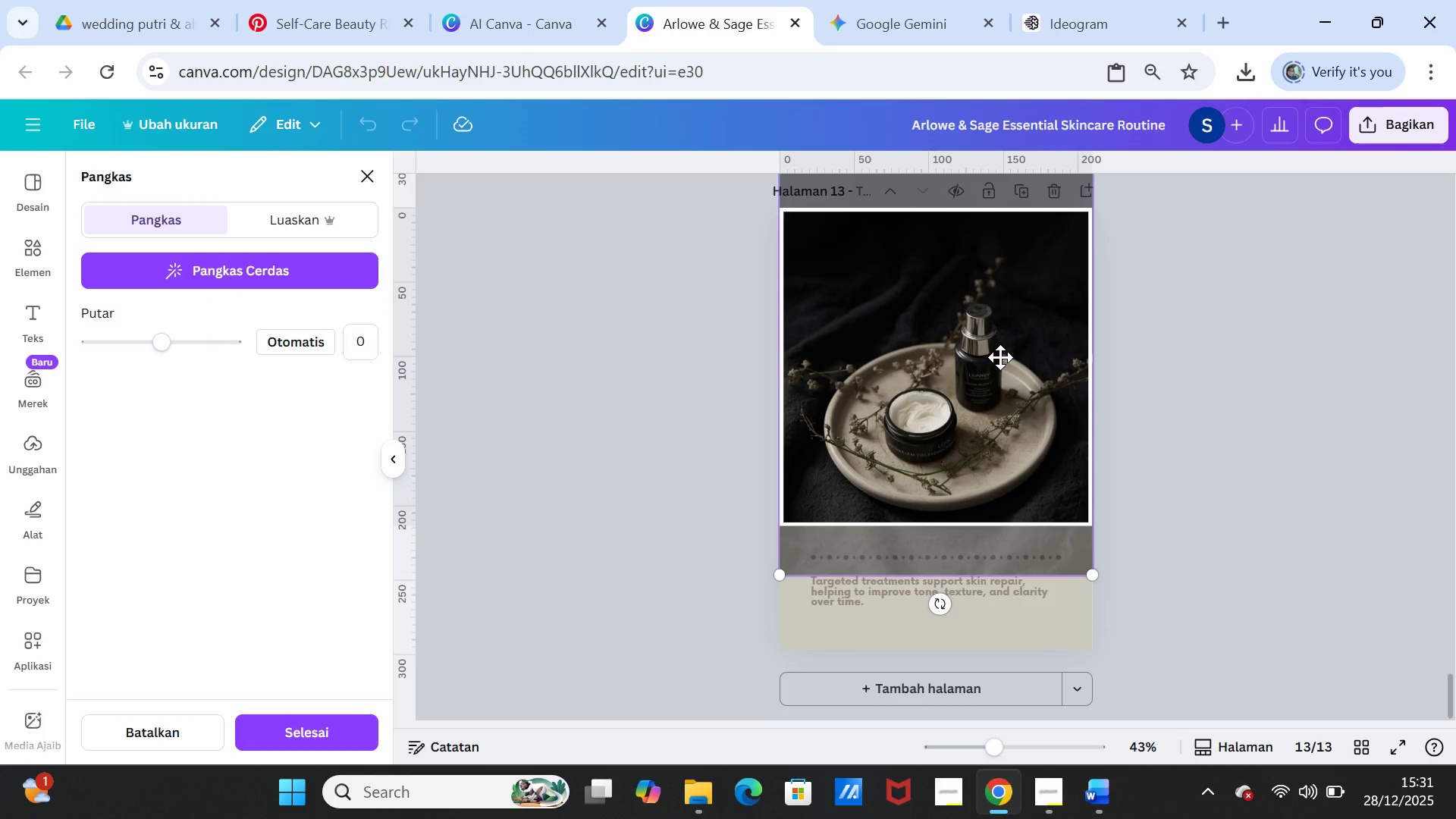 
left_click_drag(start_coordinate=[1000, 357], to_coordinate=[1002, 375])
 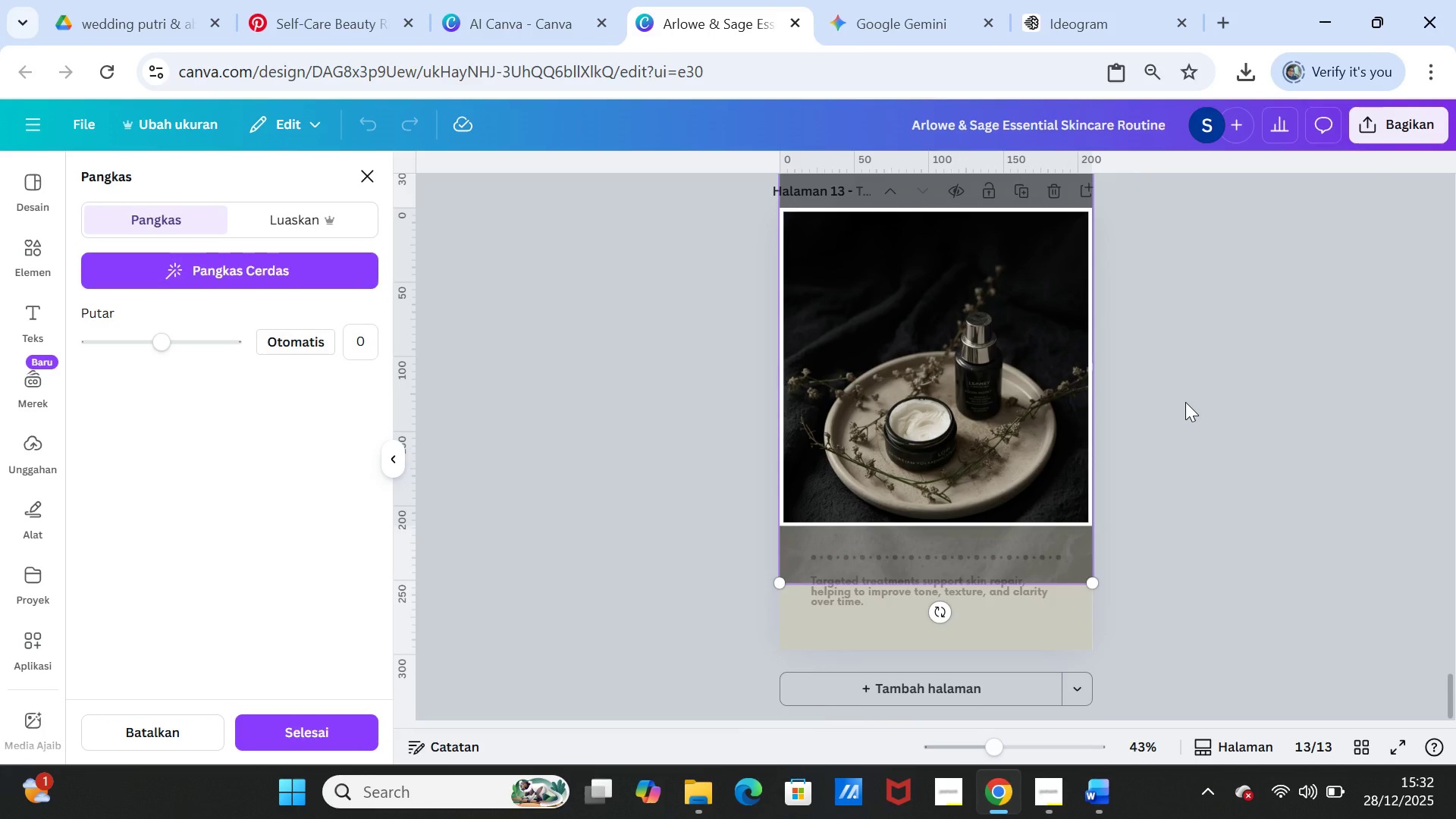 
left_click([1185, 402])
 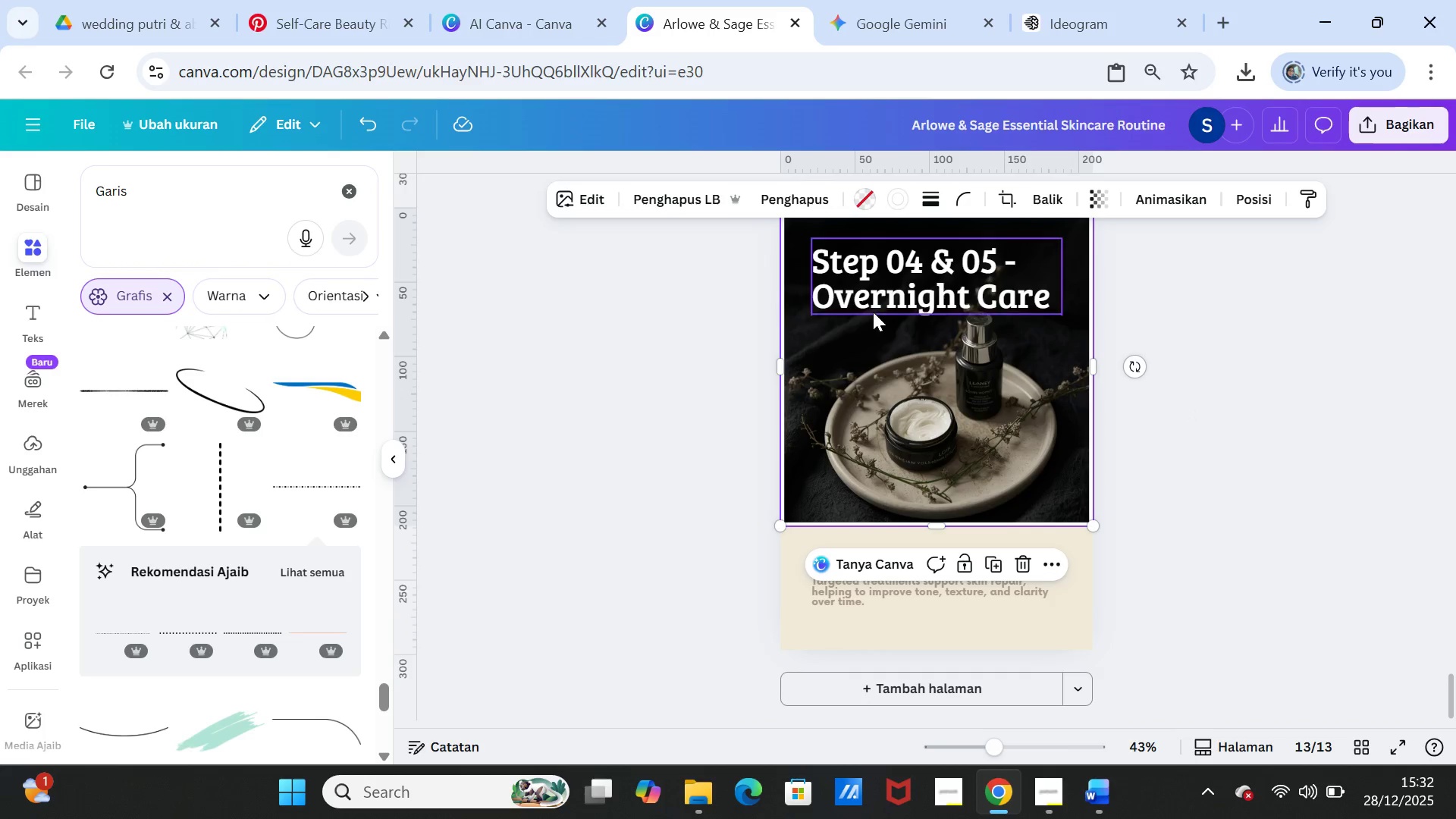 
left_click_drag(start_coordinate=[875, 300], to_coordinate=[875, 279])
 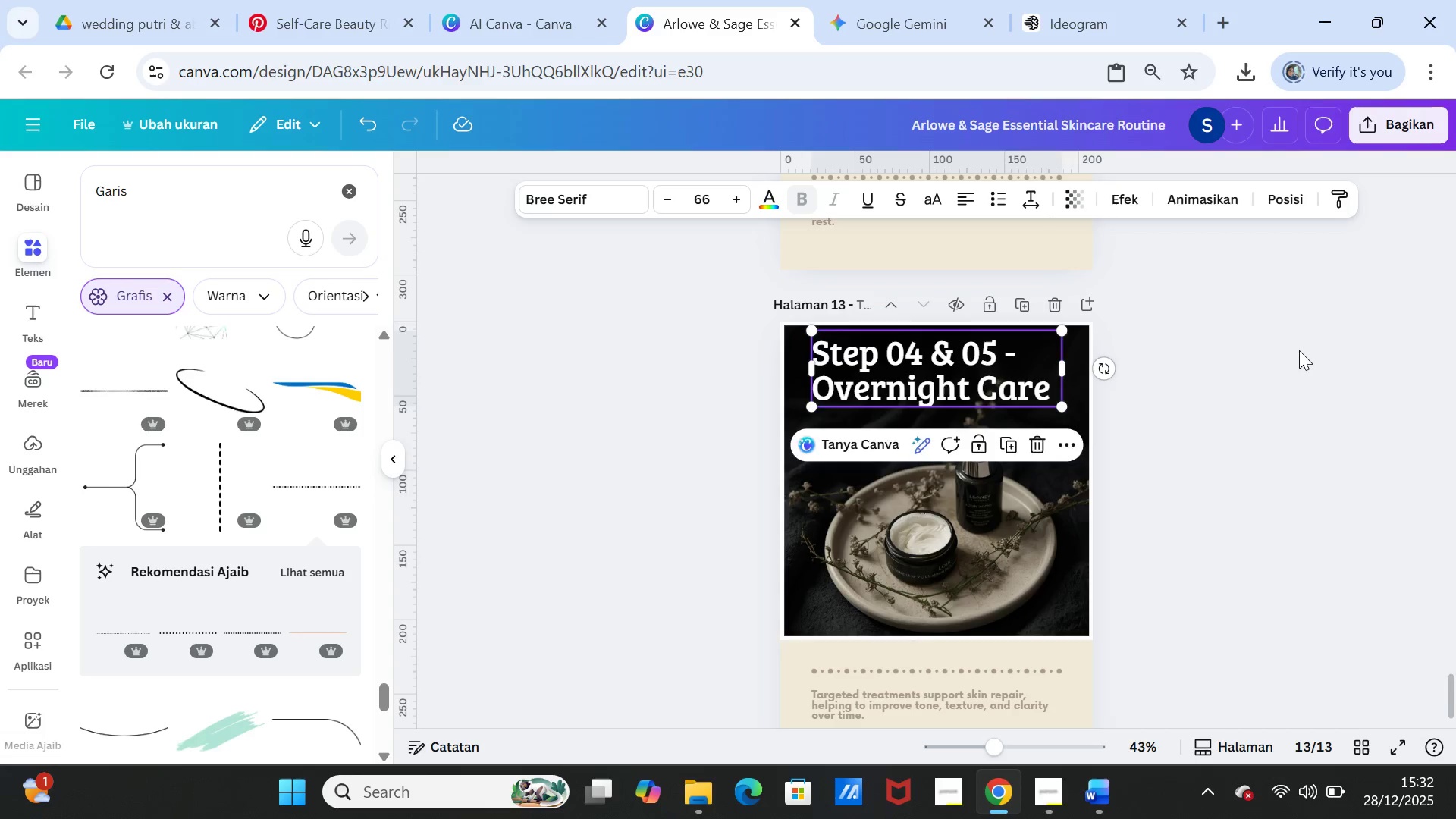 
scroll: coordinate [1299, 350], scroll_direction: up, amount: 1.0
 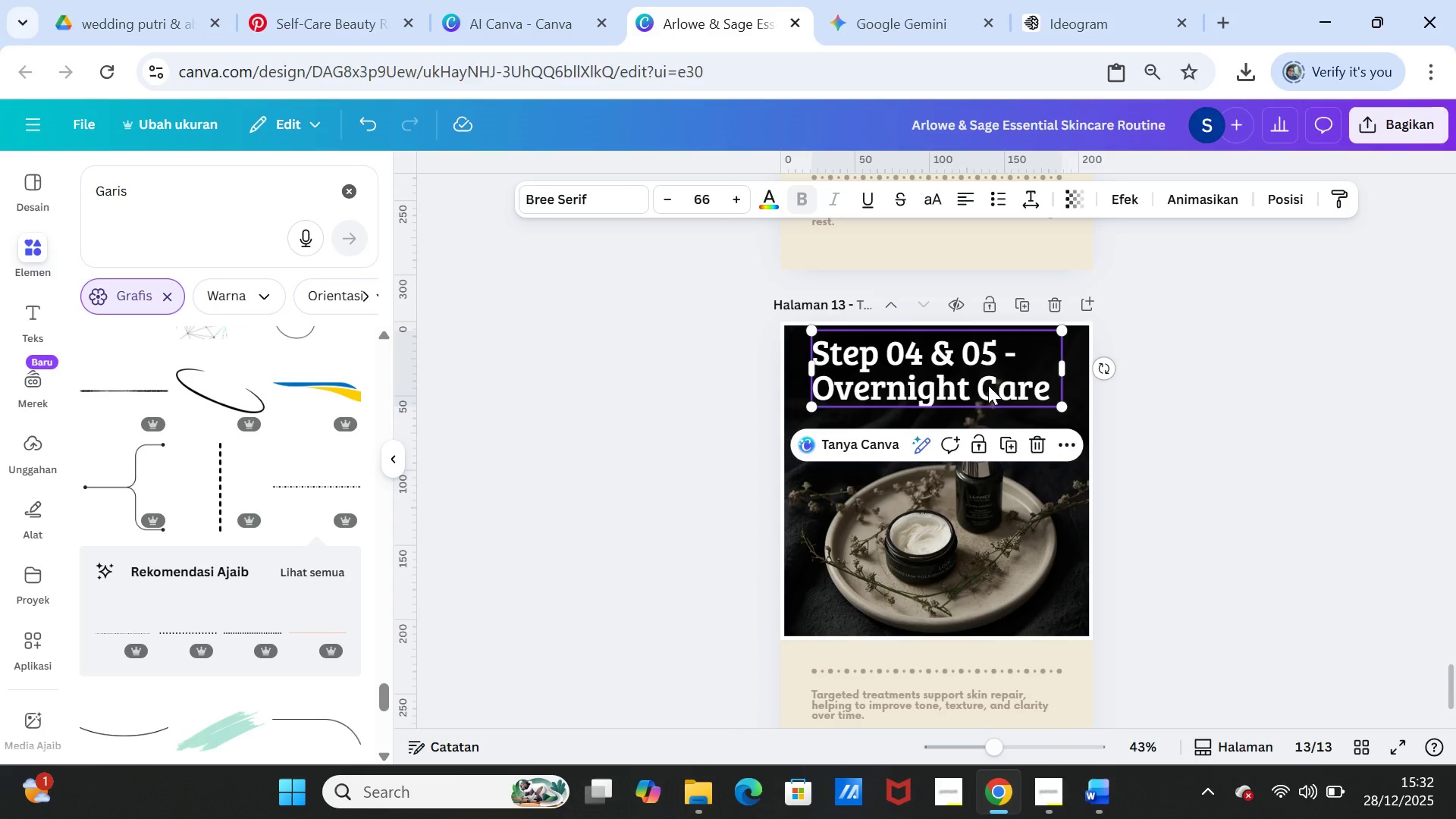 
left_click_drag(start_coordinate=[986, 385], to_coordinate=[977, 390])
 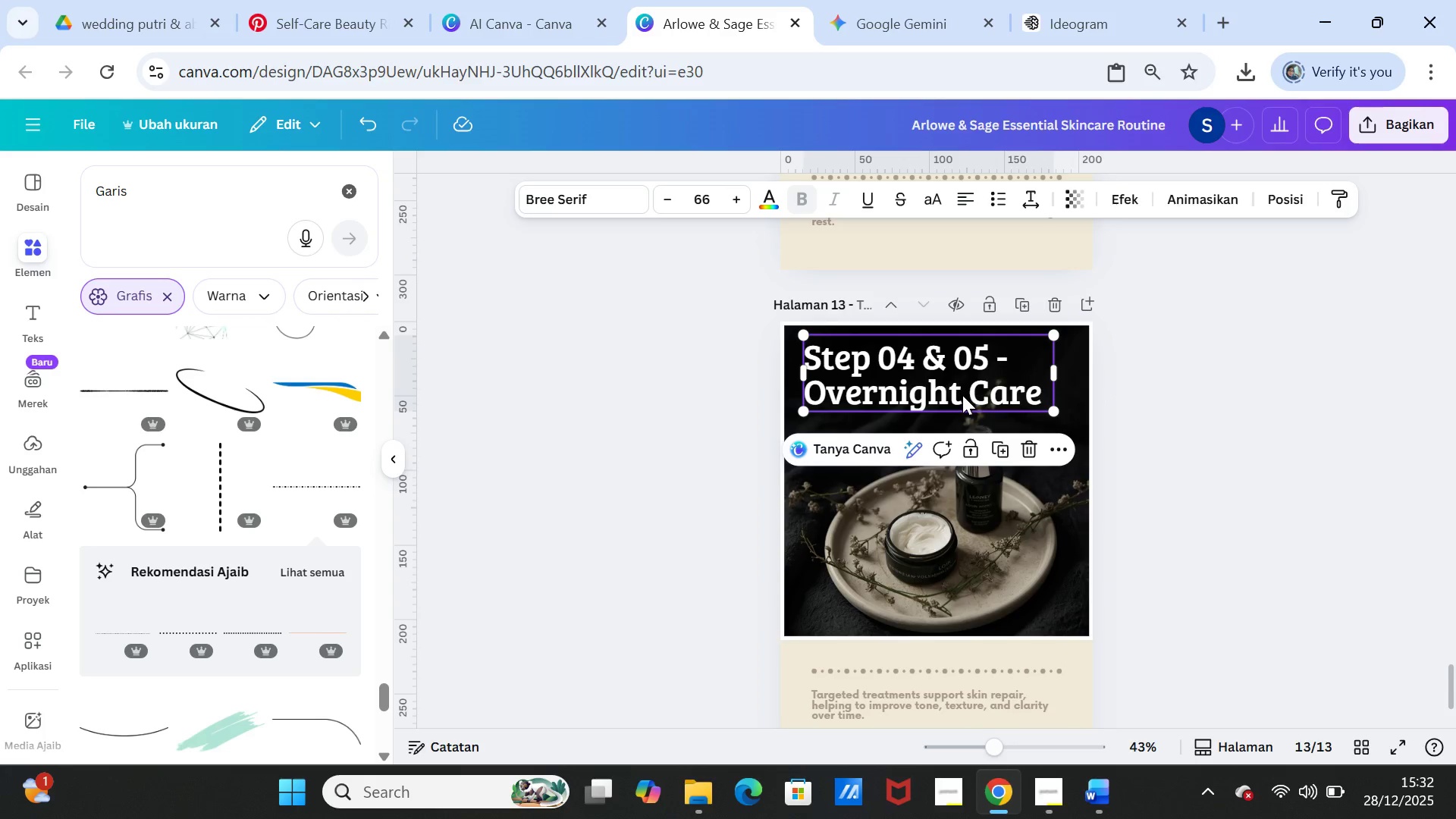 
left_click([962, 395])
 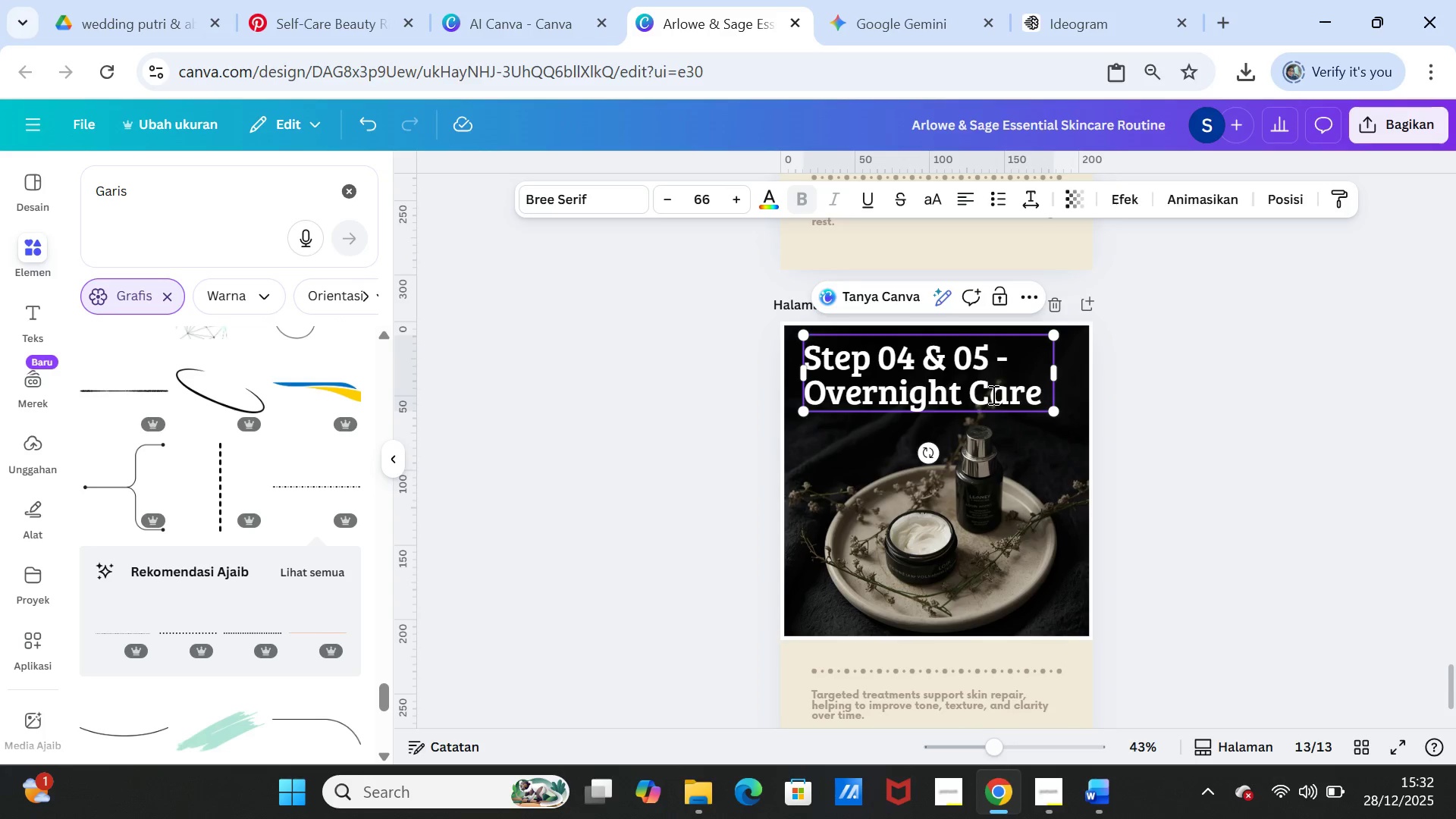 
key(Enter)
 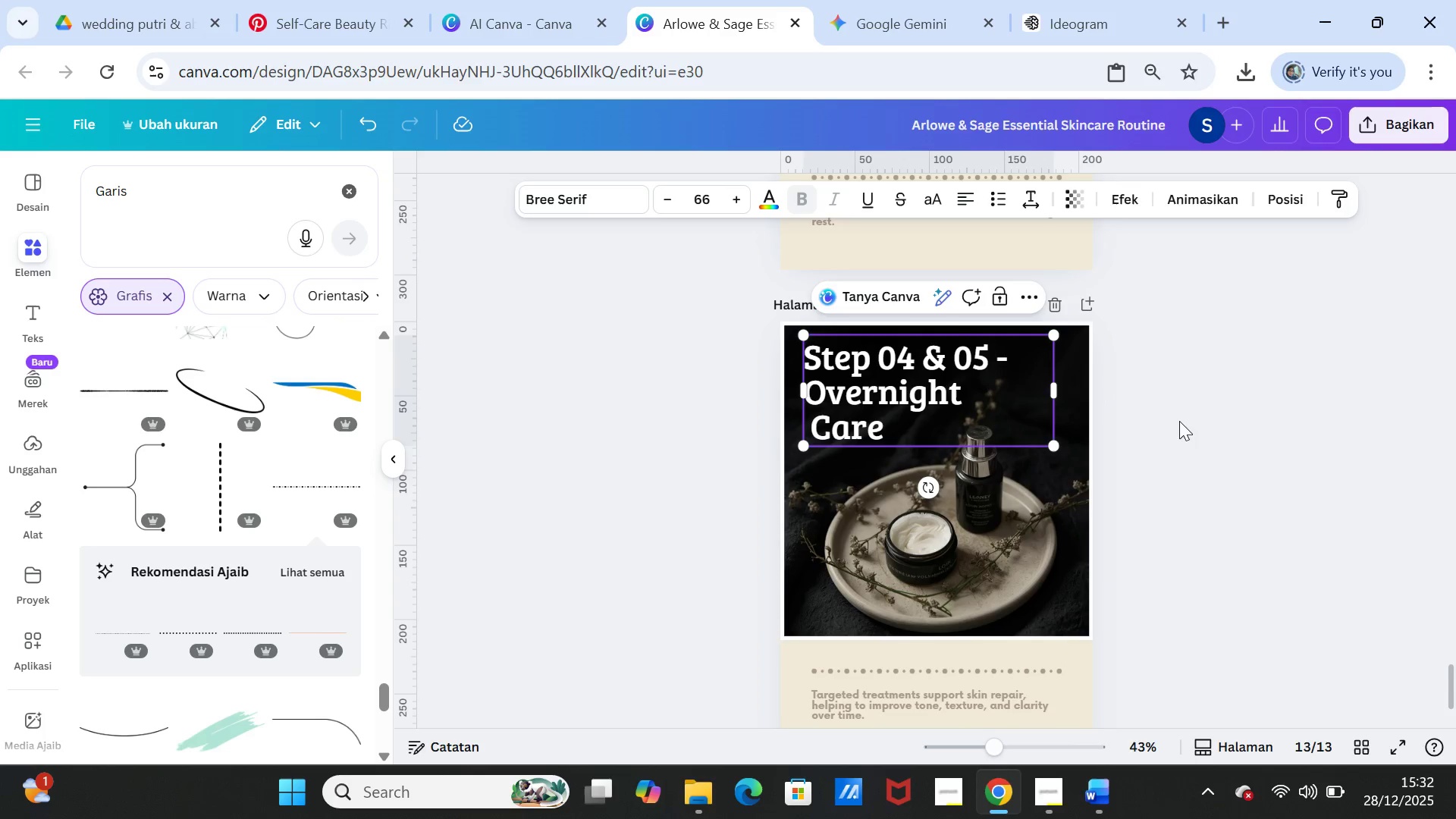 
left_click([1181, 421])
 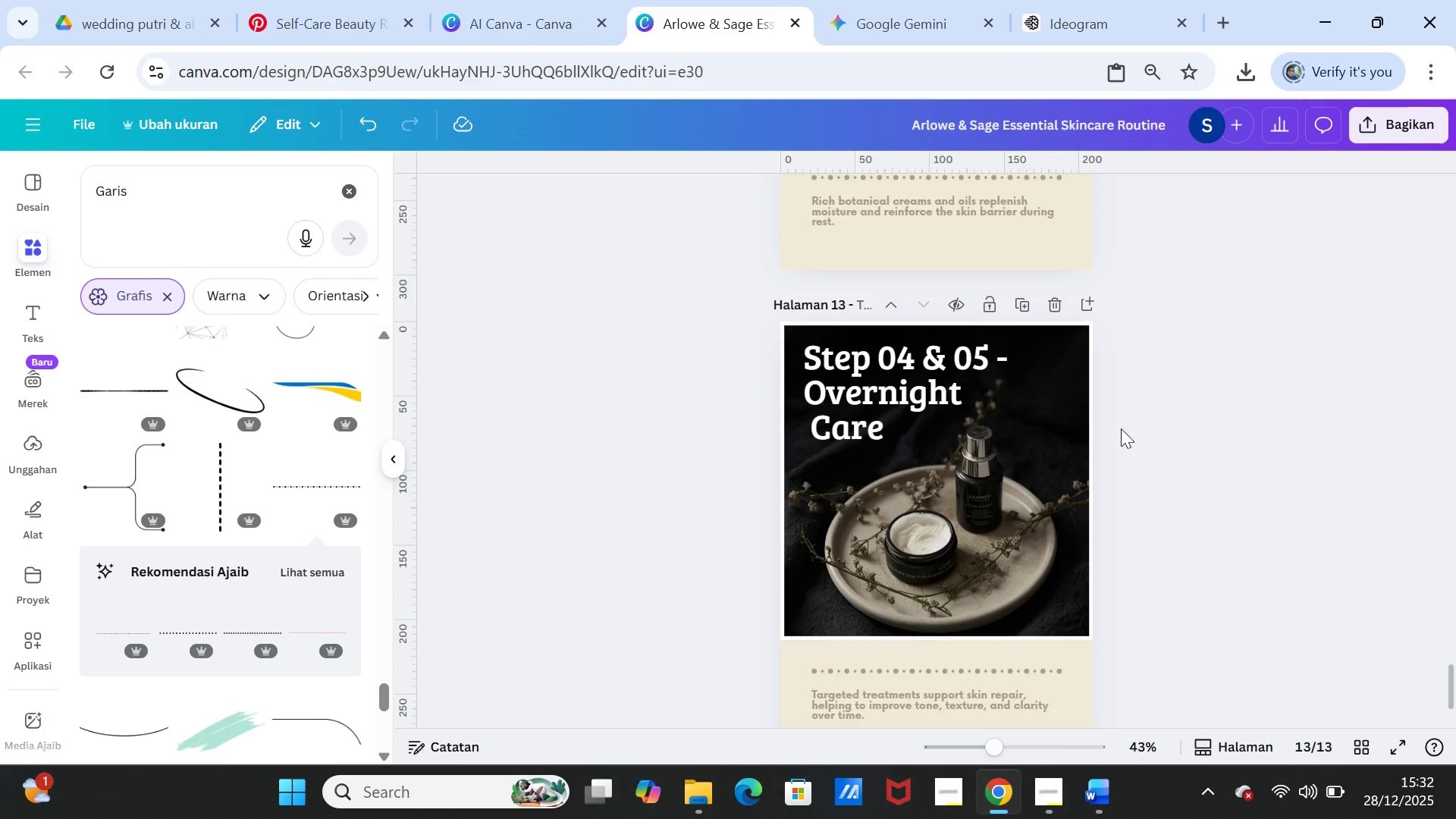 
left_click([927, 410])
 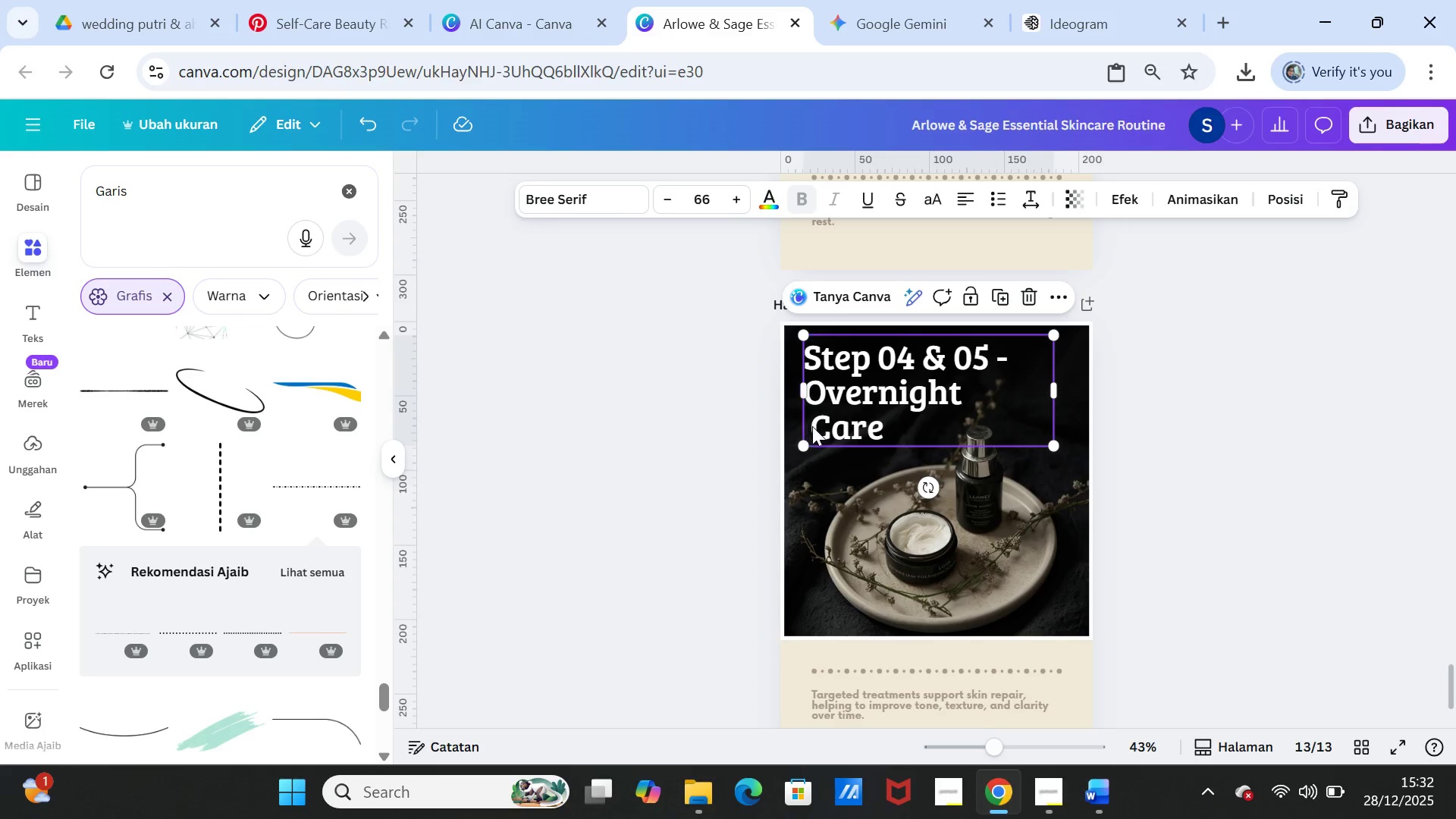 
left_click([813, 426])
 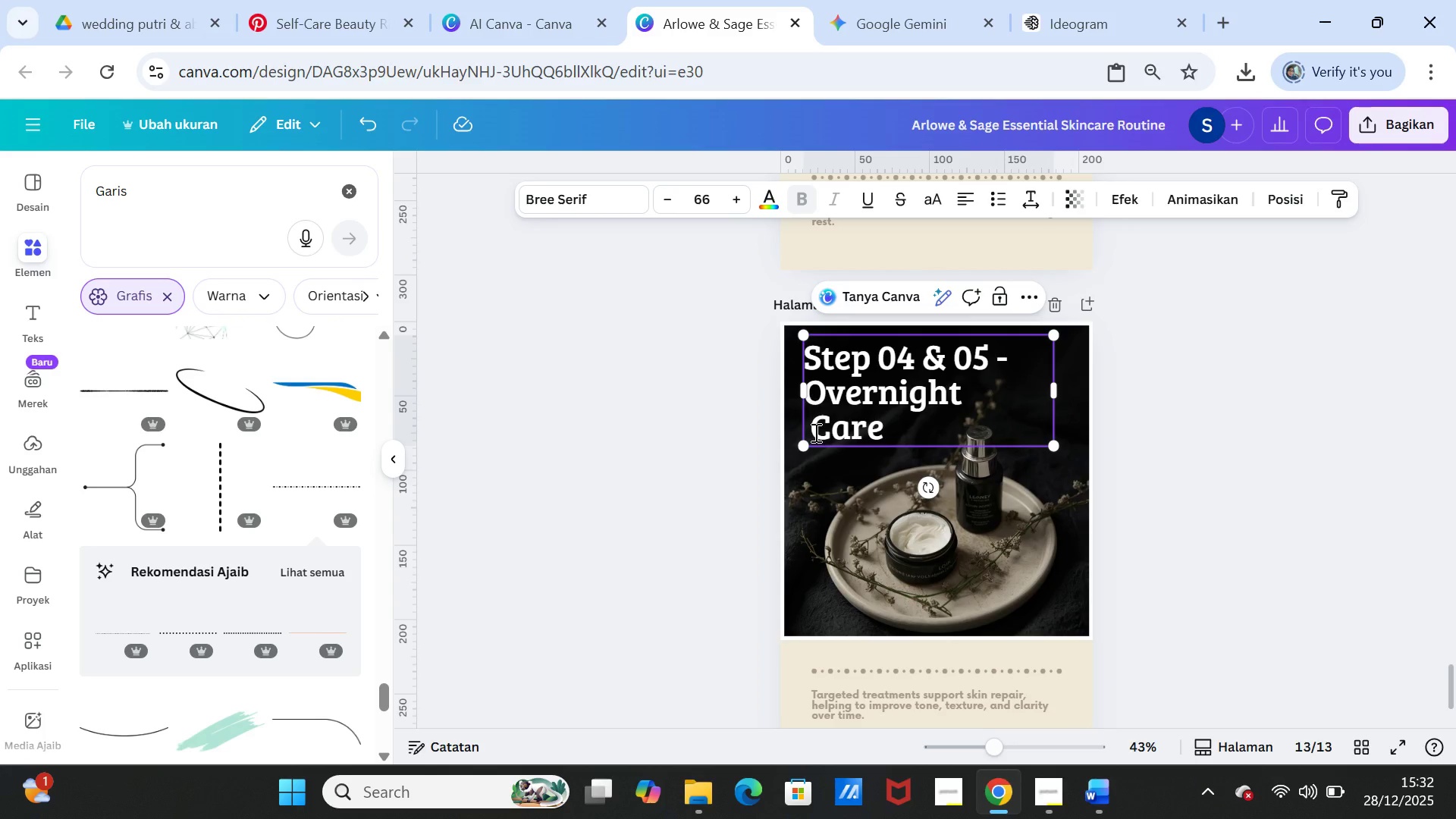 
key(Backspace)
 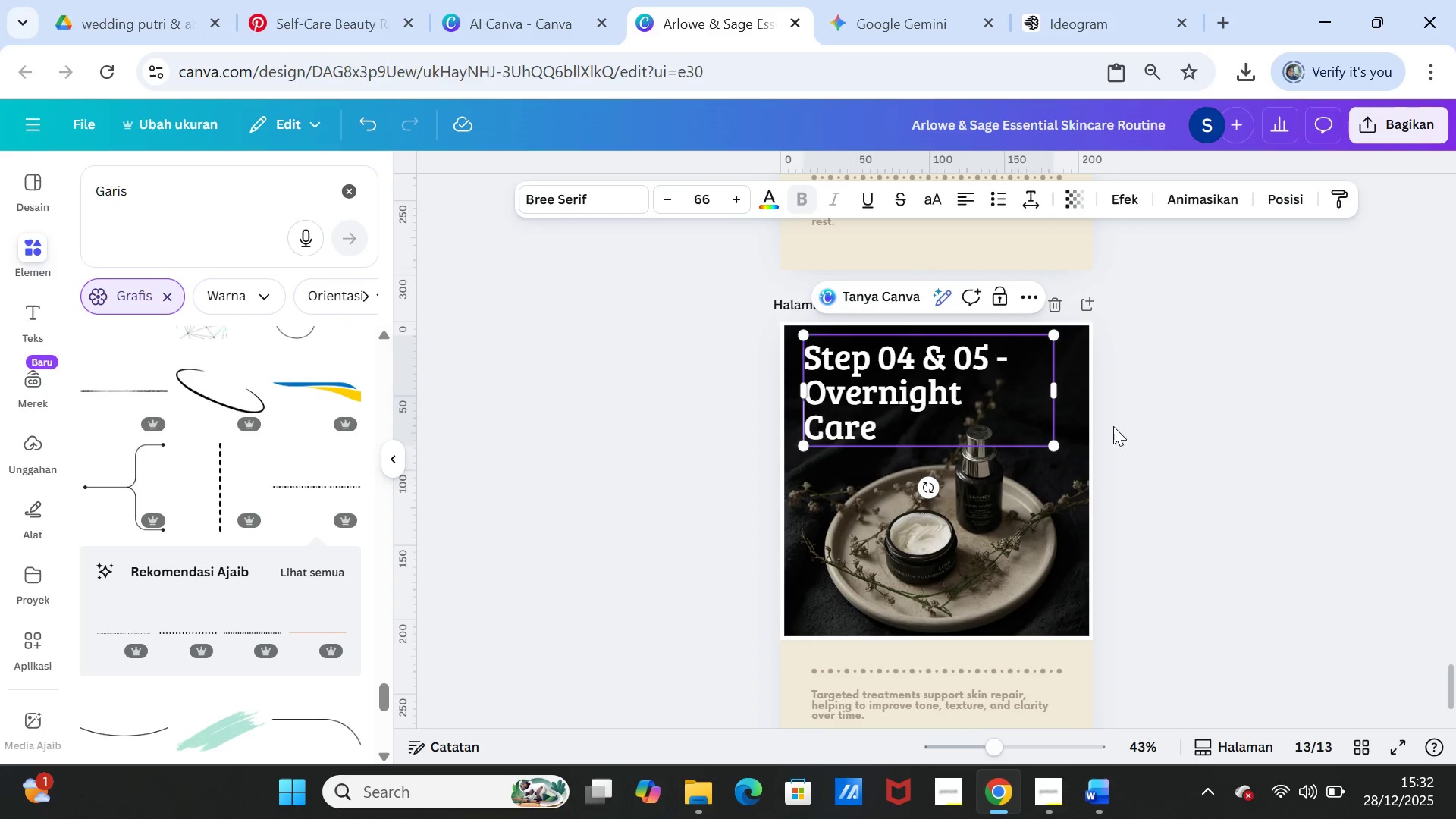 
left_click([1224, 457])
 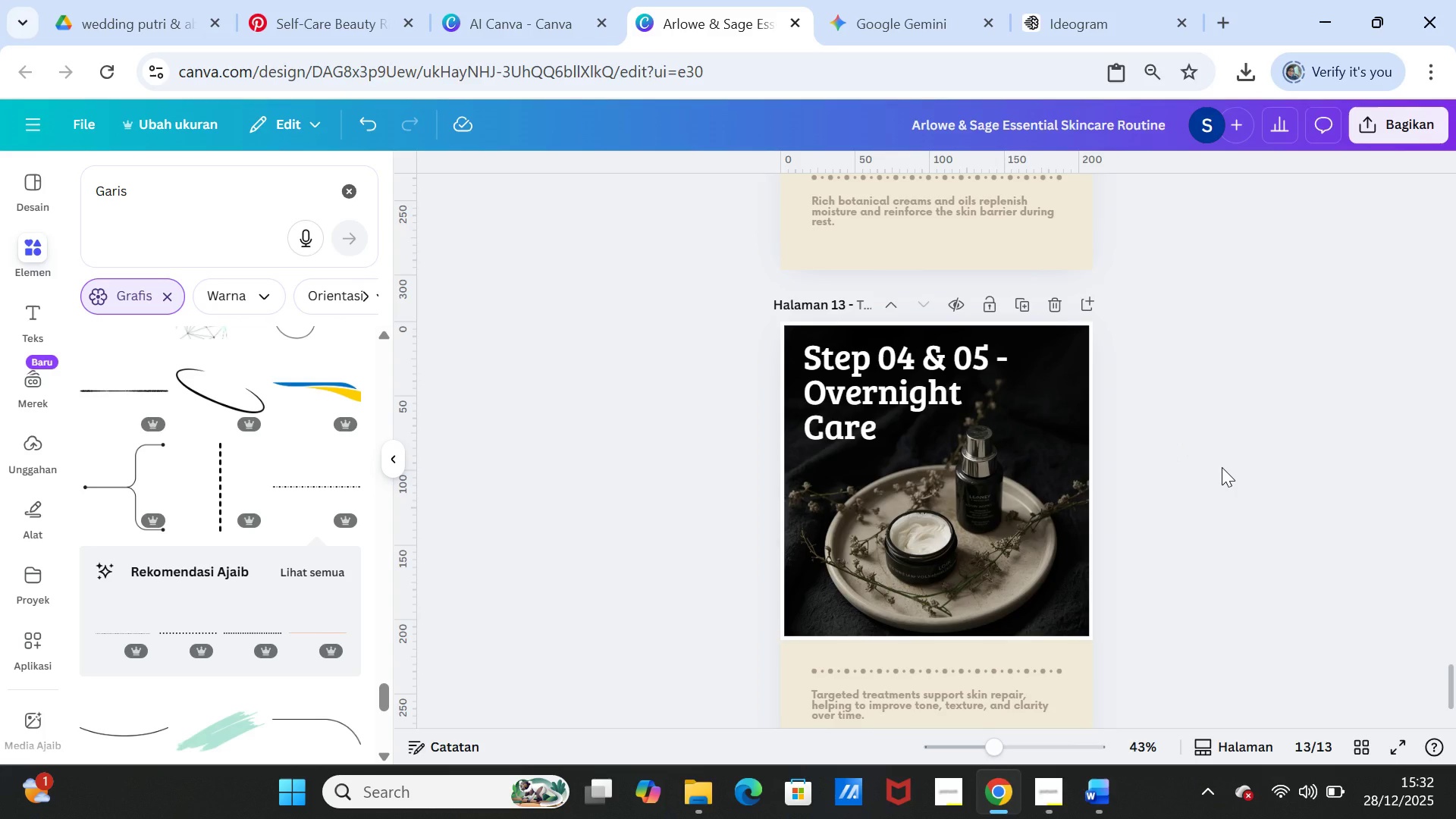 
scroll: coordinate [1217, 485], scroll_direction: down, amount: 2.0
 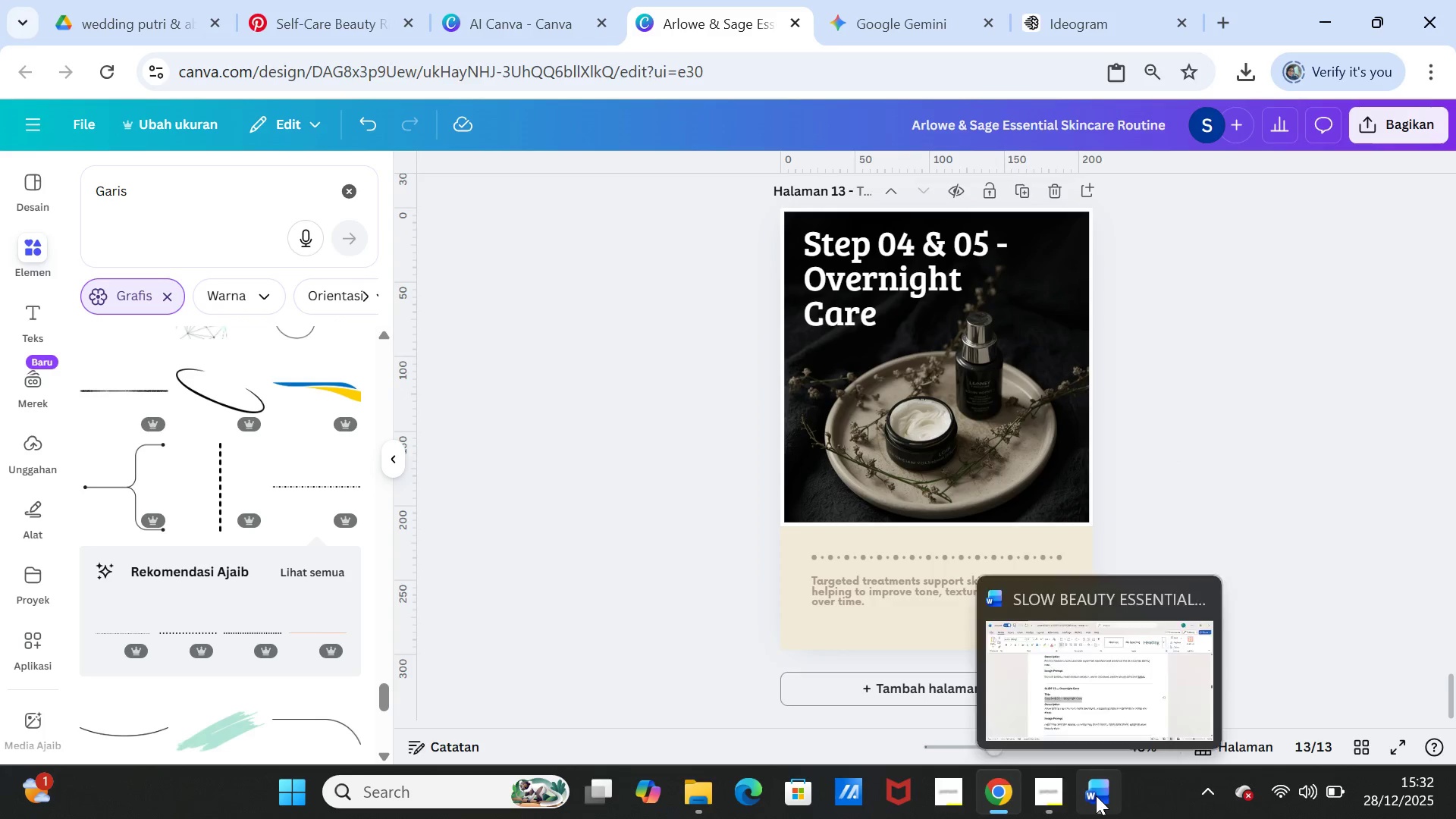 
left_click([1096, 795])
 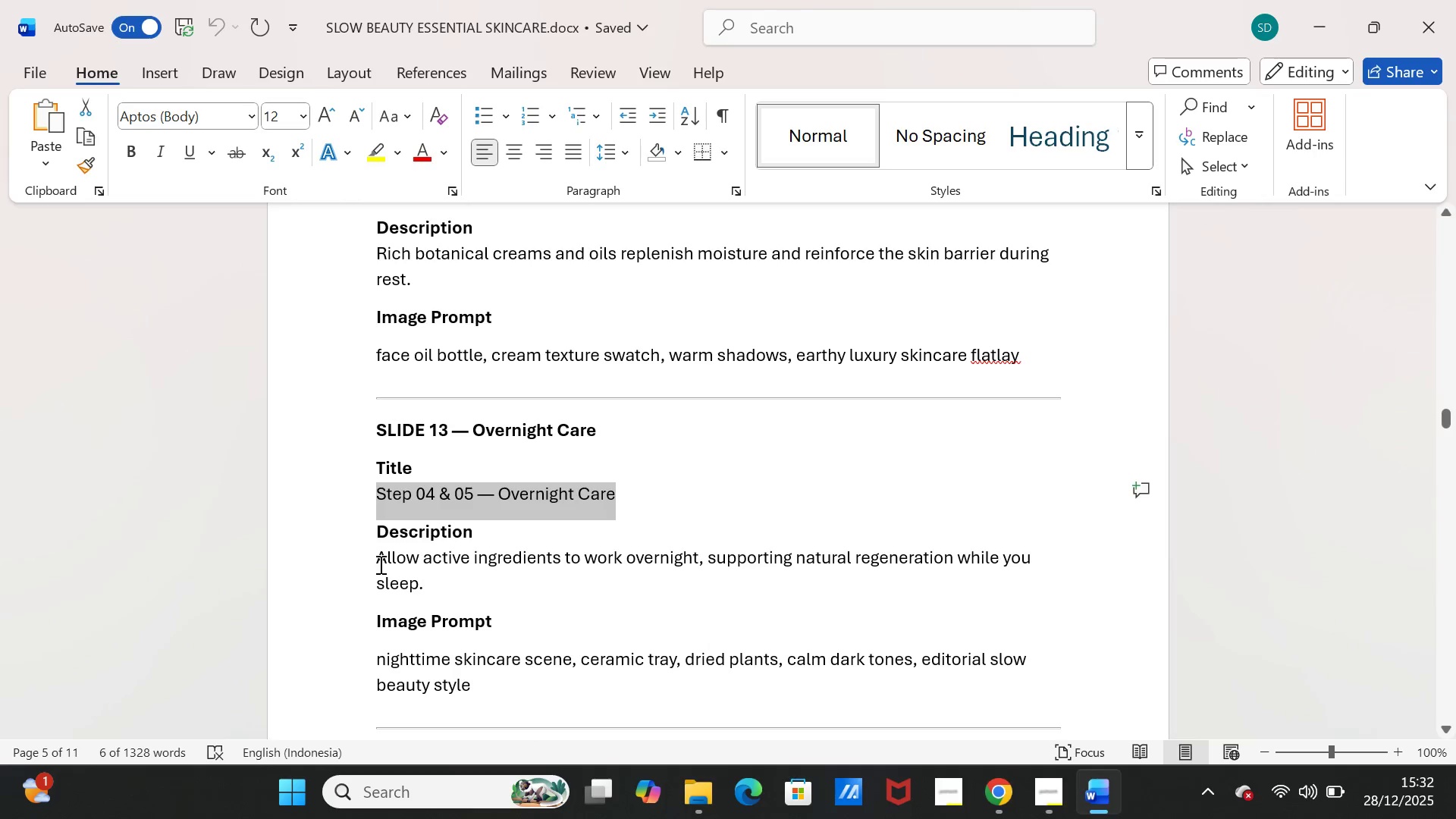 
left_click_drag(start_coordinate=[376, 561], to_coordinate=[449, 572])
 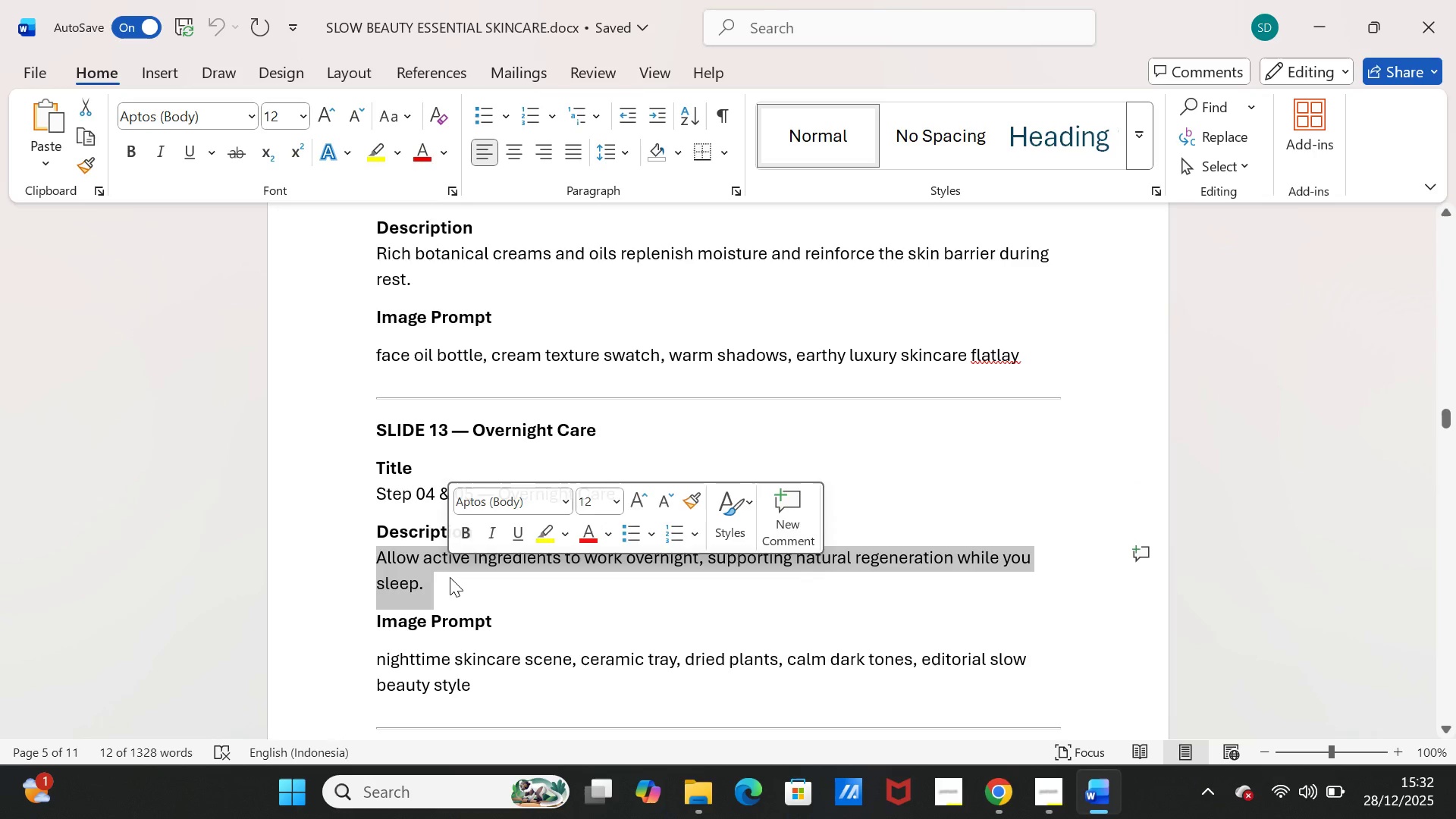 
key(Control+C)
 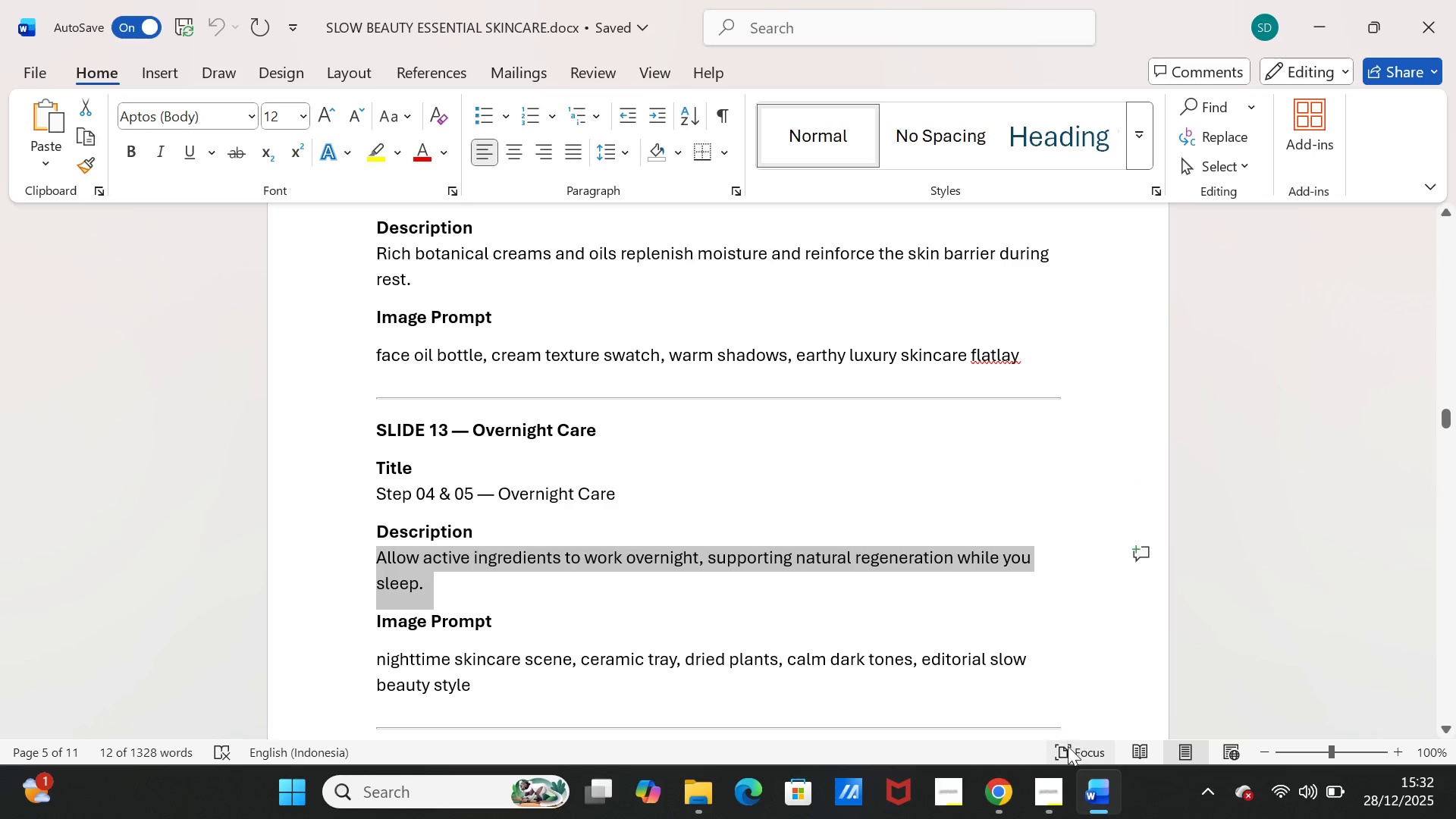 
left_click([1109, 793])
 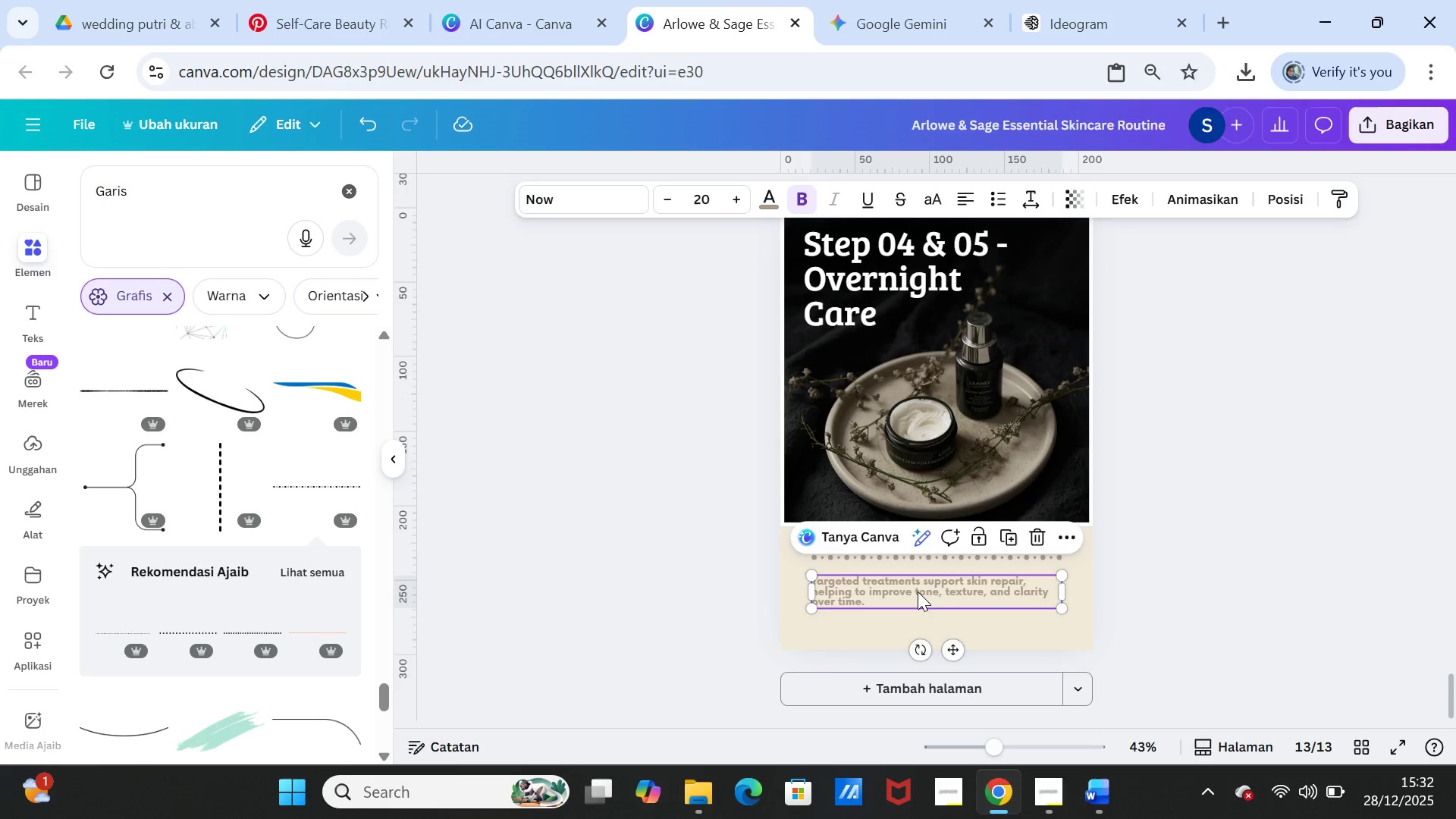 
double_click([918, 592])
 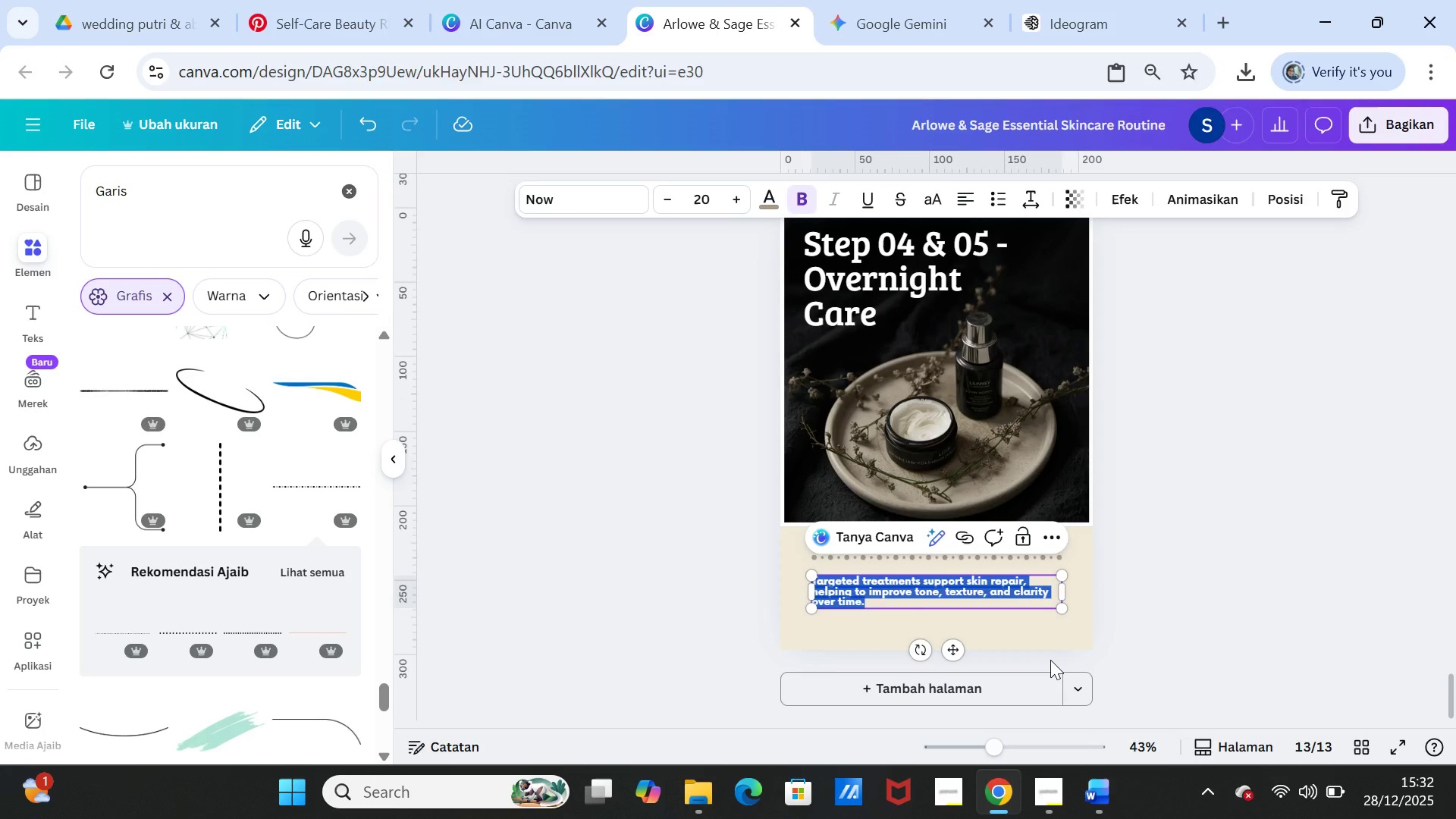 
key(Control+V)
 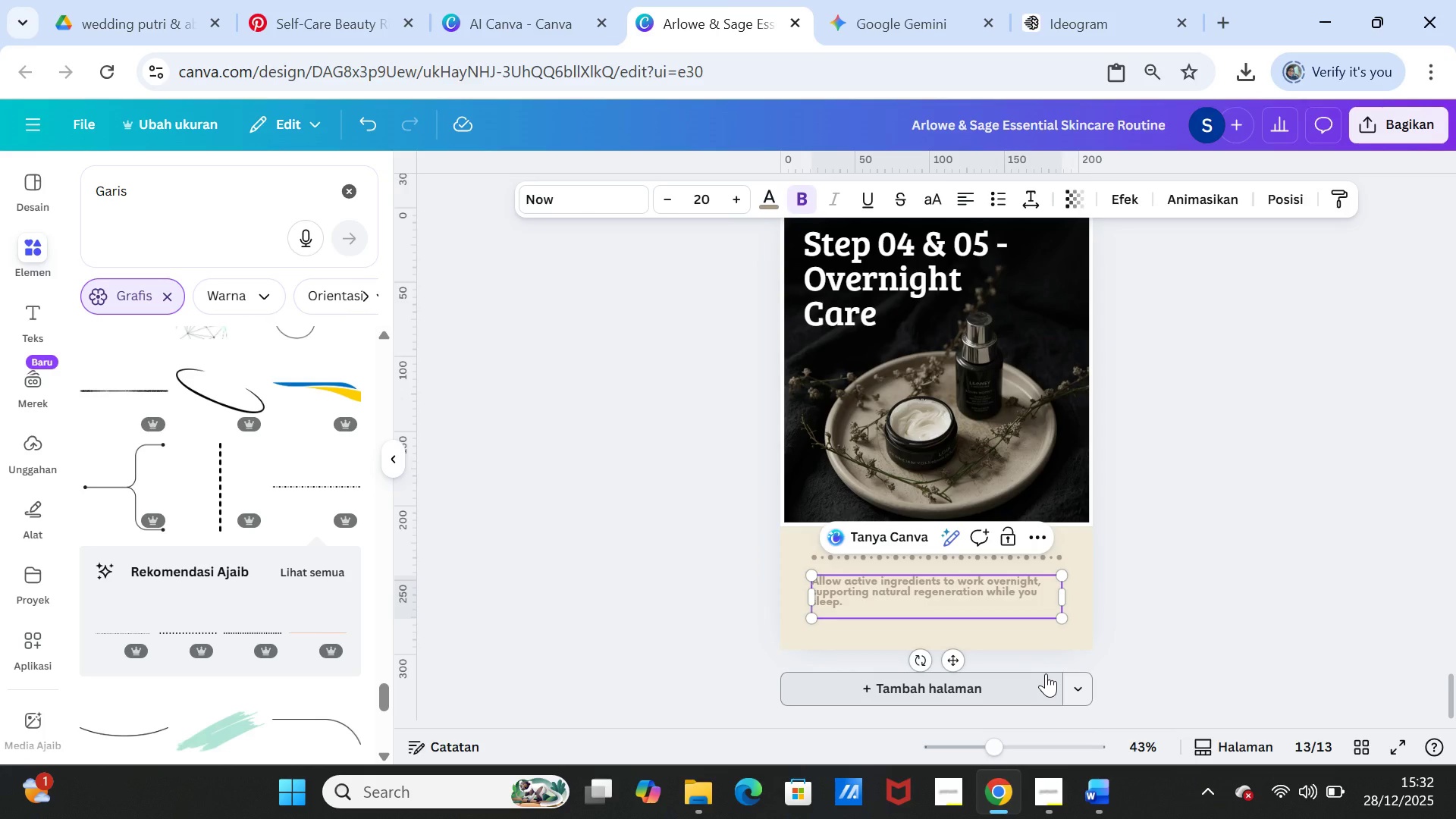 
key(Backspace)
 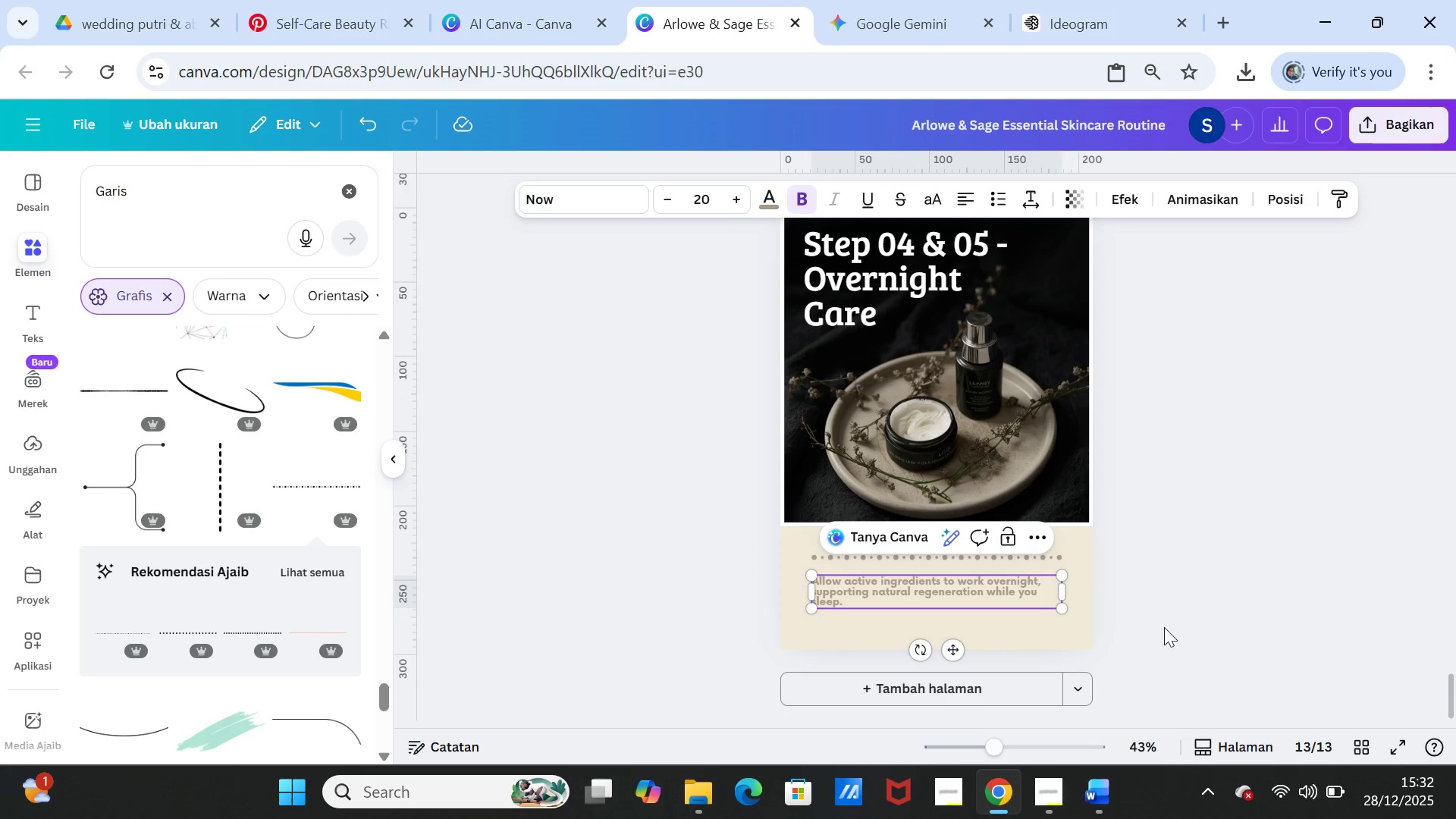 
left_click([1228, 584])
 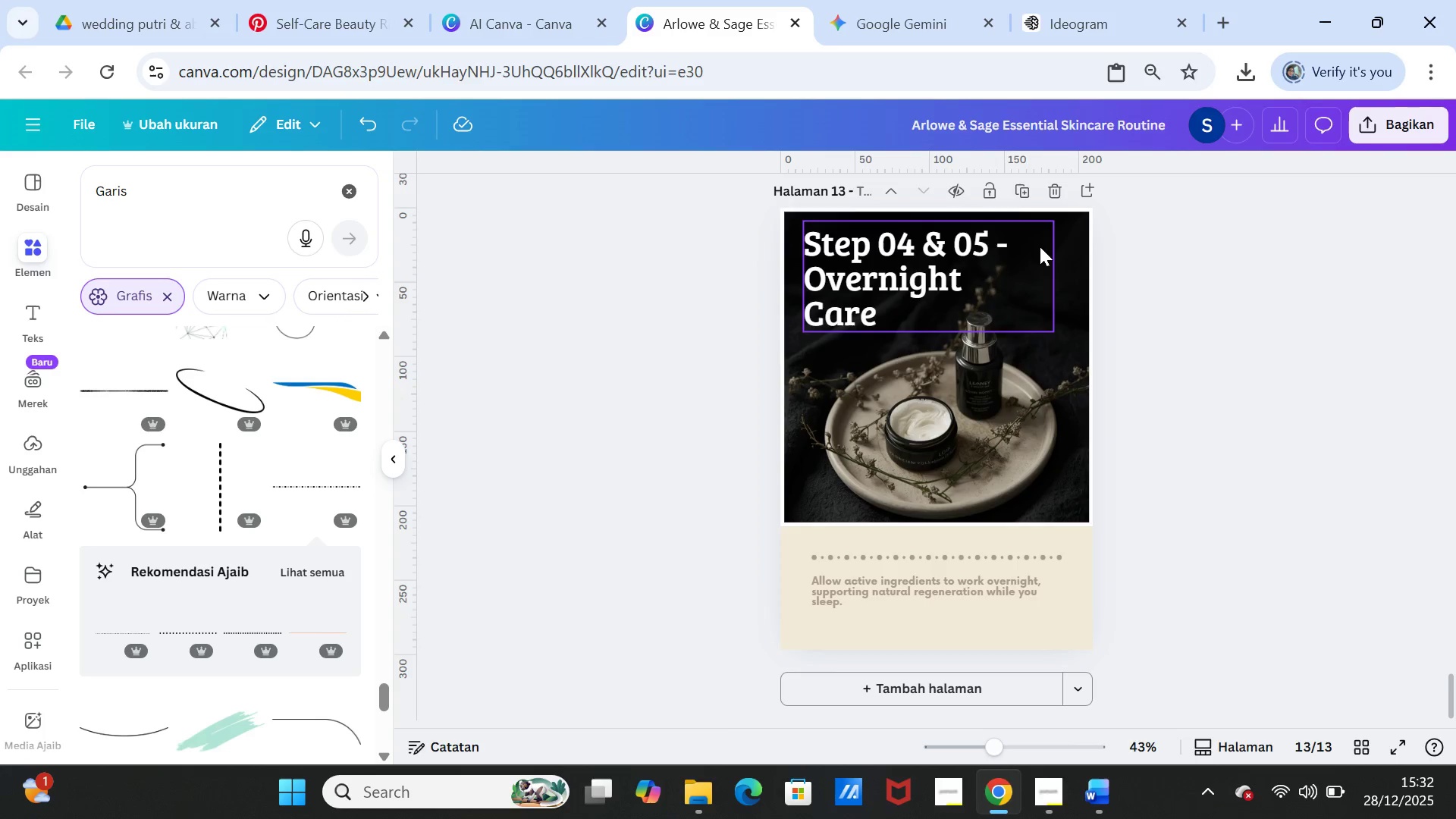 
wait(7.02)
 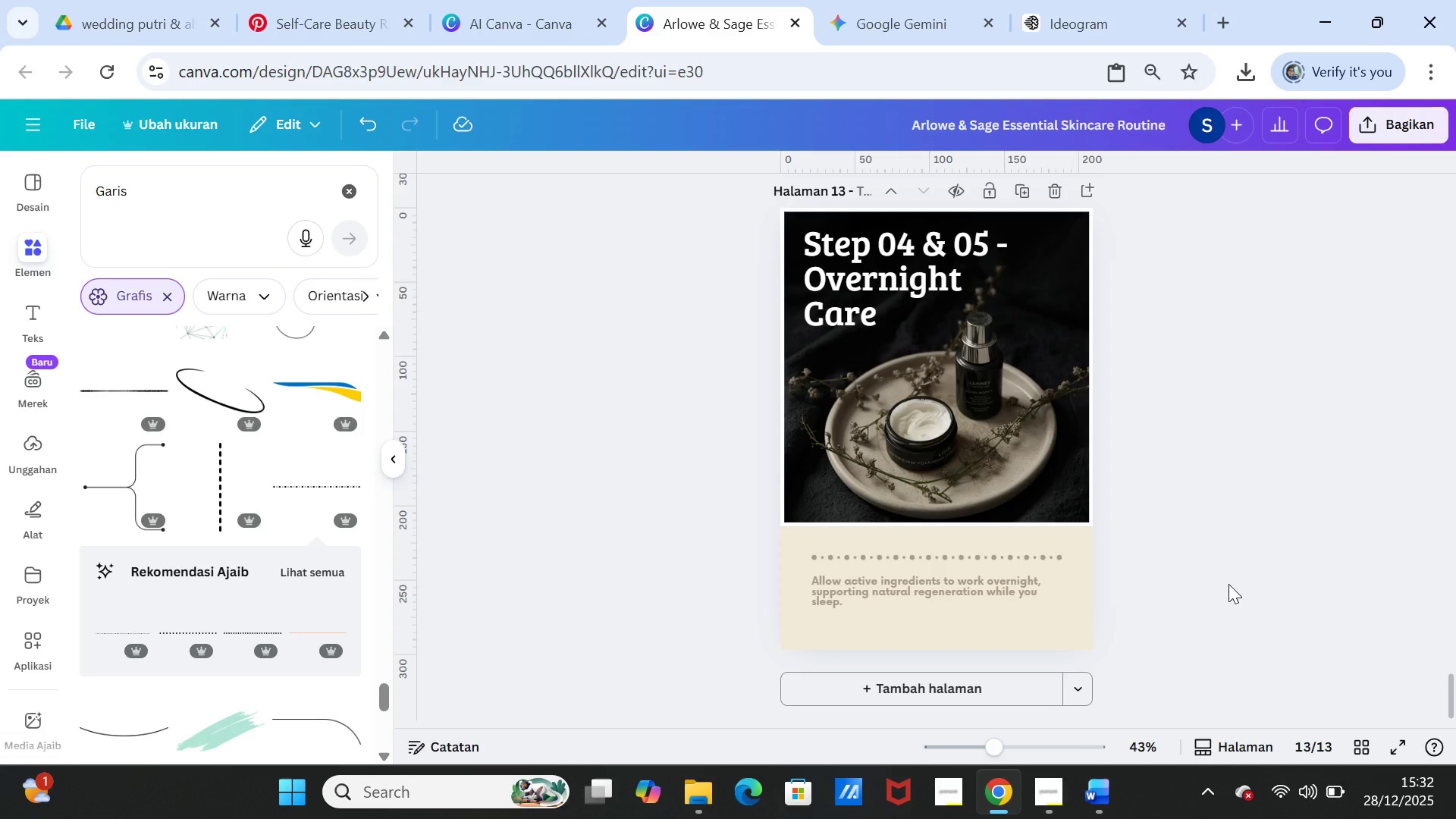 
left_click([1021, 190])
 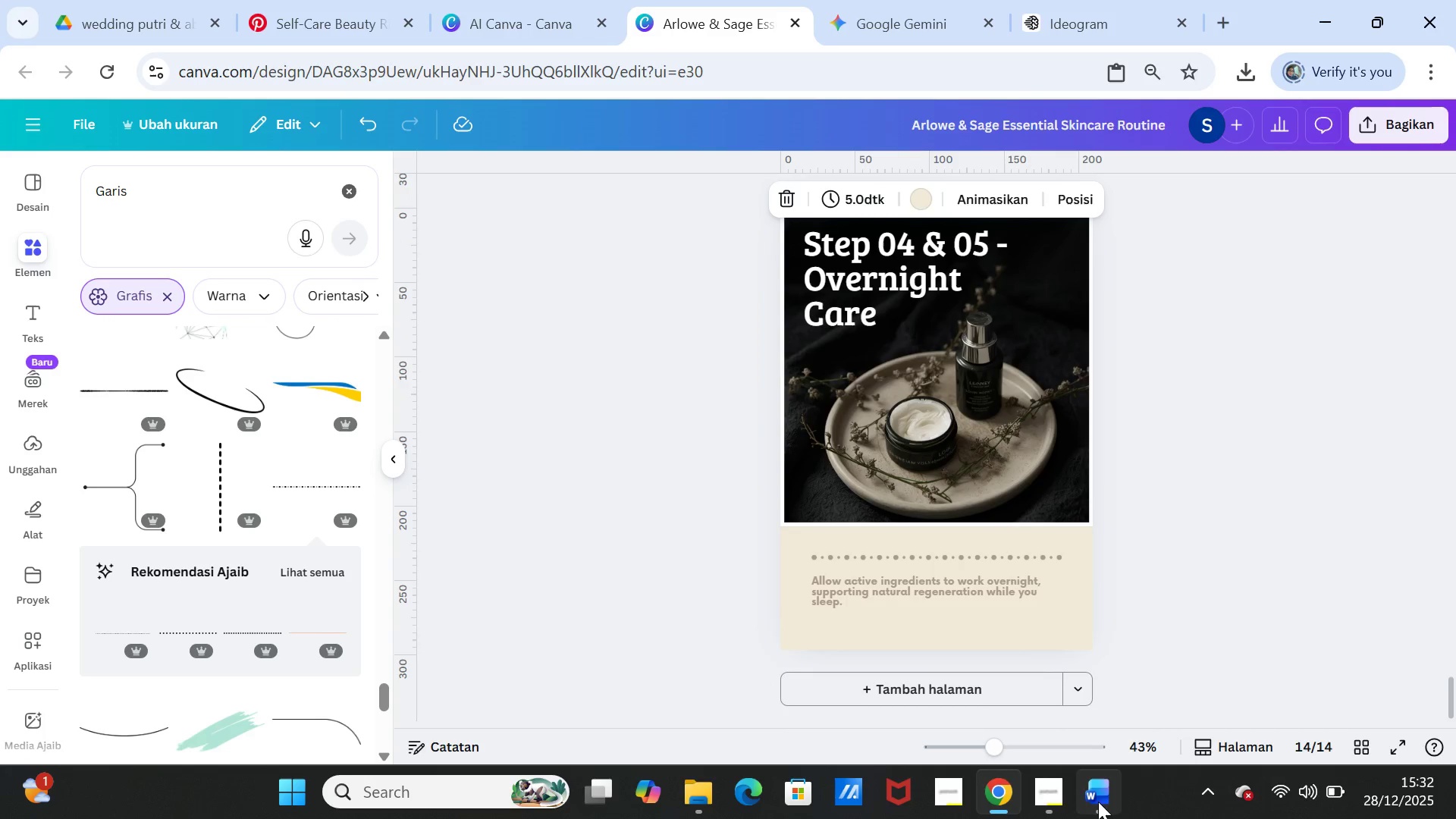 
left_click([1093, 806])
 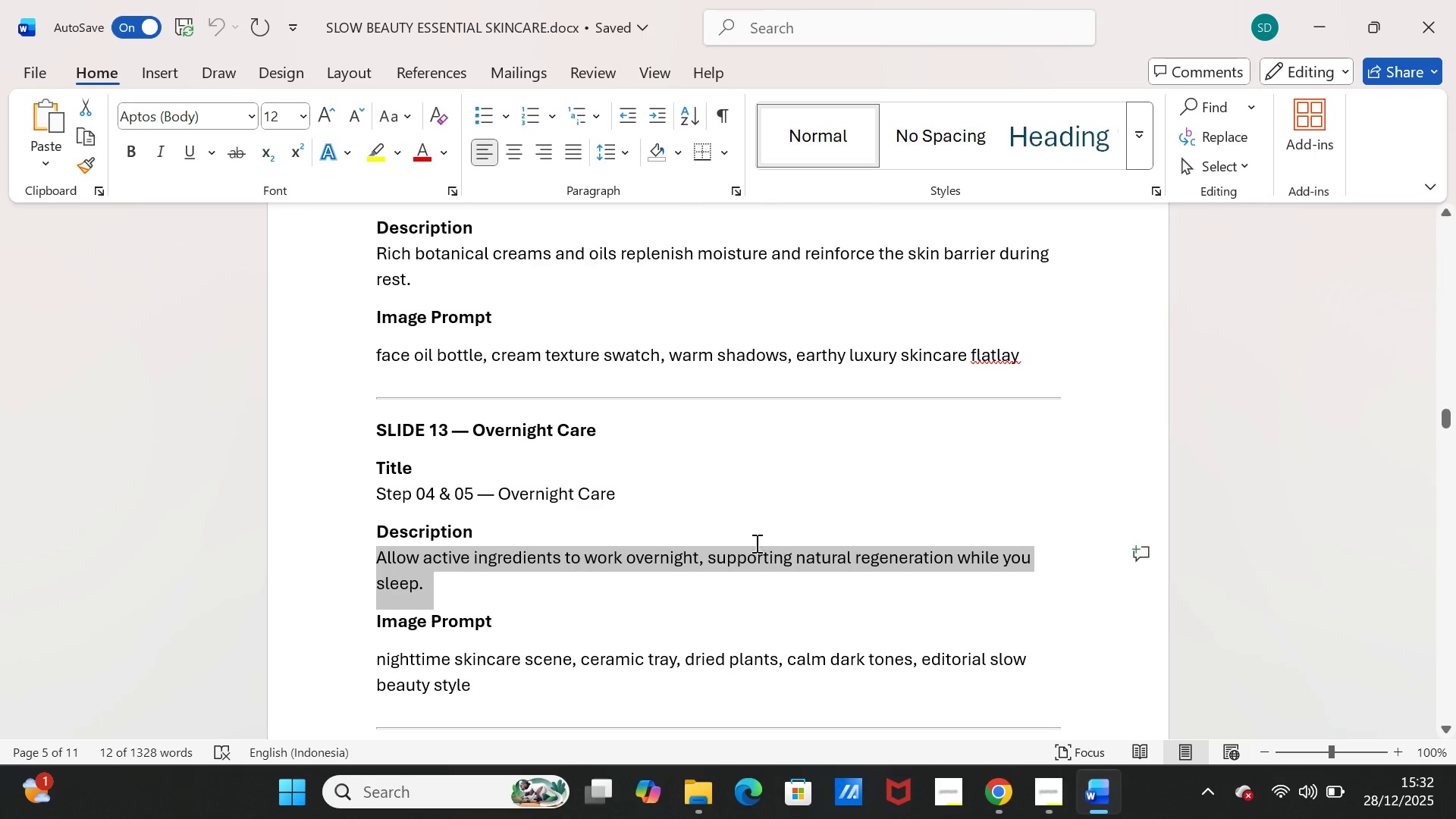 
scroll: coordinate [742, 566], scroll_direction: down, amount: 6.0
 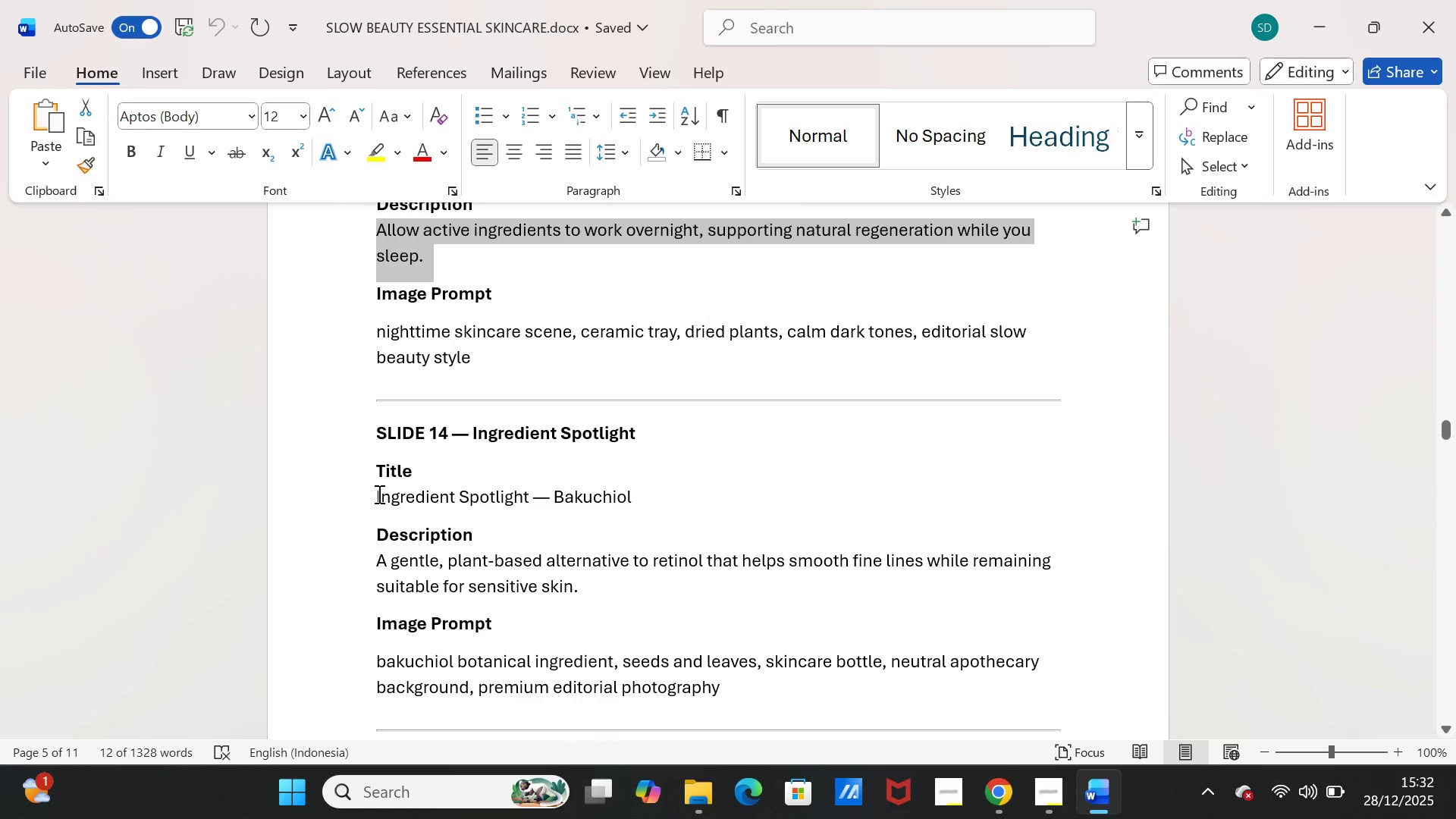 
left_click_drag(start_coordinate=[374, 494], to_coordinate=[612, 497])
 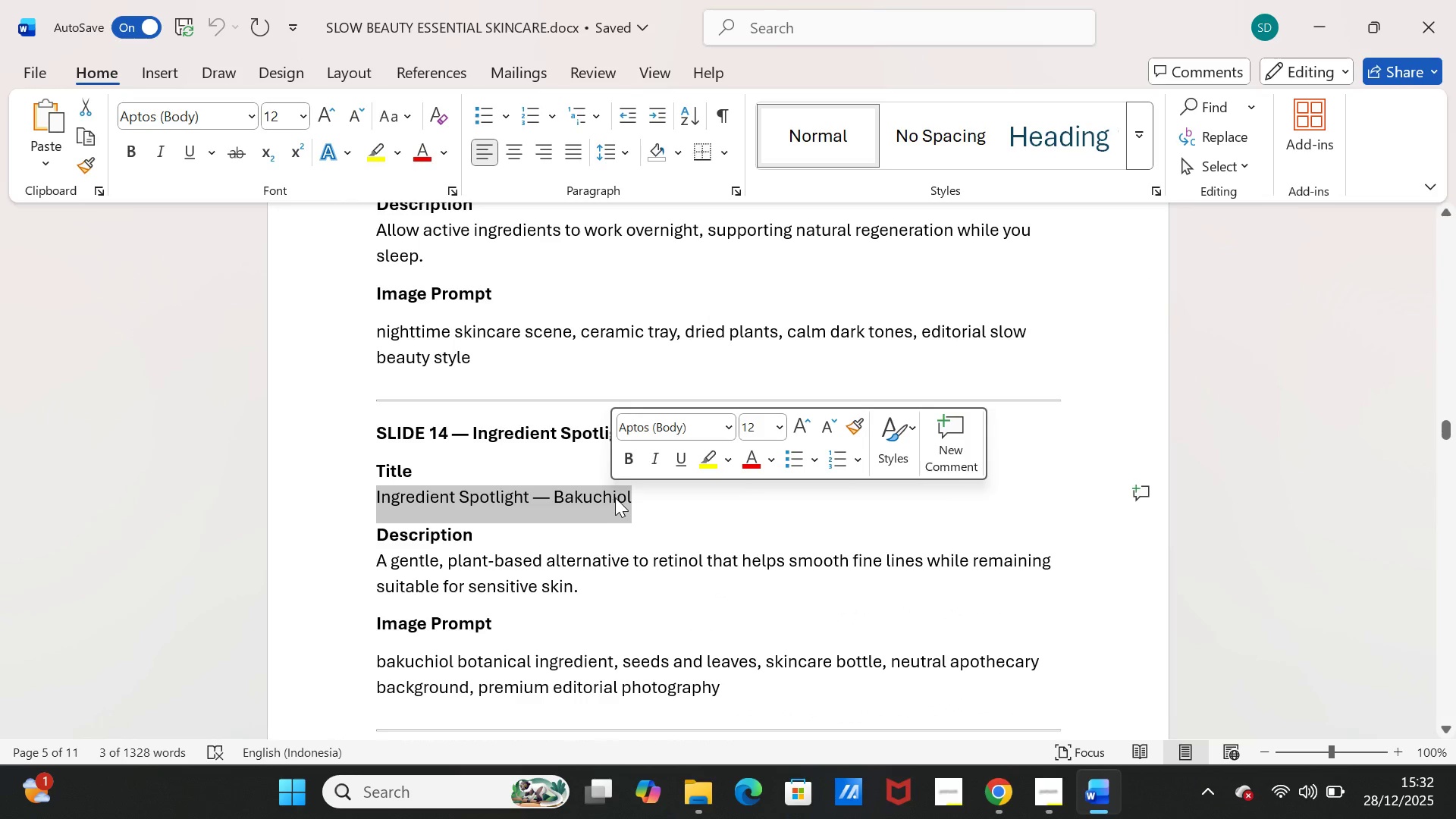 
key(Control+C)
 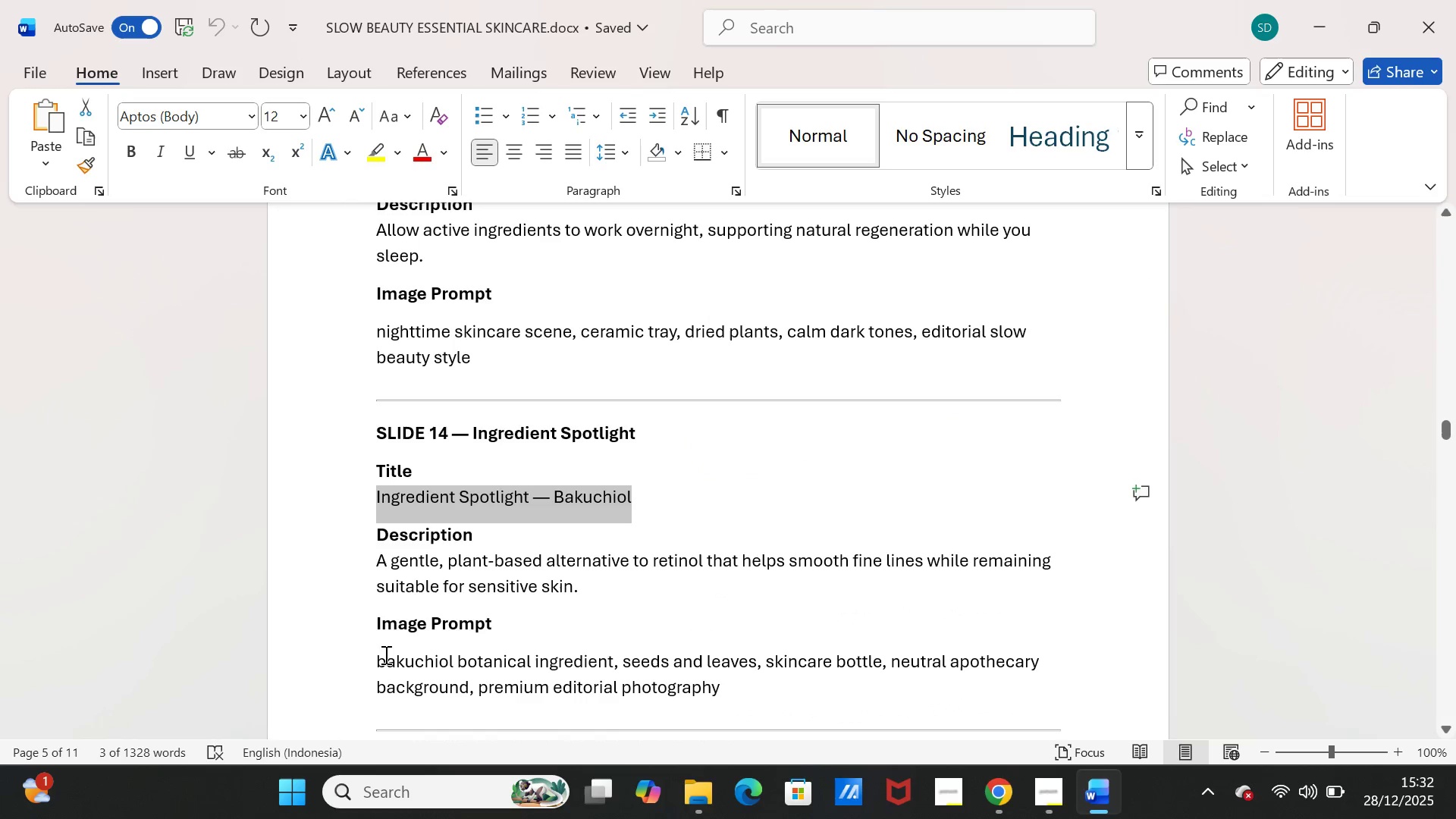 
left_click_drag(start_coordinate=[375, 658], to_coordinate=[693, 685])
 